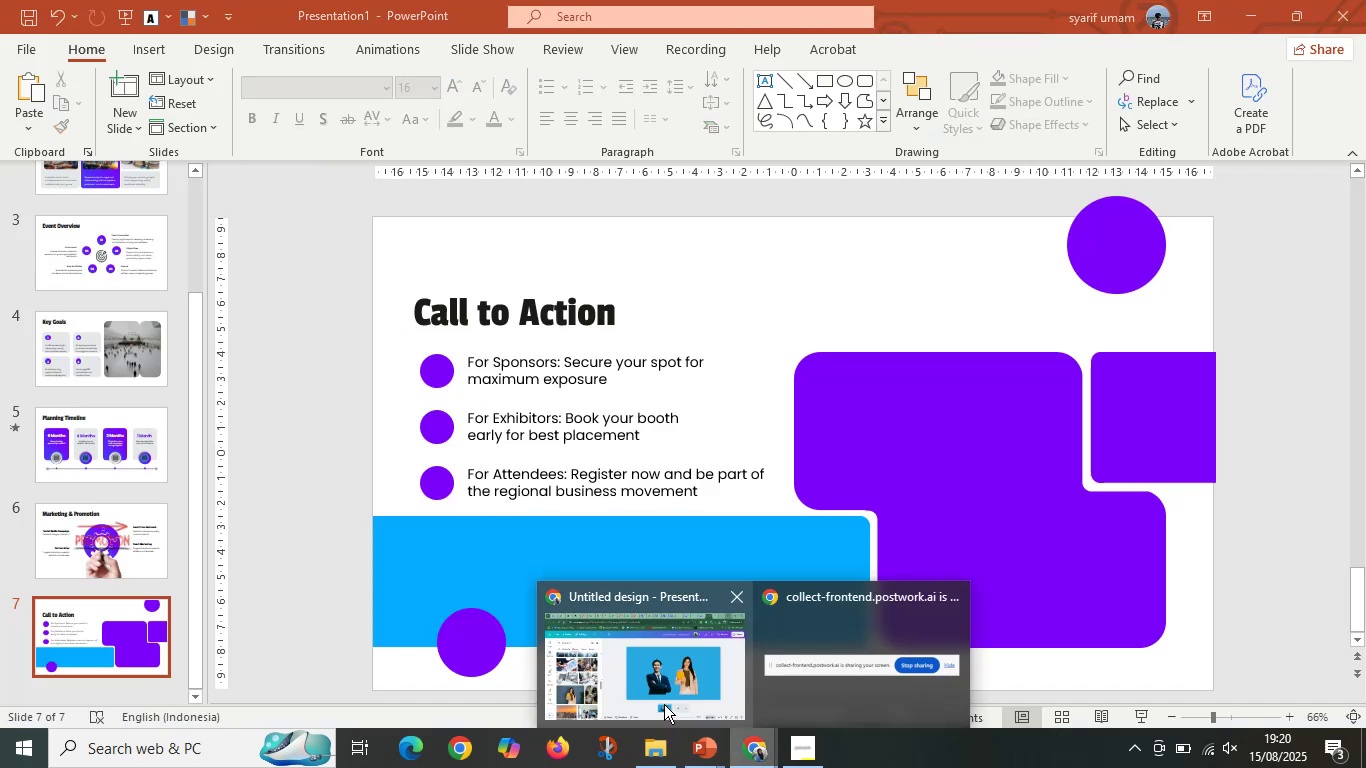 
left_click([664, 704])
 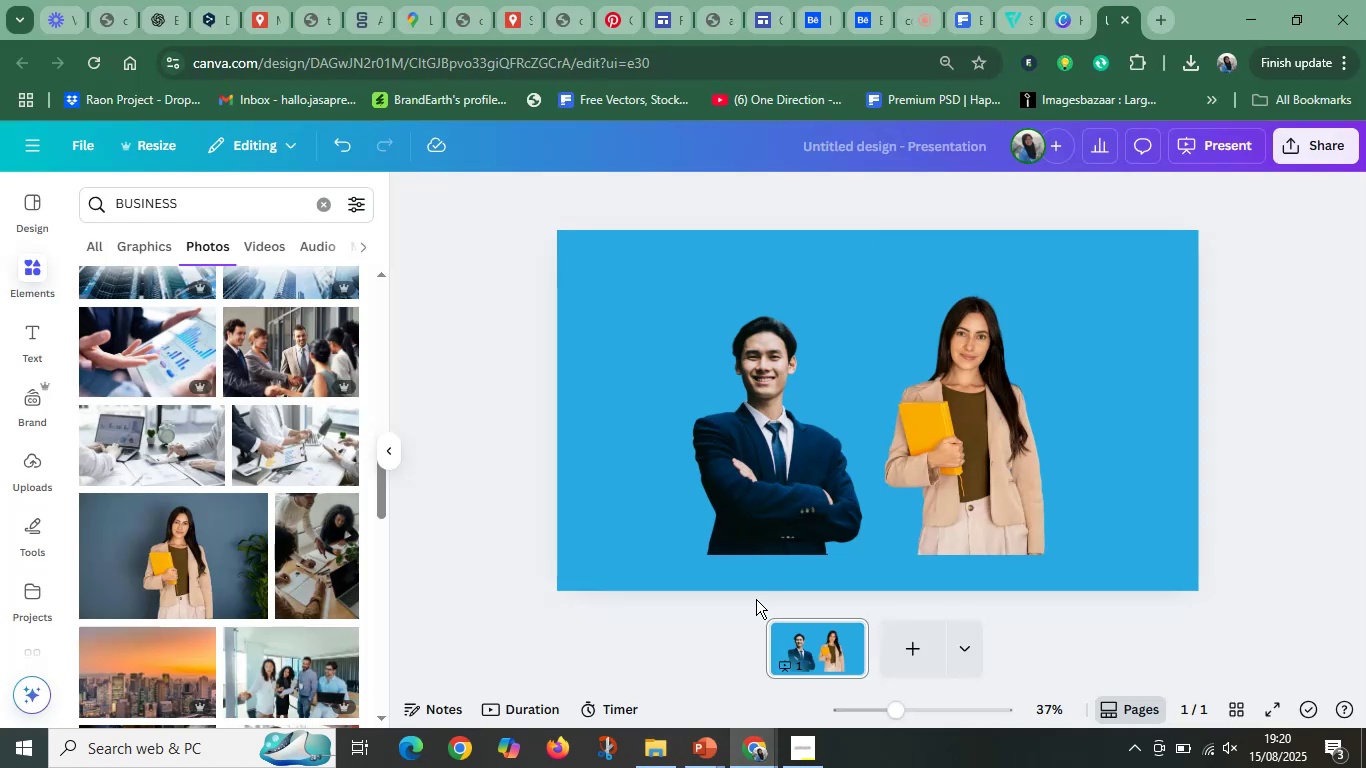 
left_click([1190, 73])
 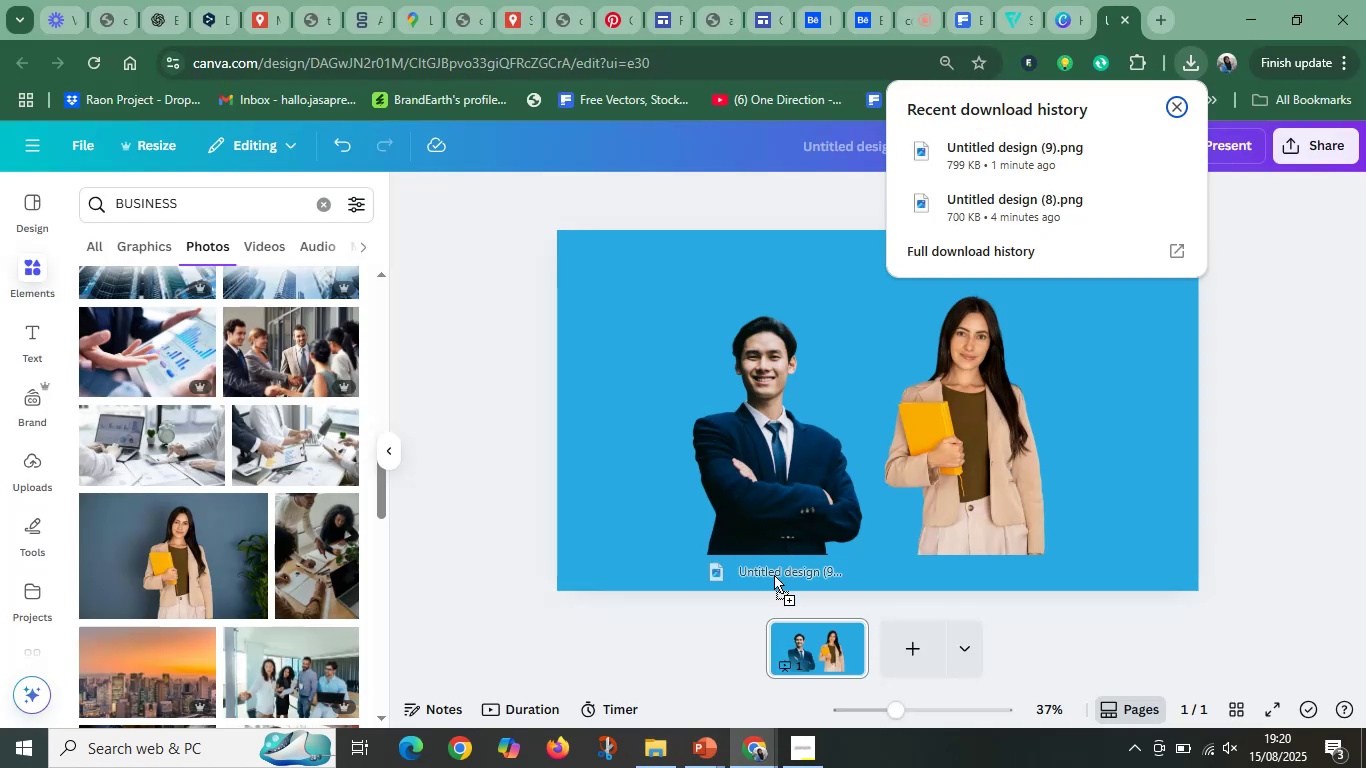 
mouse_move([731, 734])
 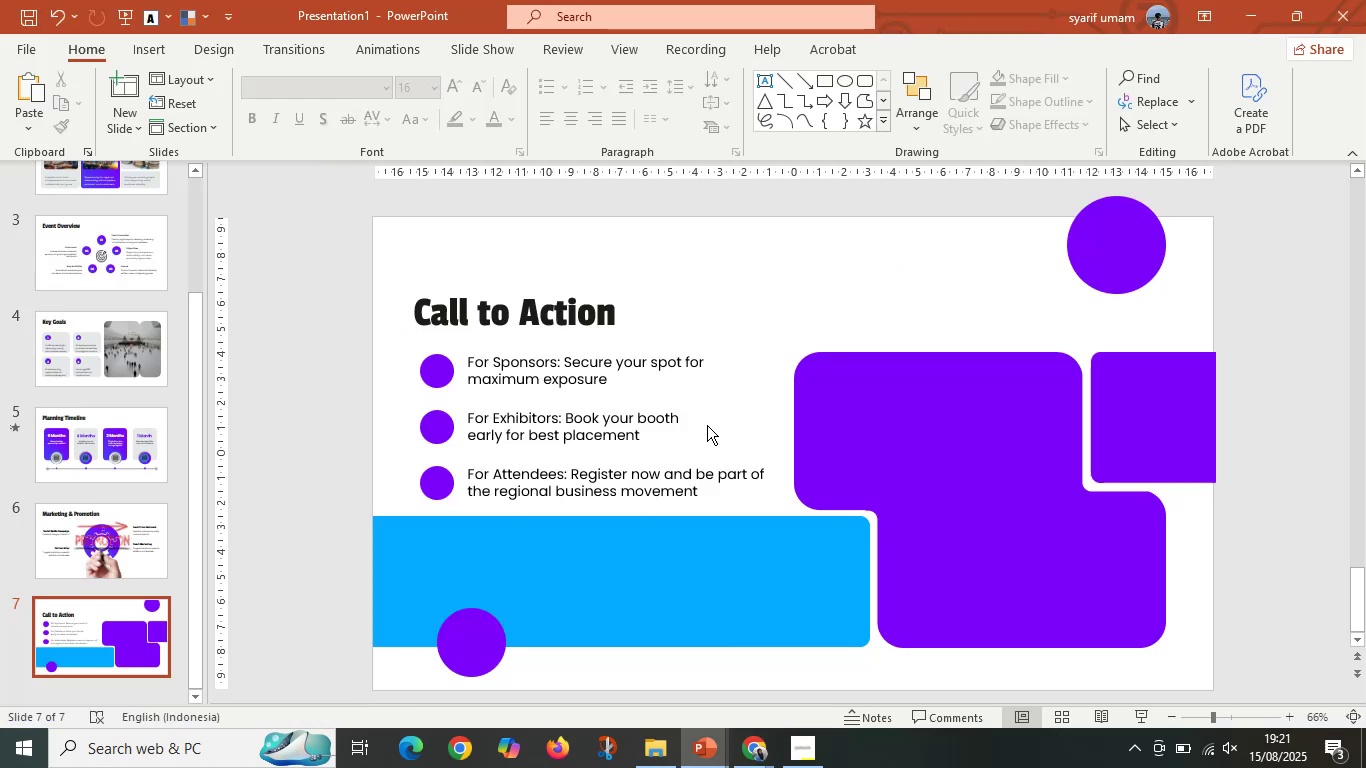 
right_click([875, 490])
 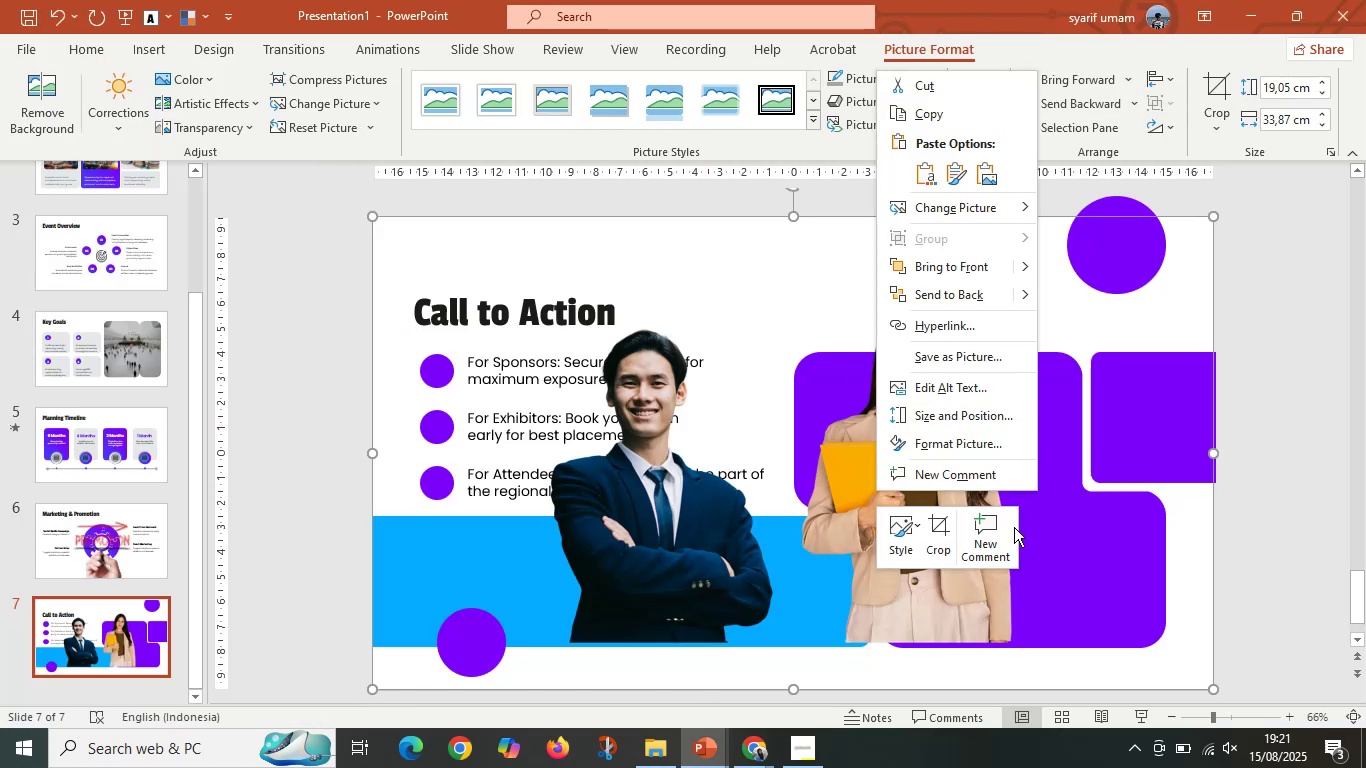 
left_click([952, 535])
 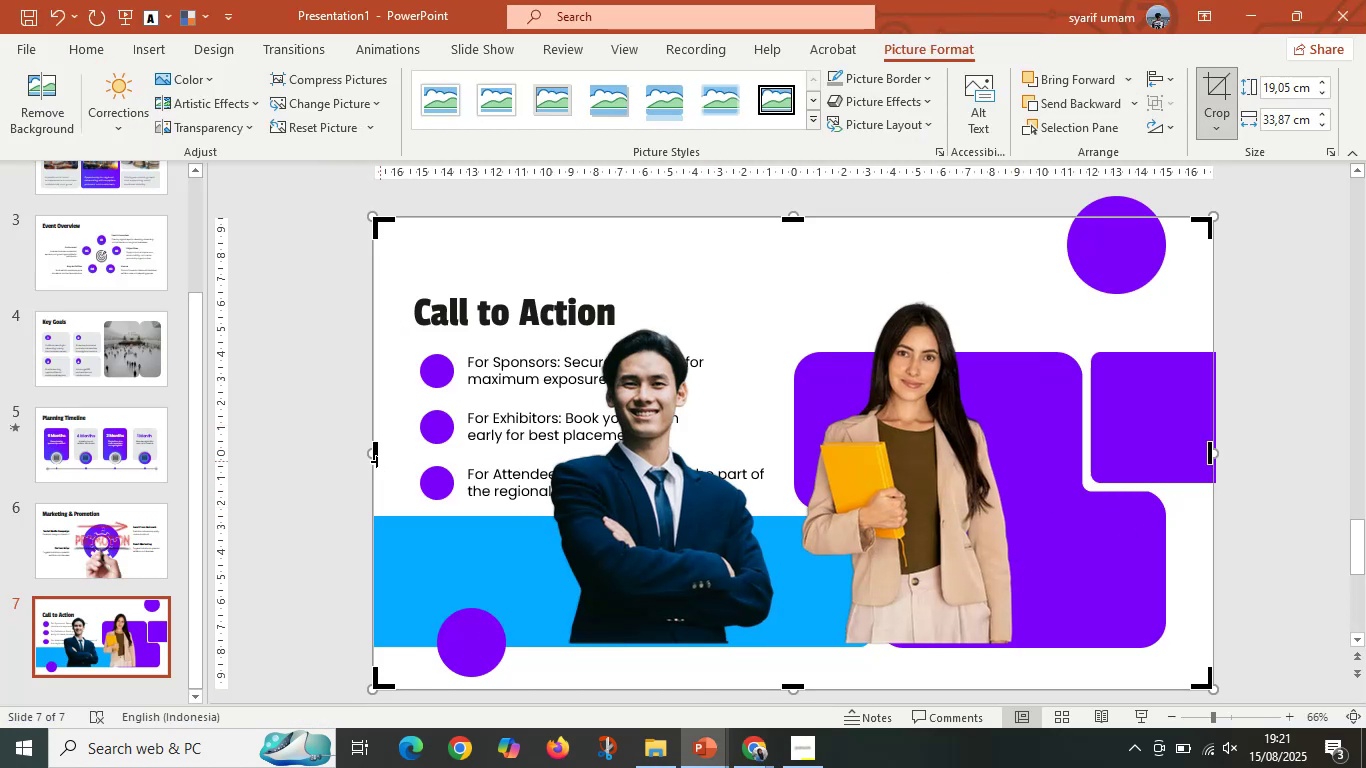 
hold_key(key=ShiftLeft, duration=1.51)
 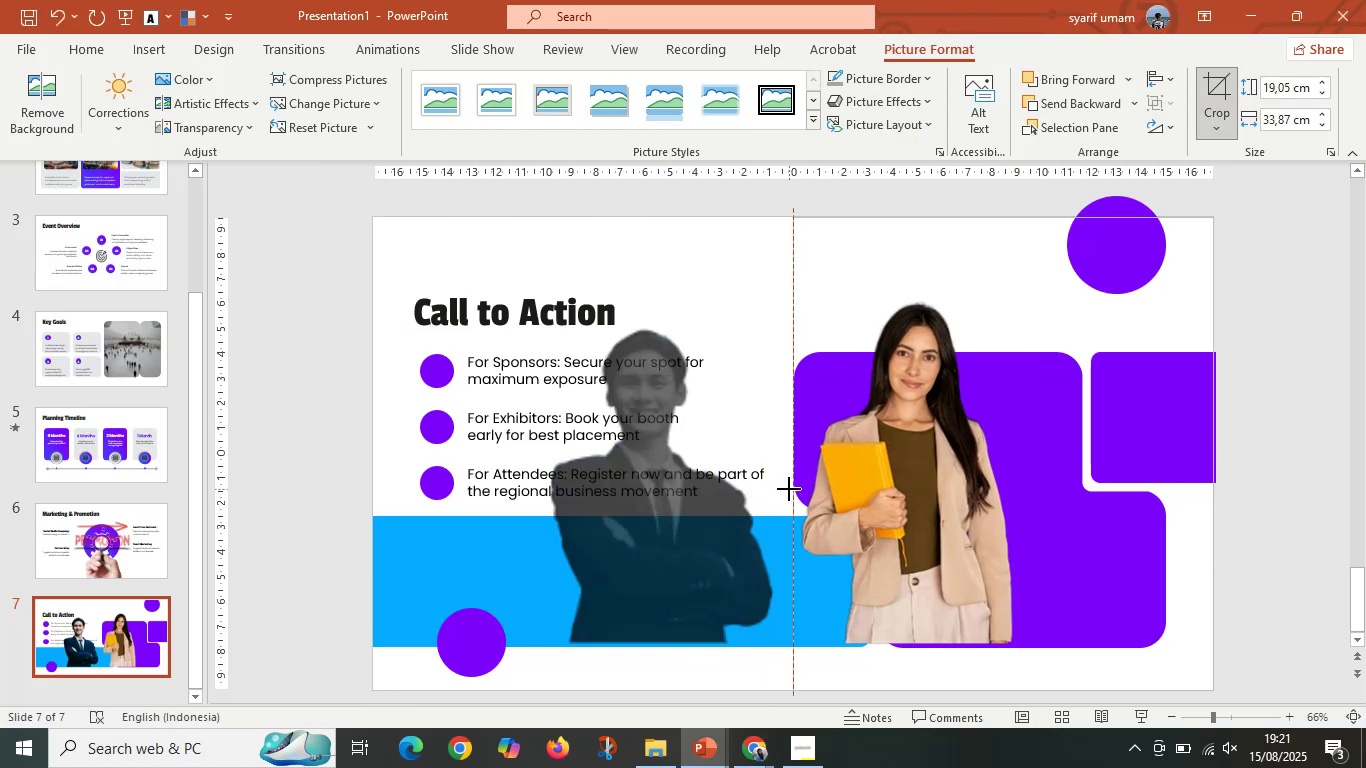 
key(Shift+ShiftLeft)
 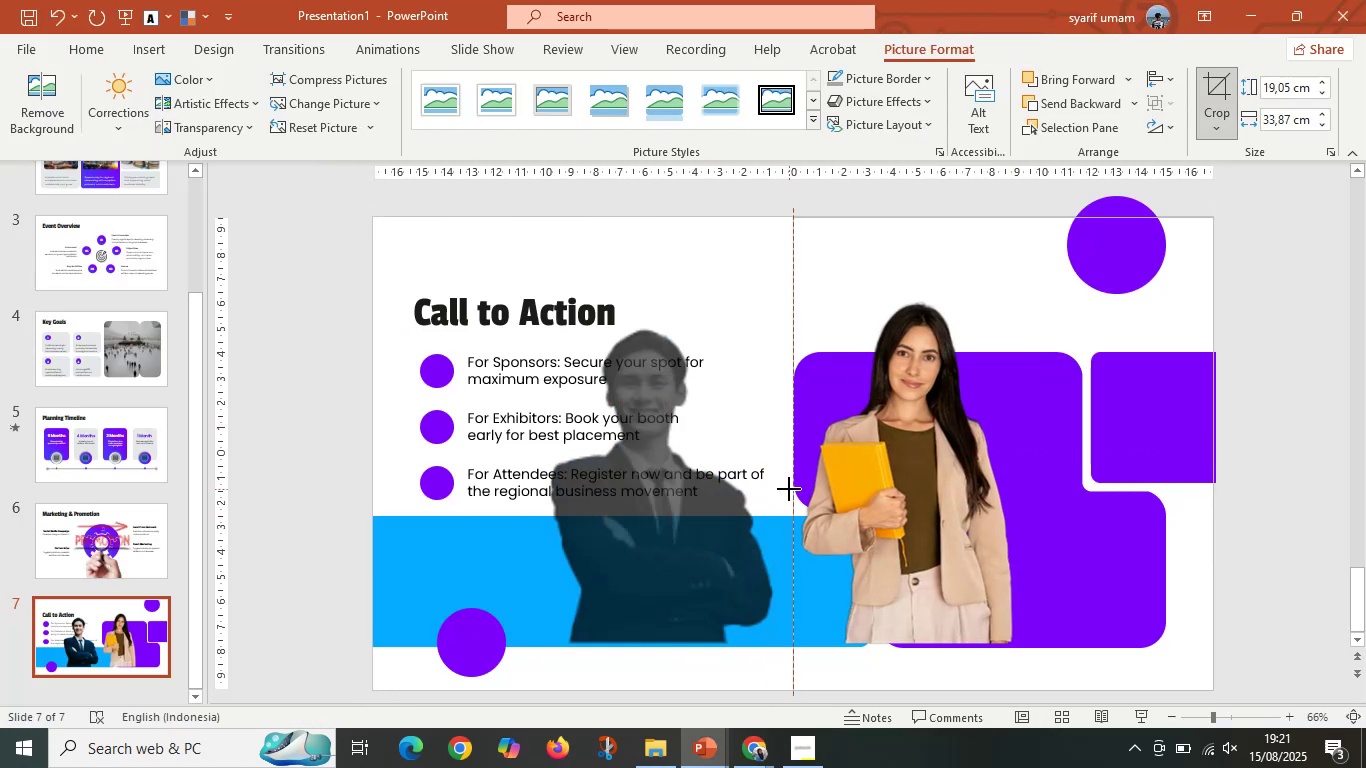 
key(Shift+ShiftLeft)
 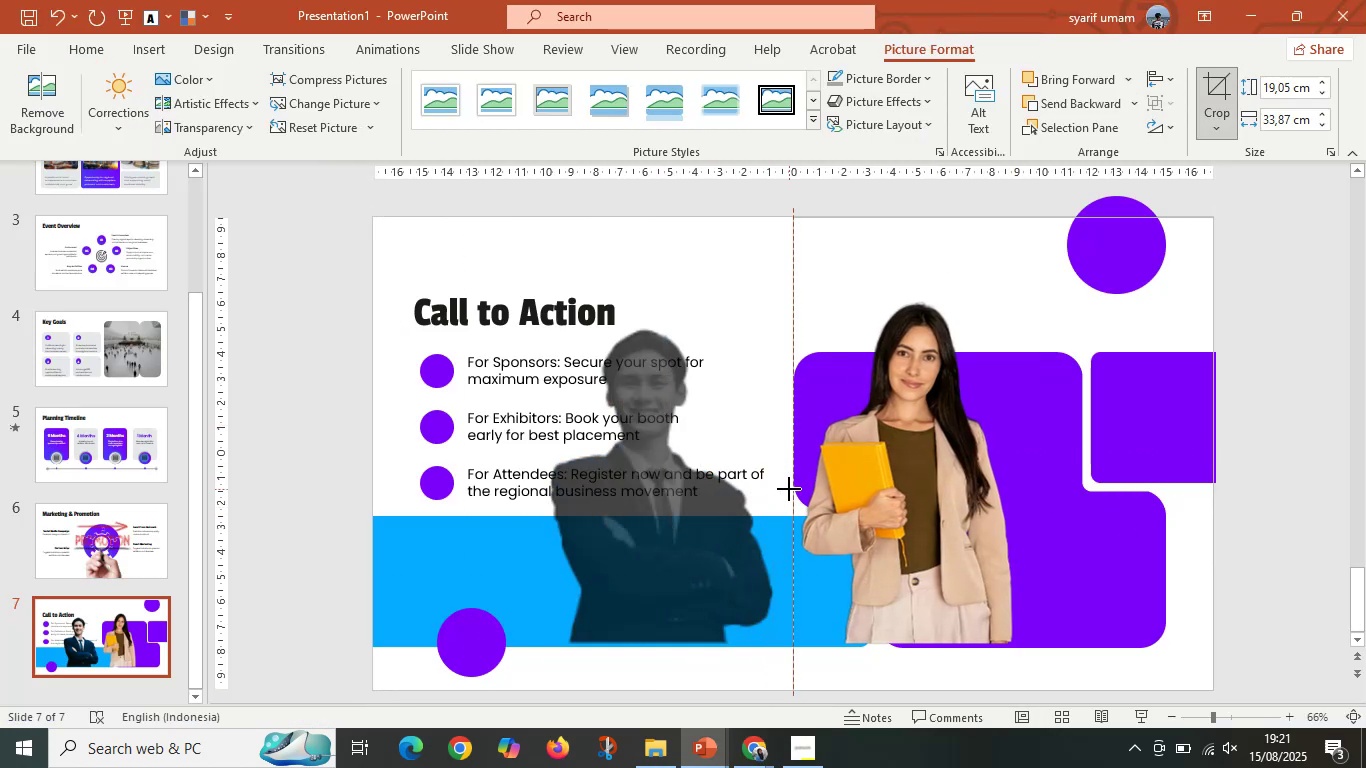 
key(Shift+ShiftLeft)
 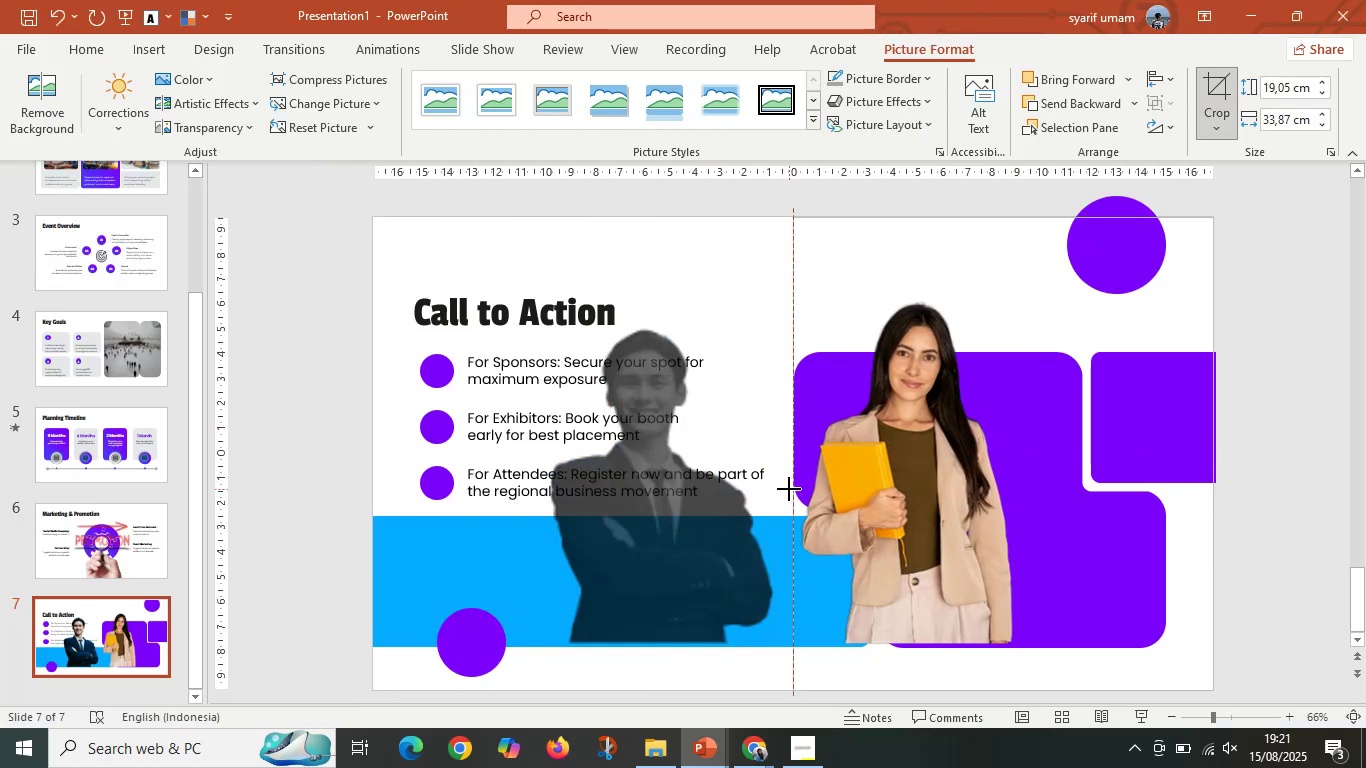 
key(Shift+ShiftLeft)
 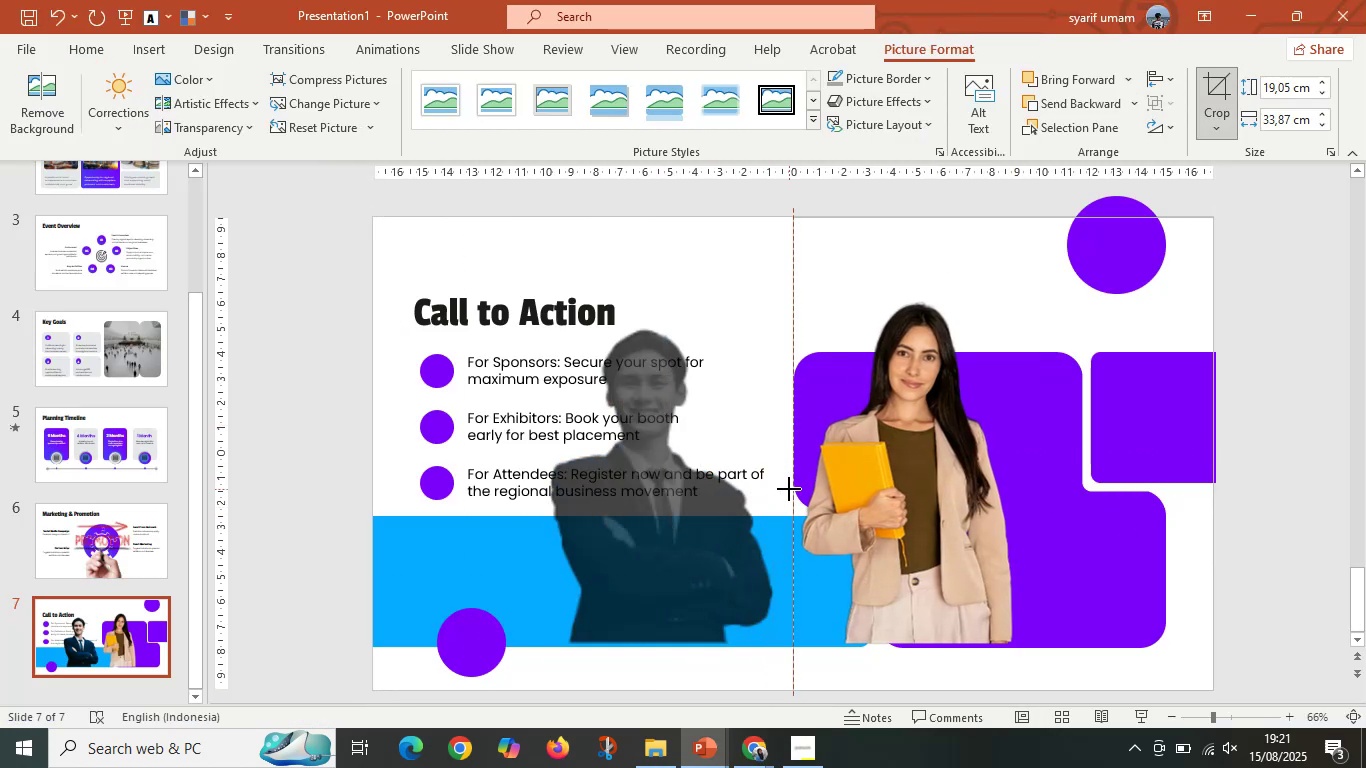 
key(Shift+ShiftLeft)
 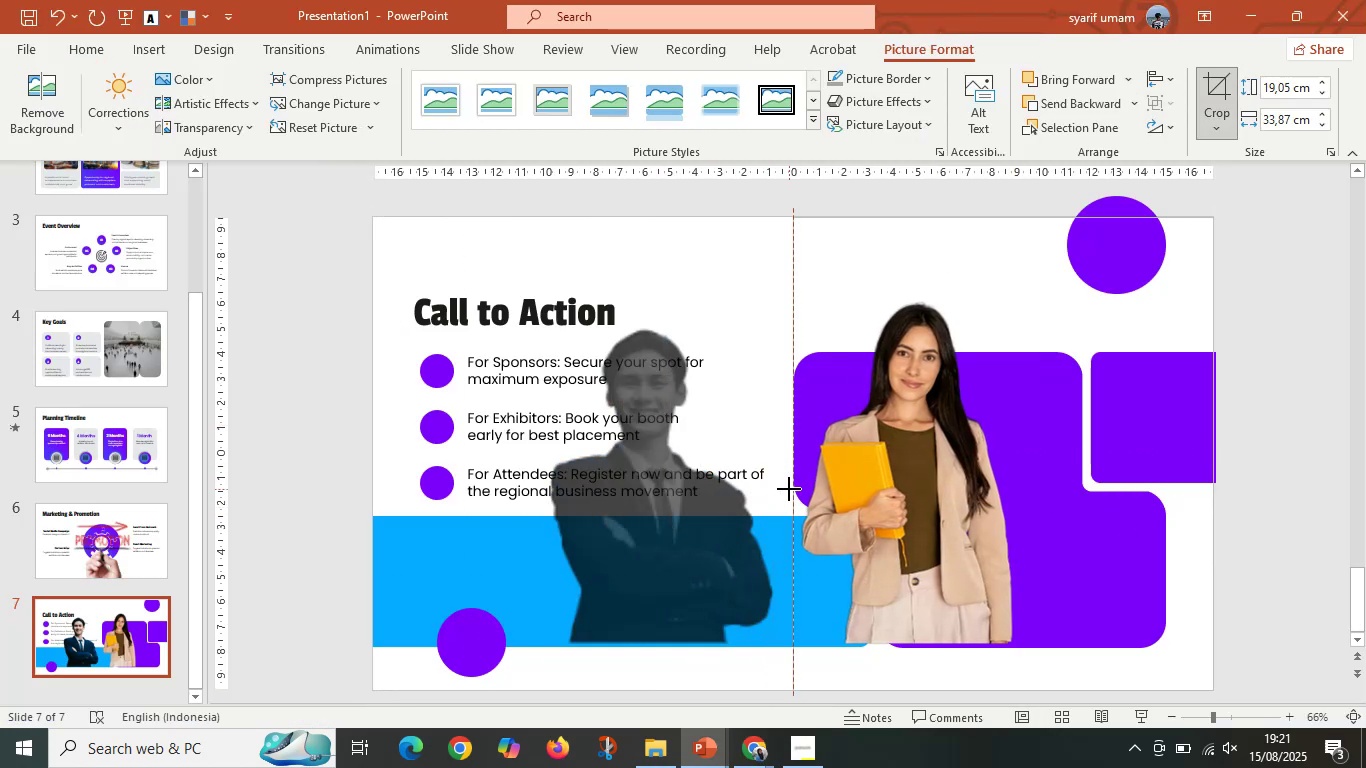 
key(Shift+ShiftLeft)
 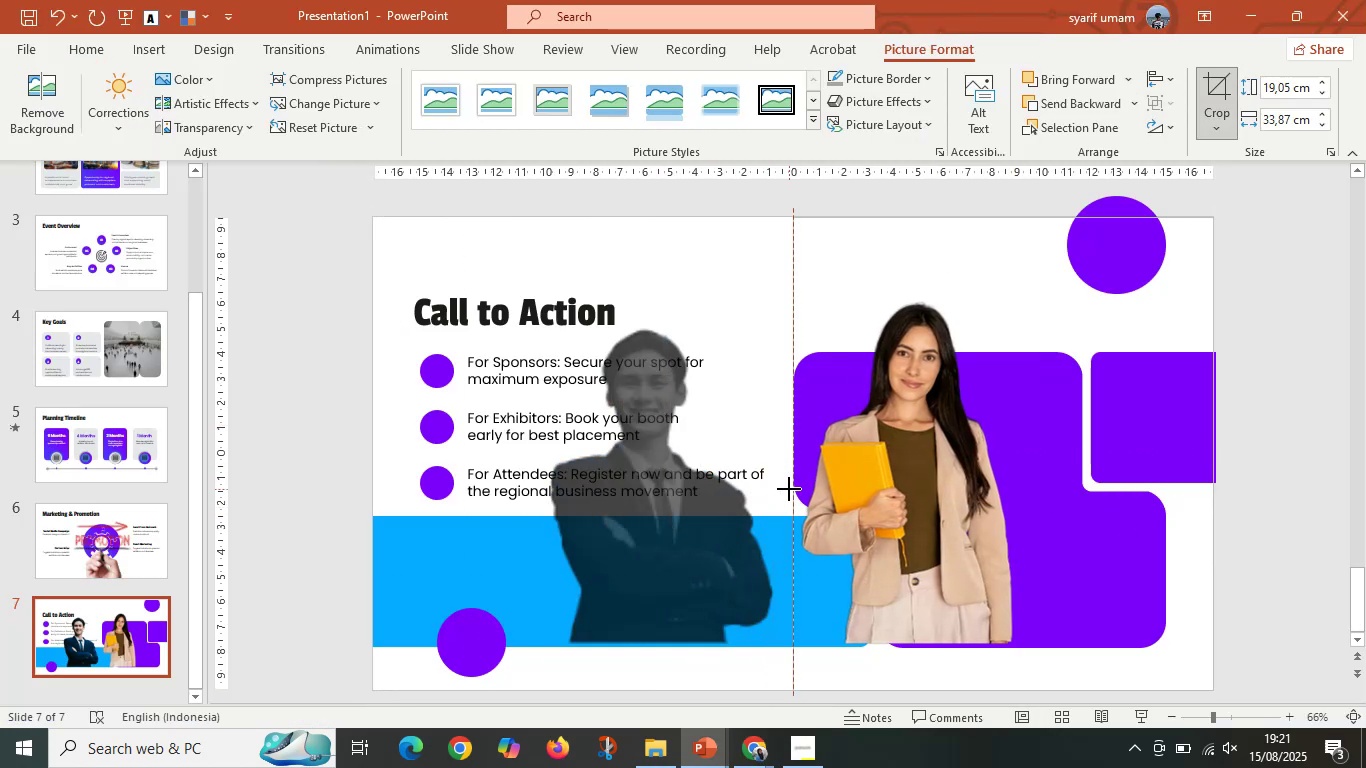 
key(Shift+ShiftLeft)
 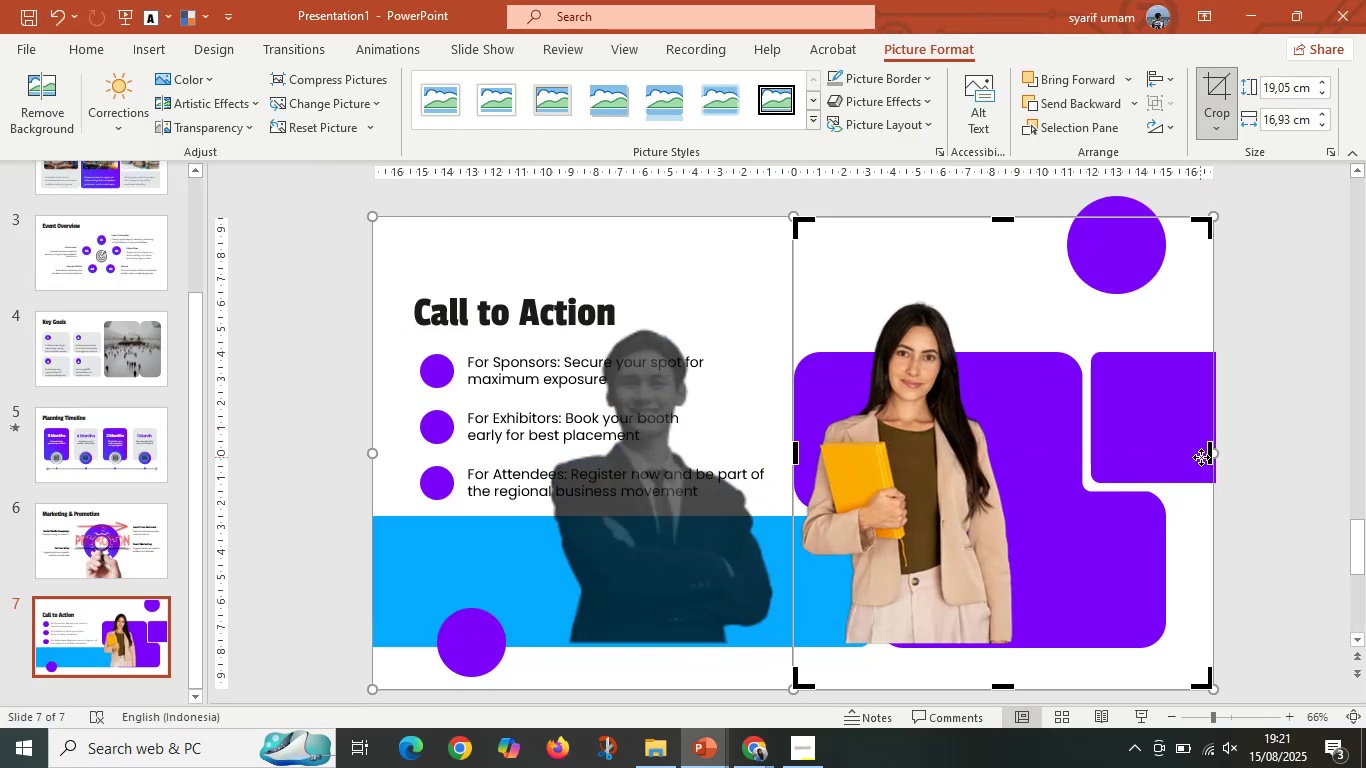 
hold_key(key=ShiftLeft, duration=1.2)
 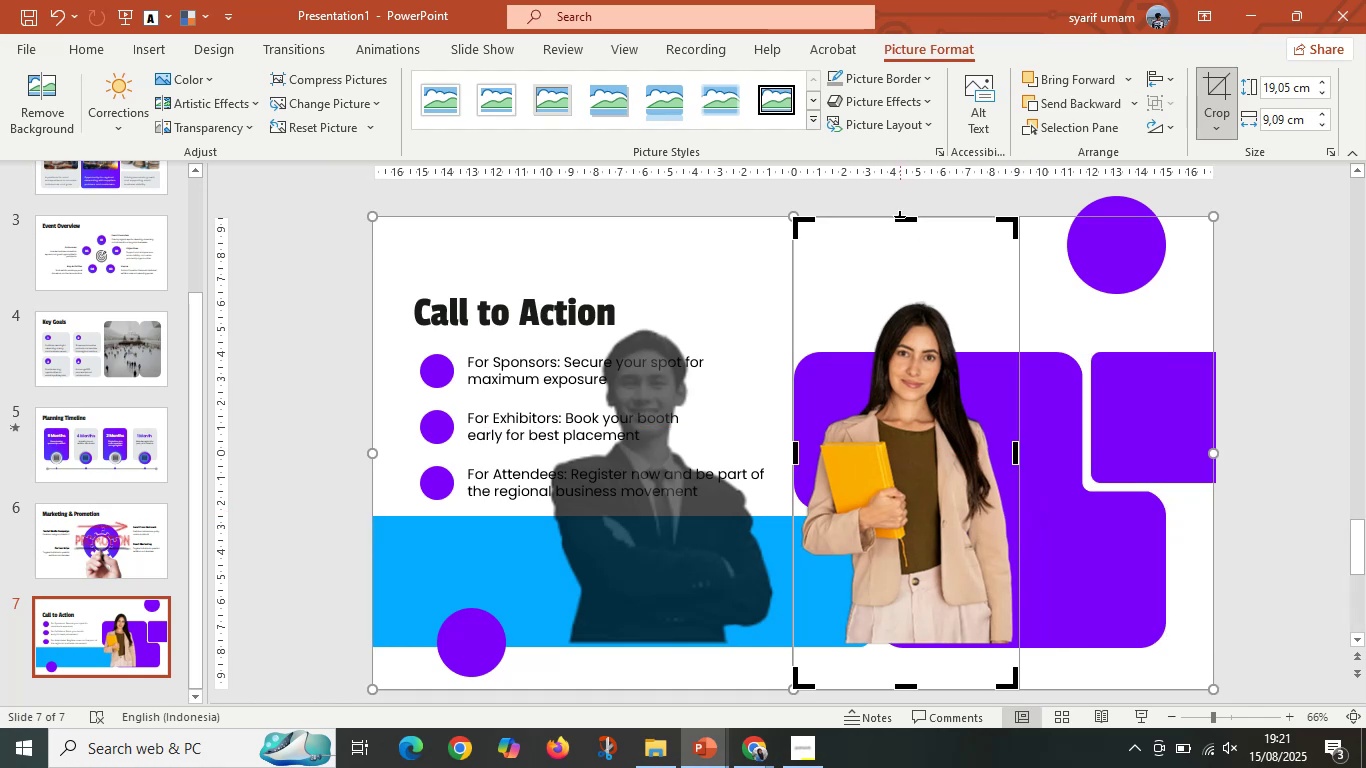 
hold_key(key=ShiftLeft, duration=0.85)
 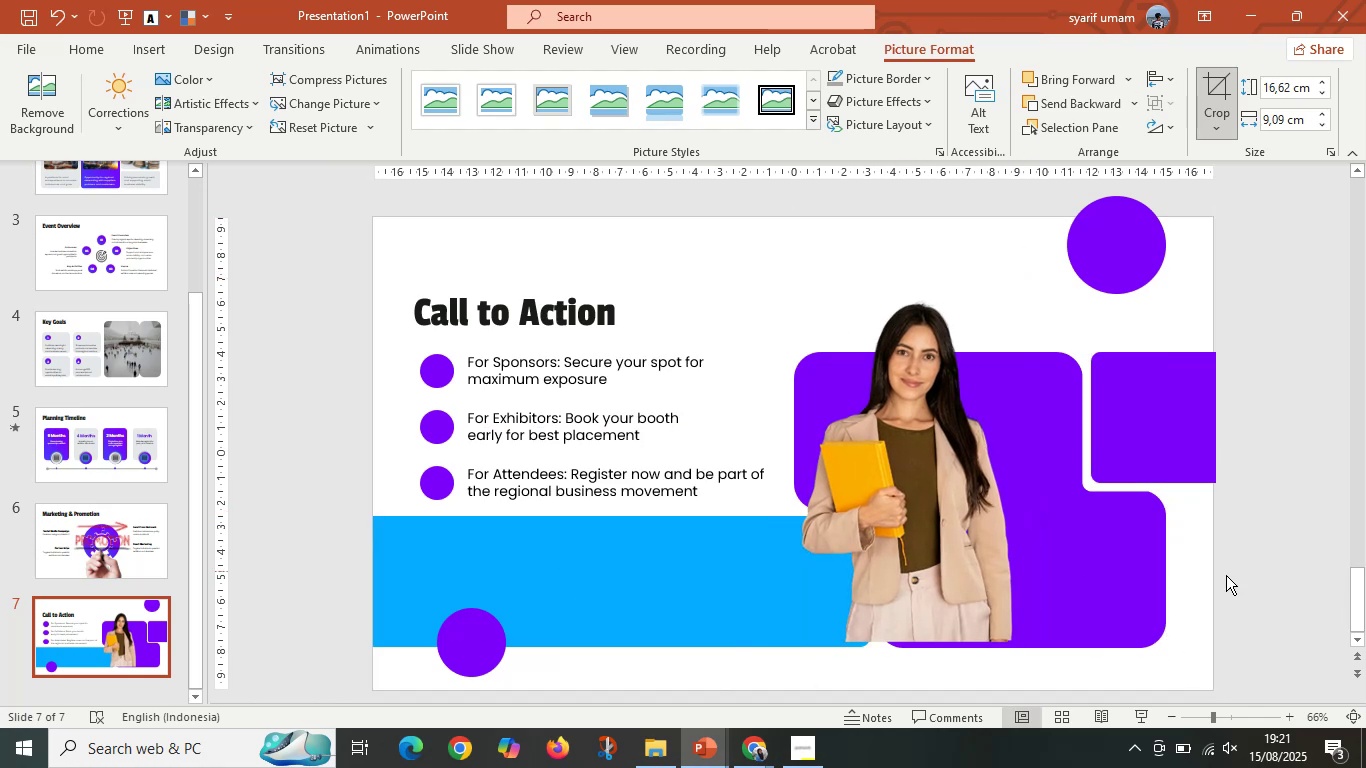 
double_click([904, 543])
 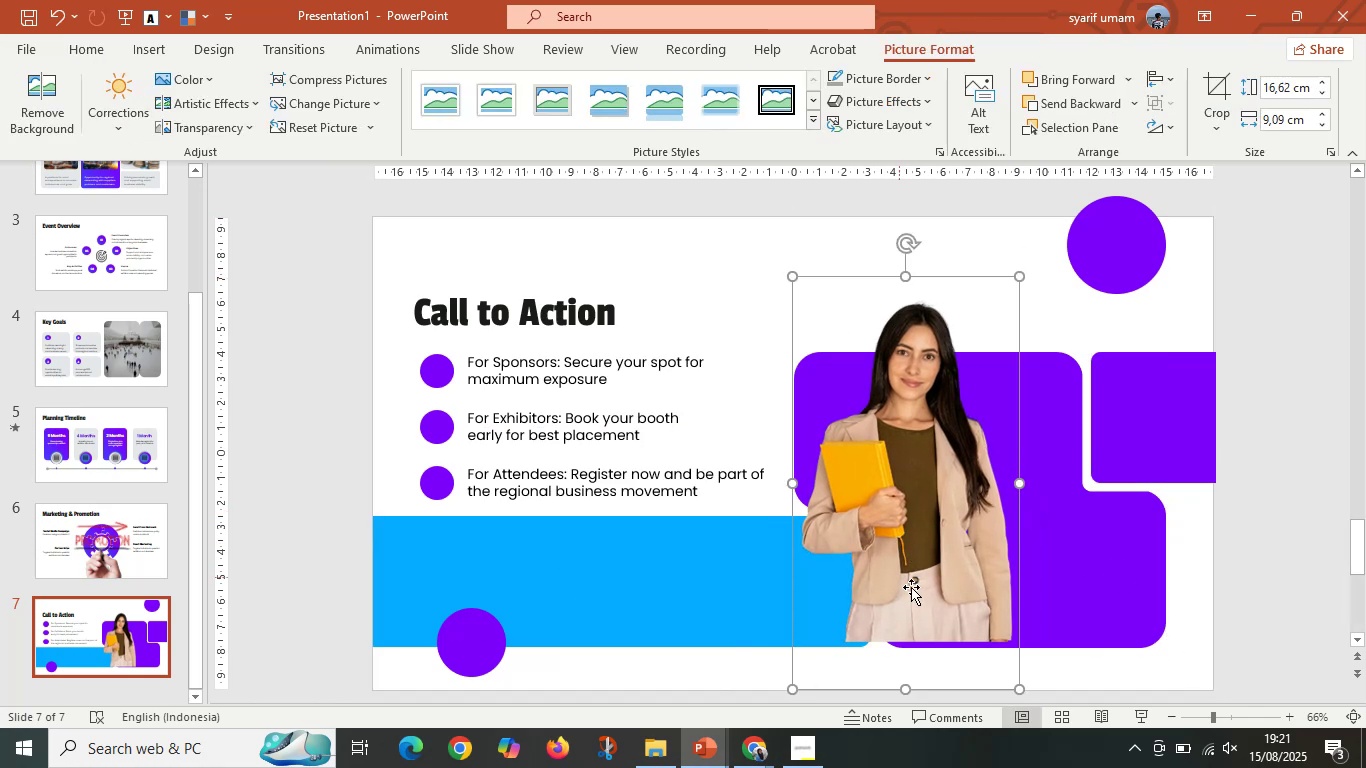 
hold_key(key=ShiftLeft, duration=0.52)
 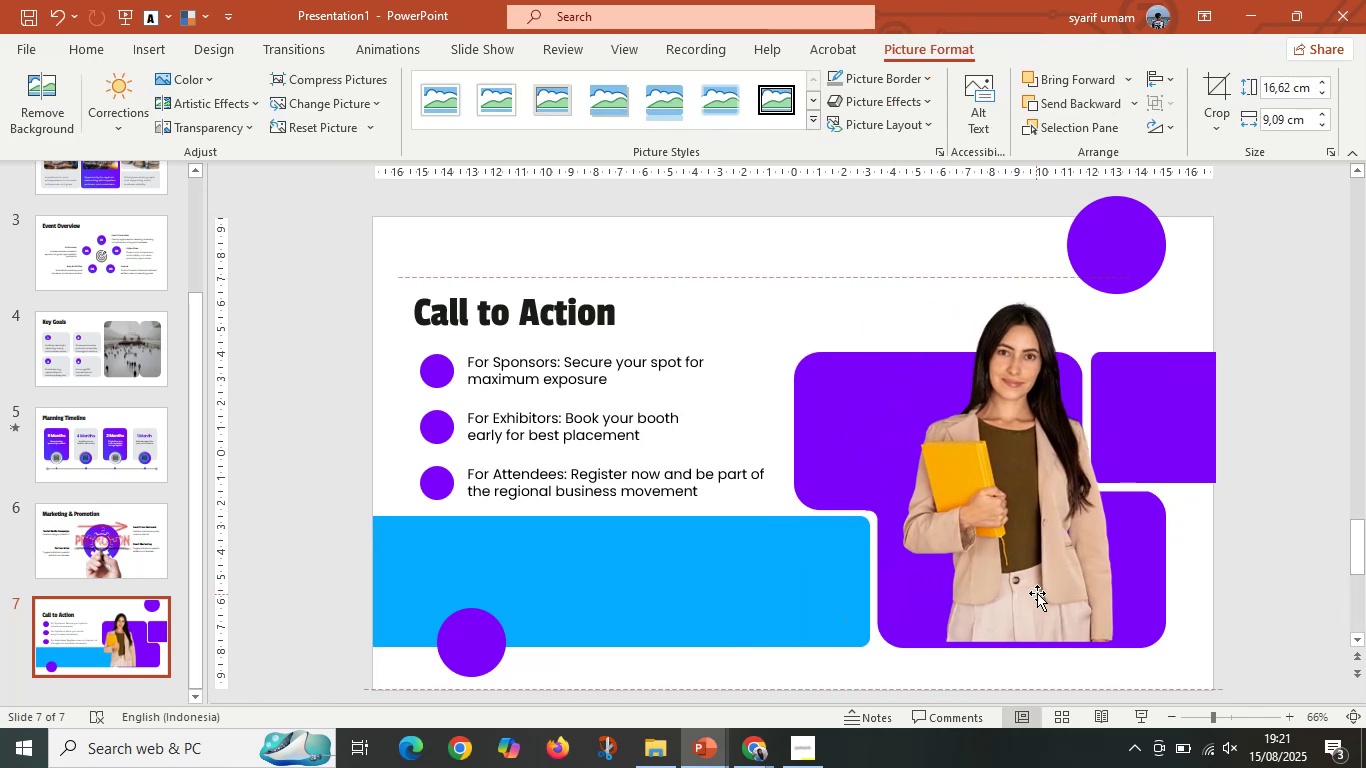 
hold_key(key=ShiftLeft, duration=0.8)
 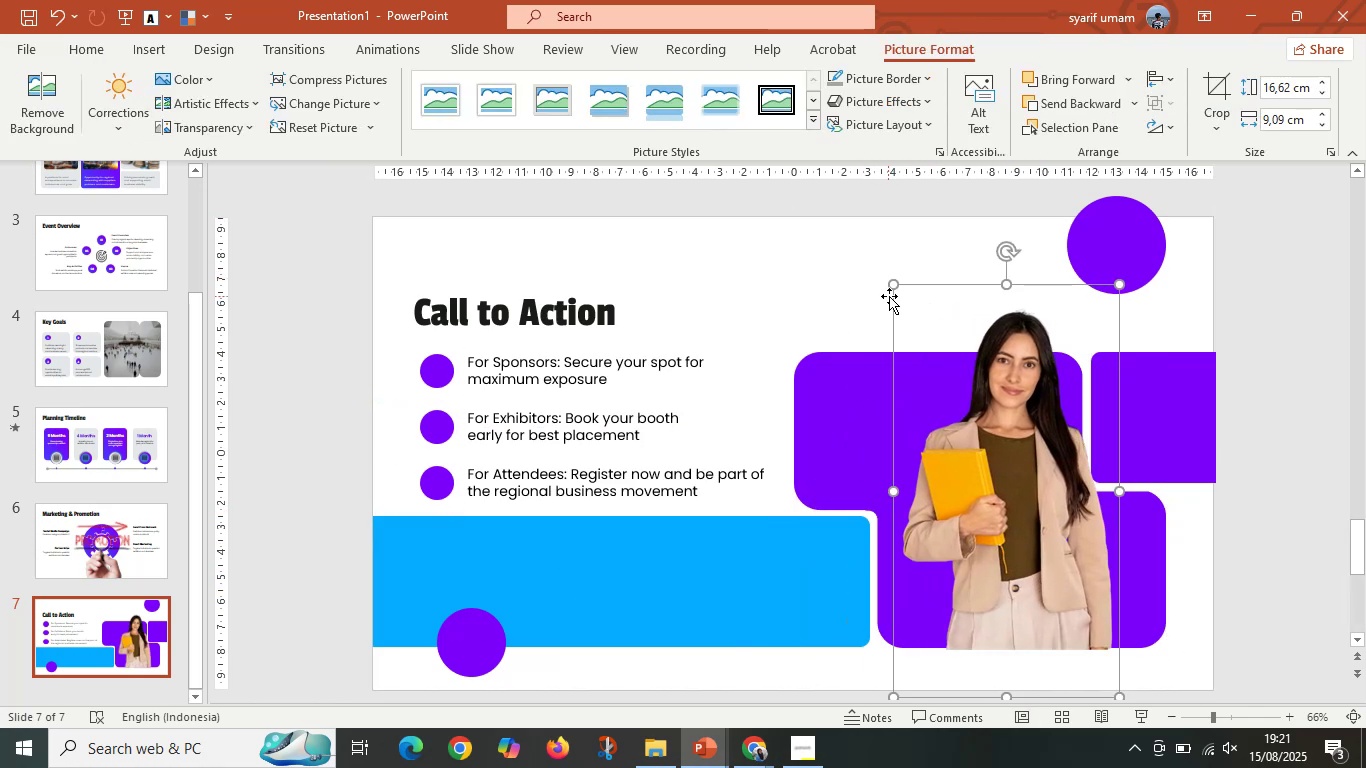 
hold_key(key=ShiftLeft, duration=1.36)
 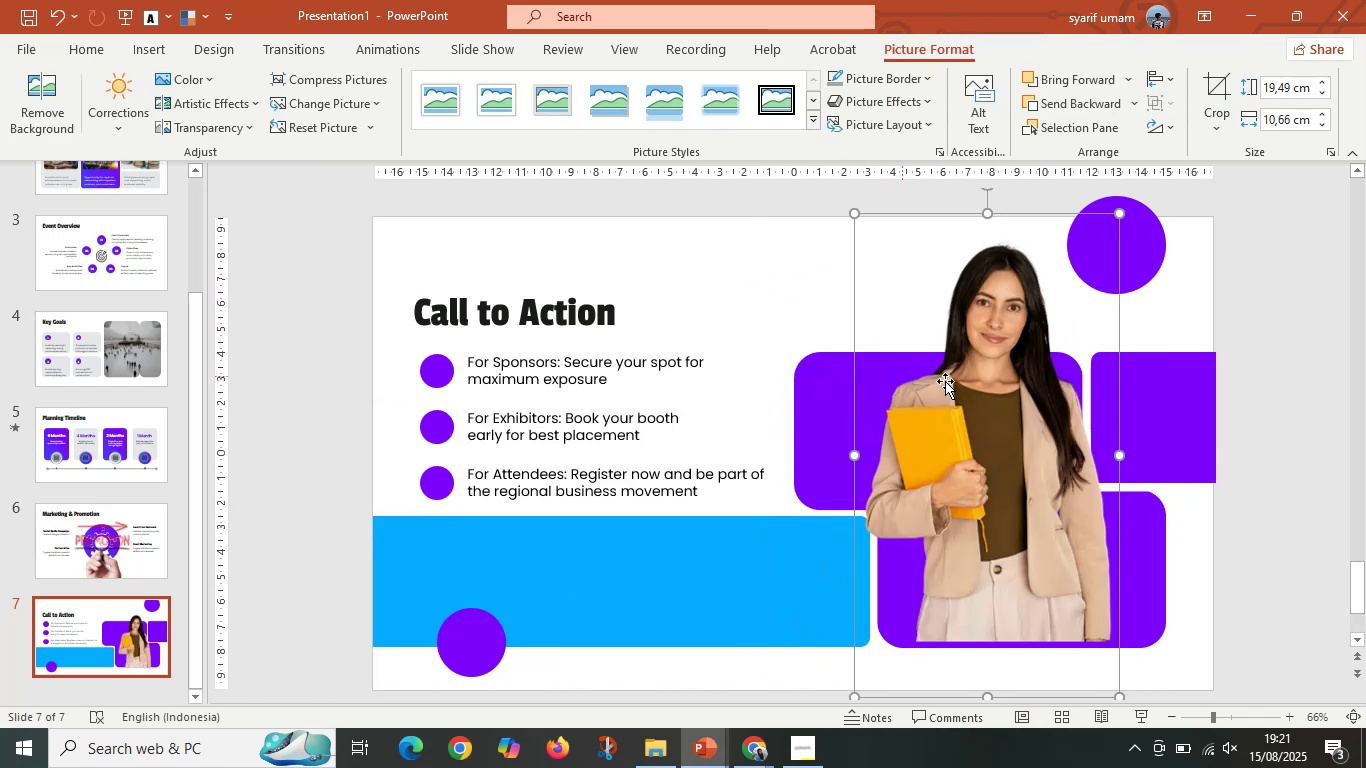 
hold_key(key=ShiftLeft, duration=0.93)
 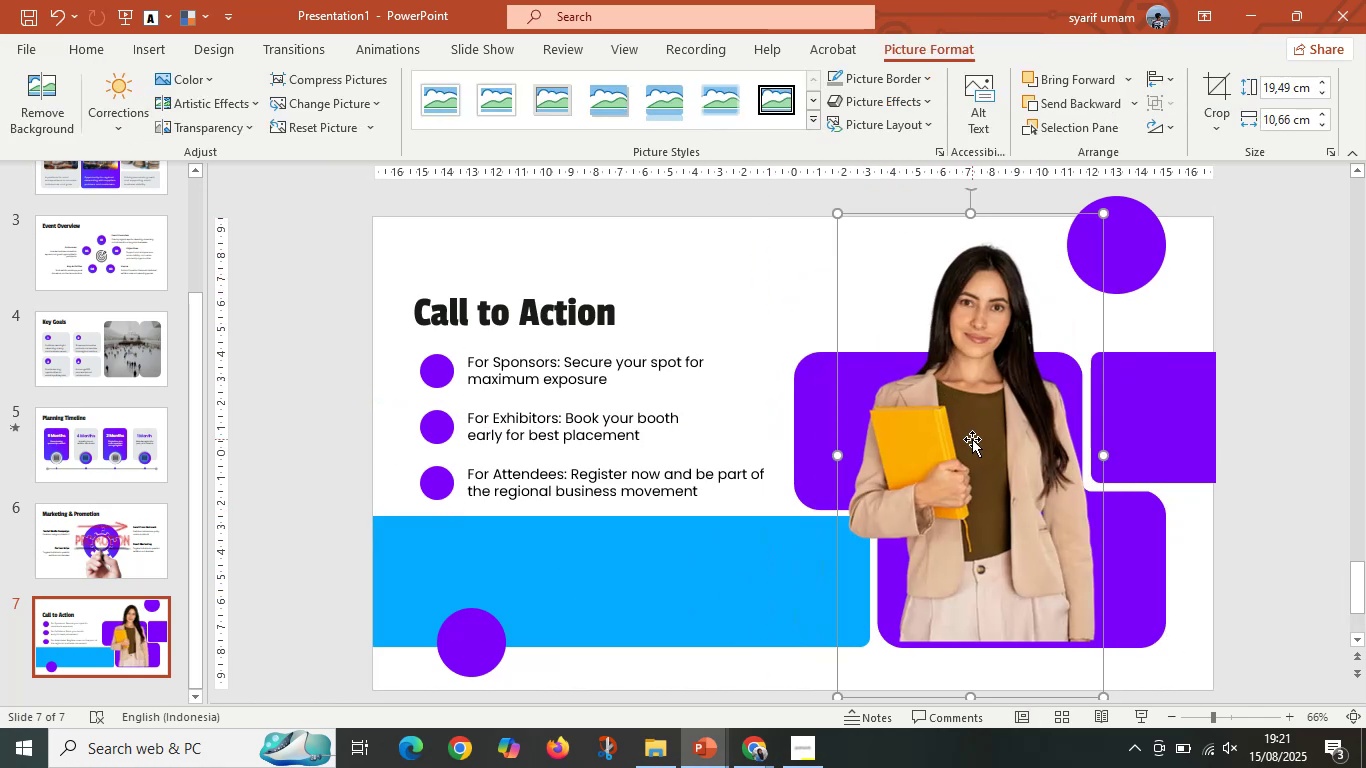 
right_click([972, 439])
 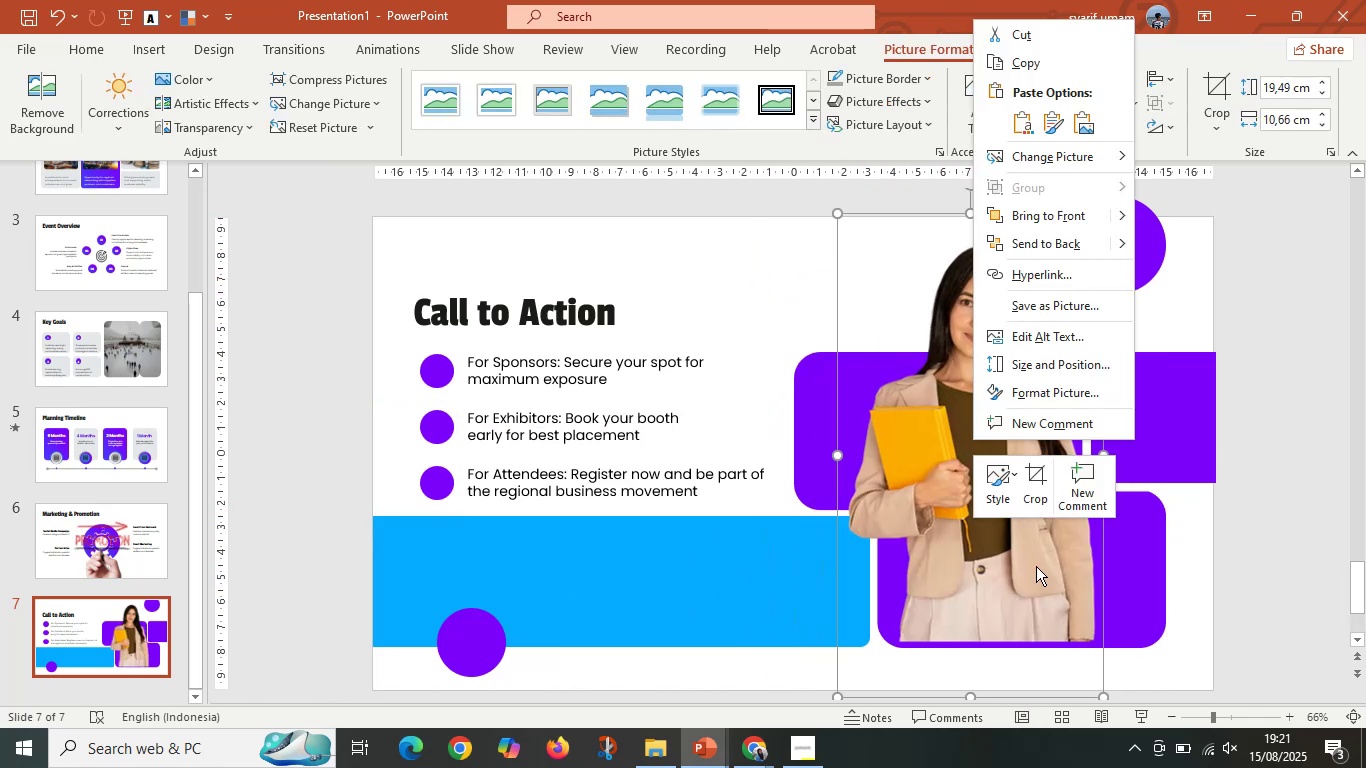 
left_click([1028, 511])
 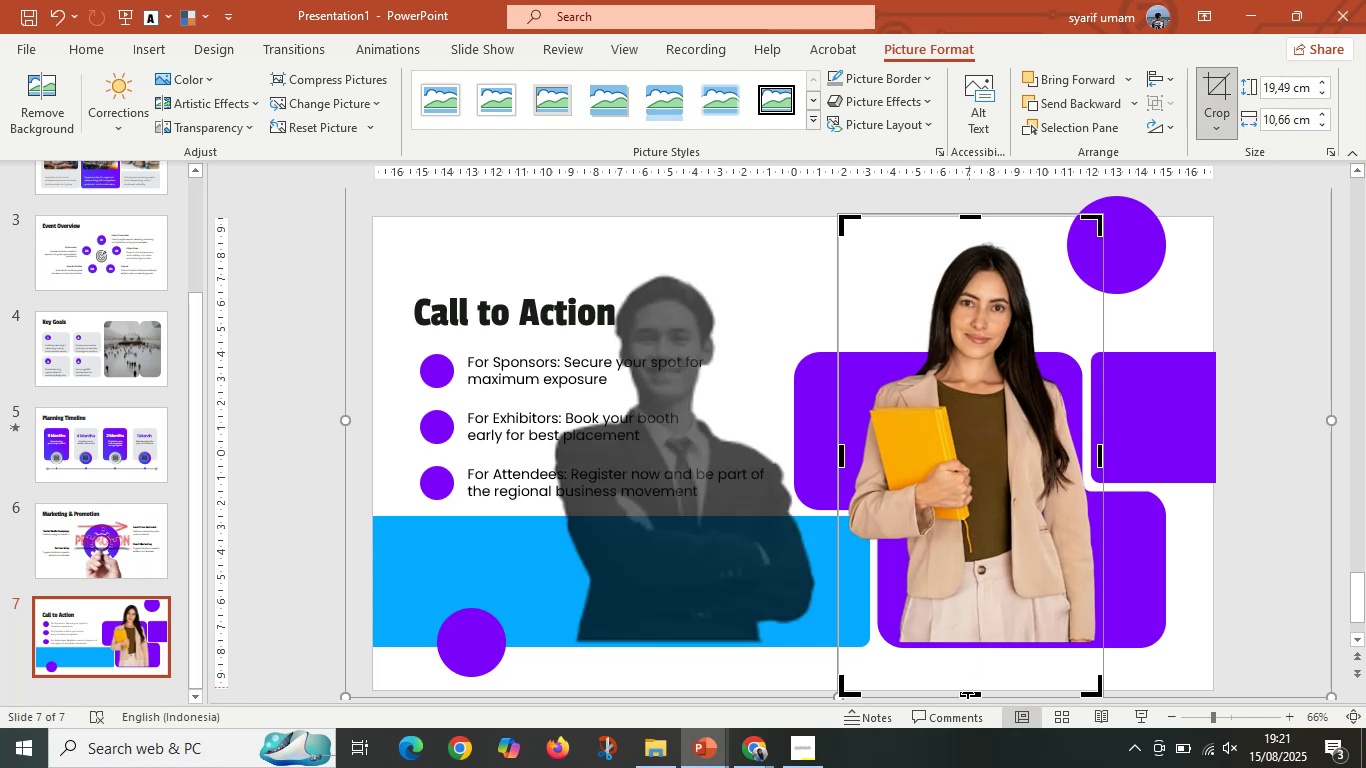 
hold_key(key=ShiftLeft, duration=1.0)
 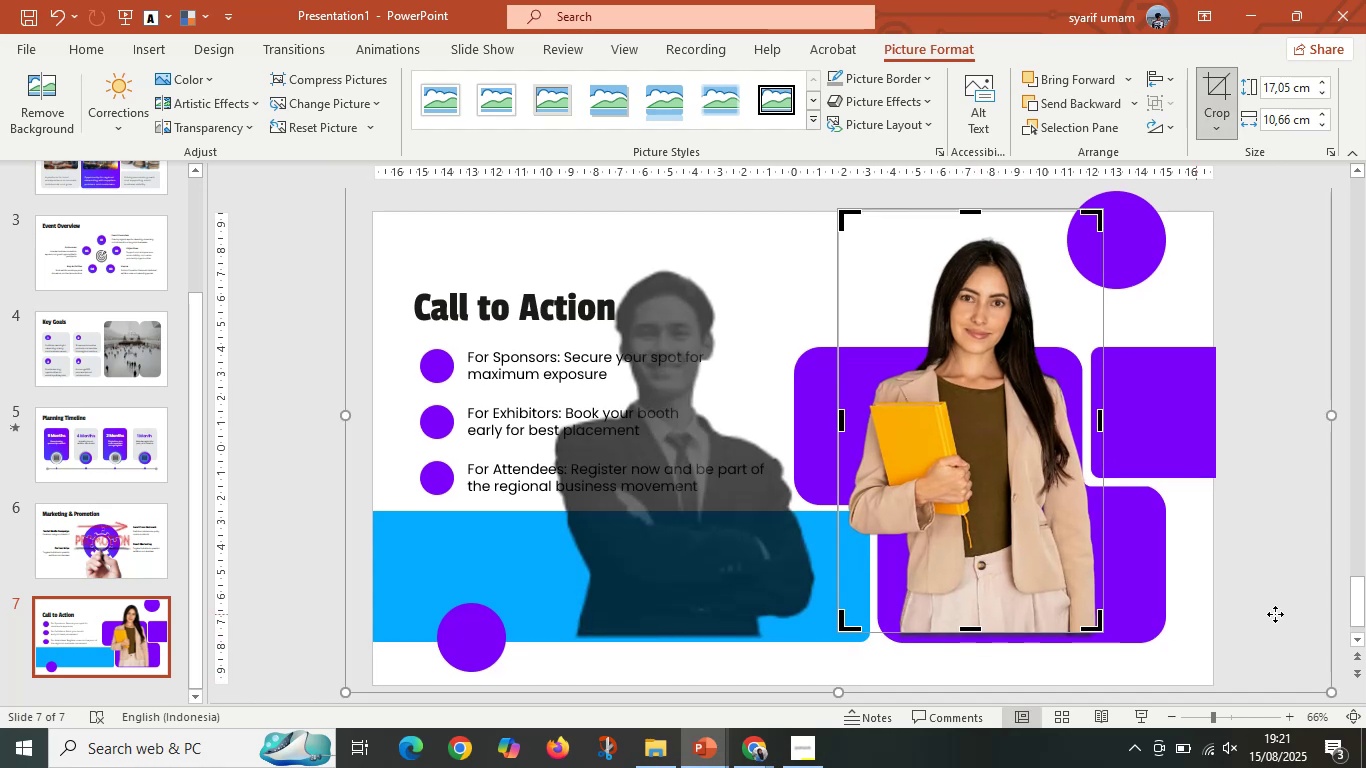 
left_click([1281, 614])
 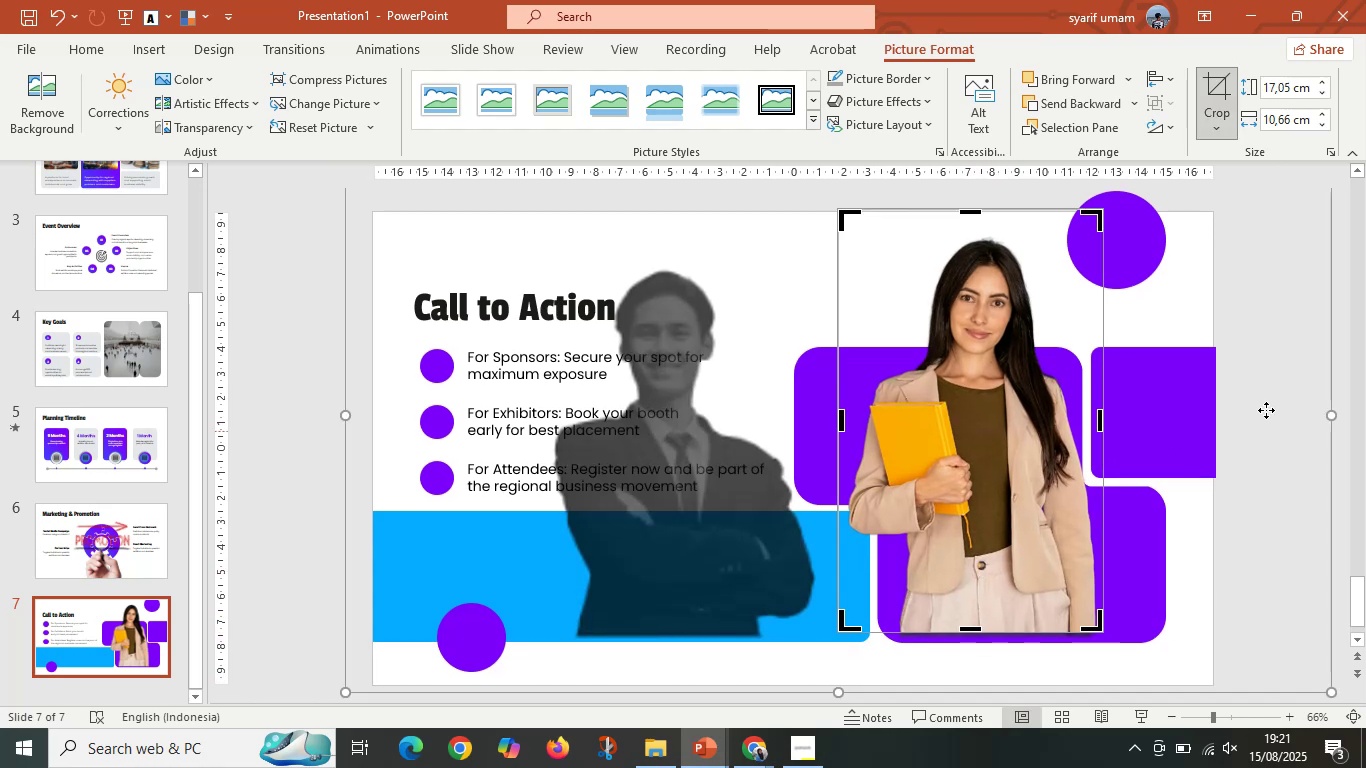 
left_click([1314, 358])
 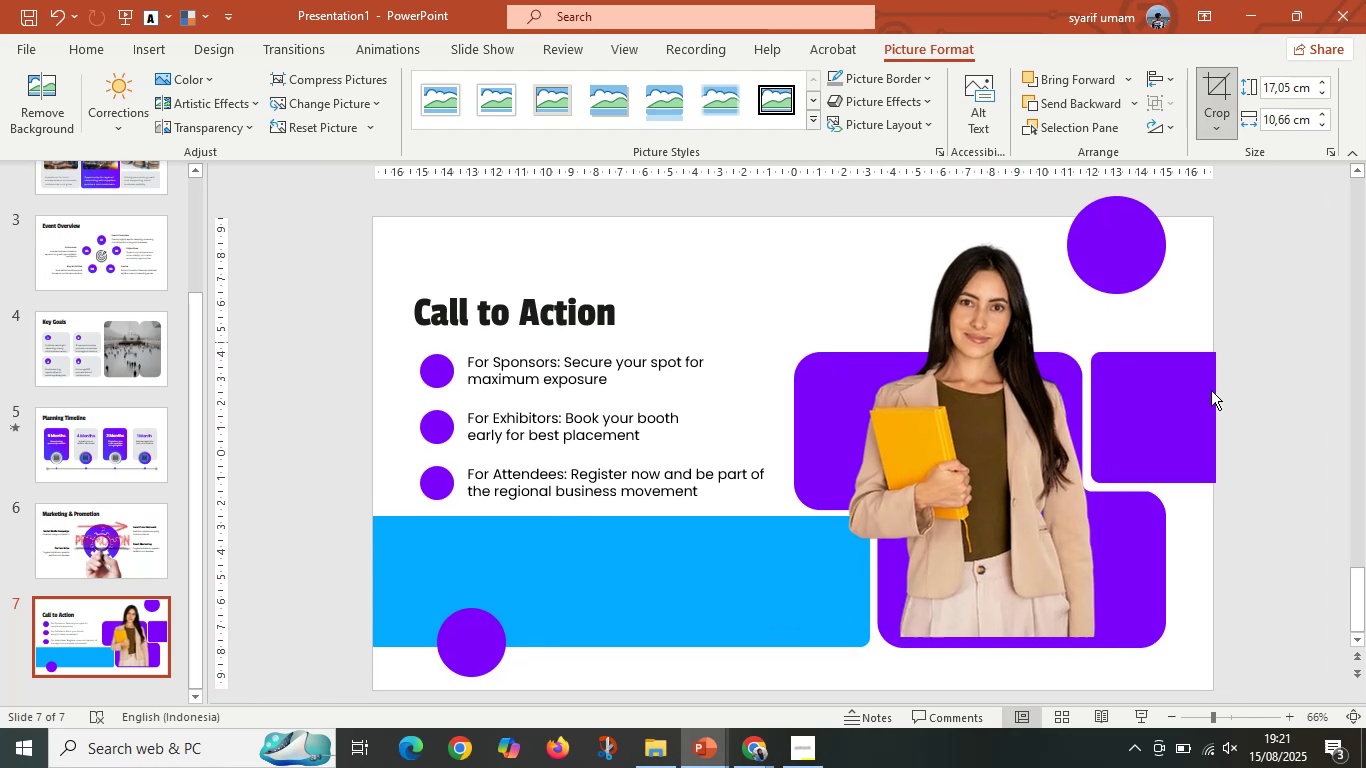 
double_click([946, 498])
 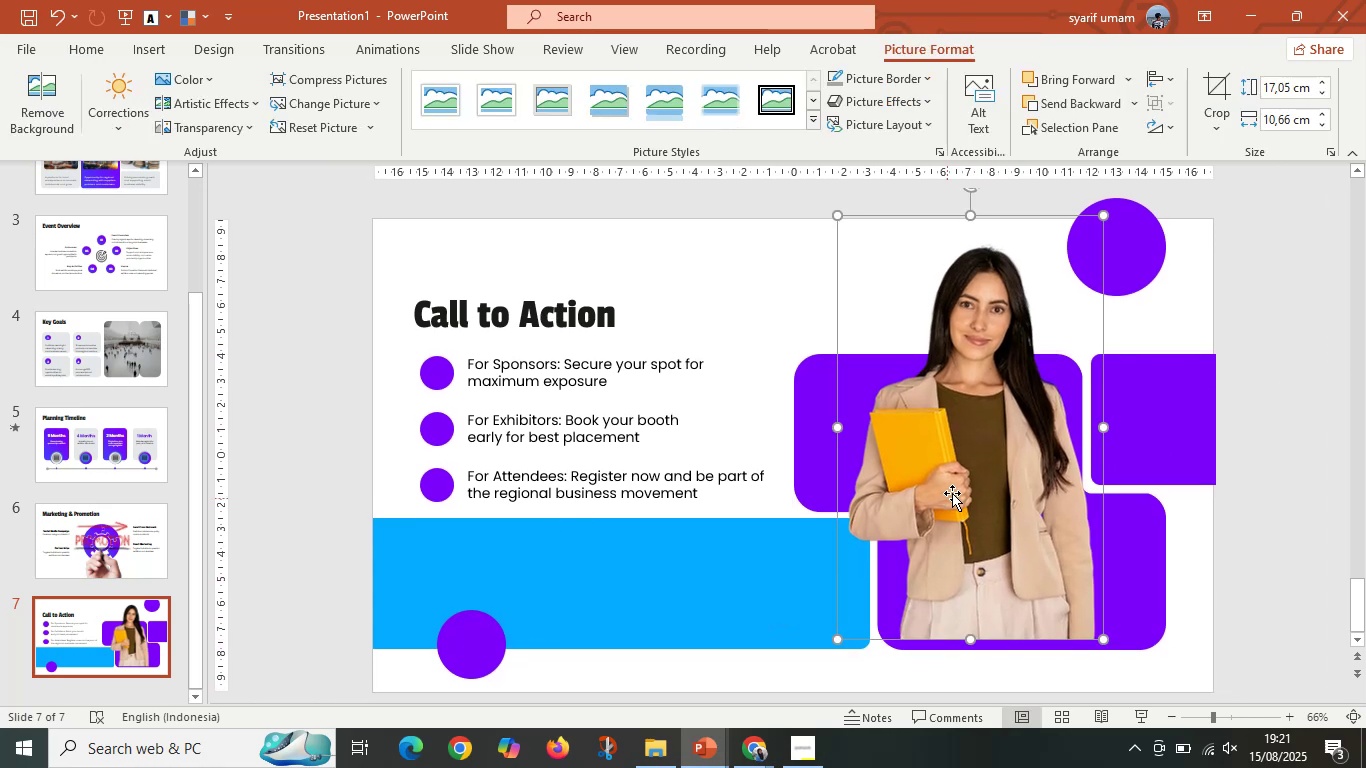 
hold_key(key=ShiftLeft, duration=1.51)
 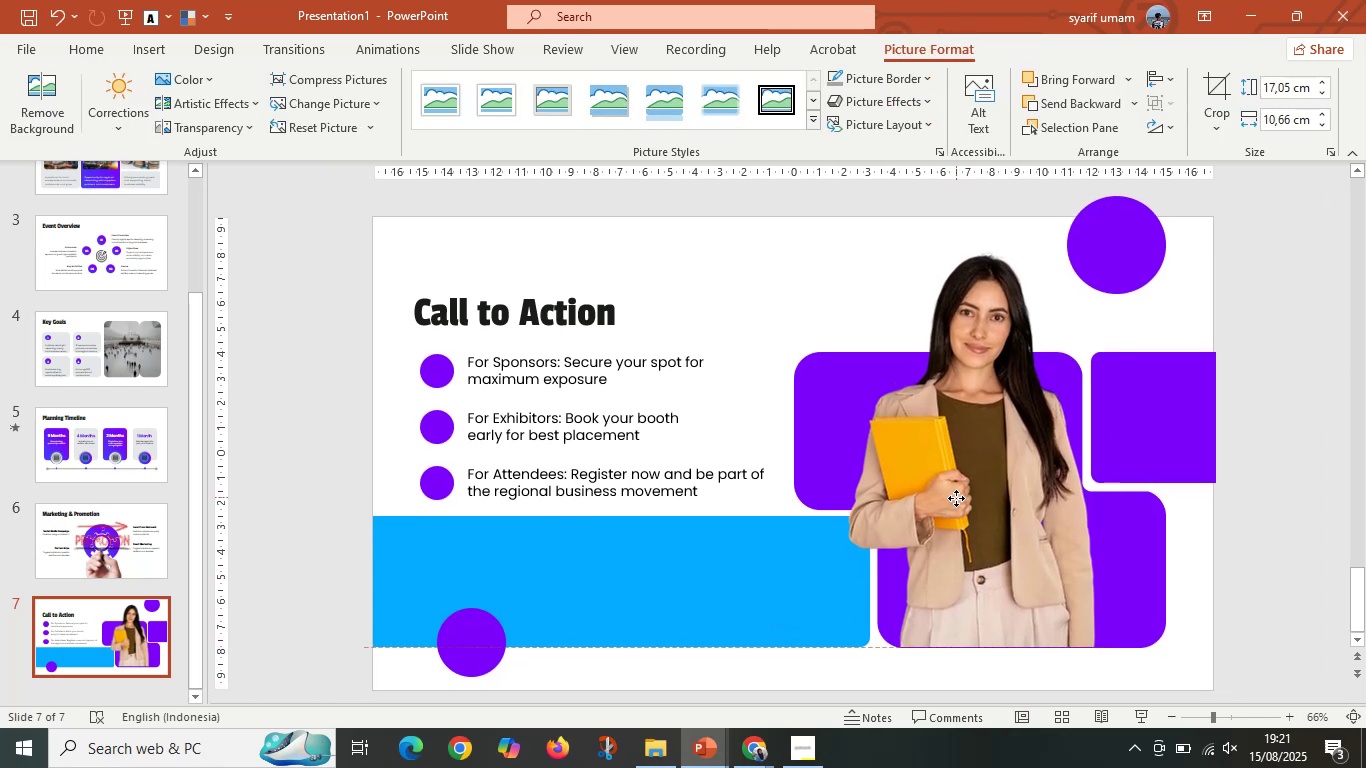 
hold_key(key=ShiftLeft, duration=0.75)
 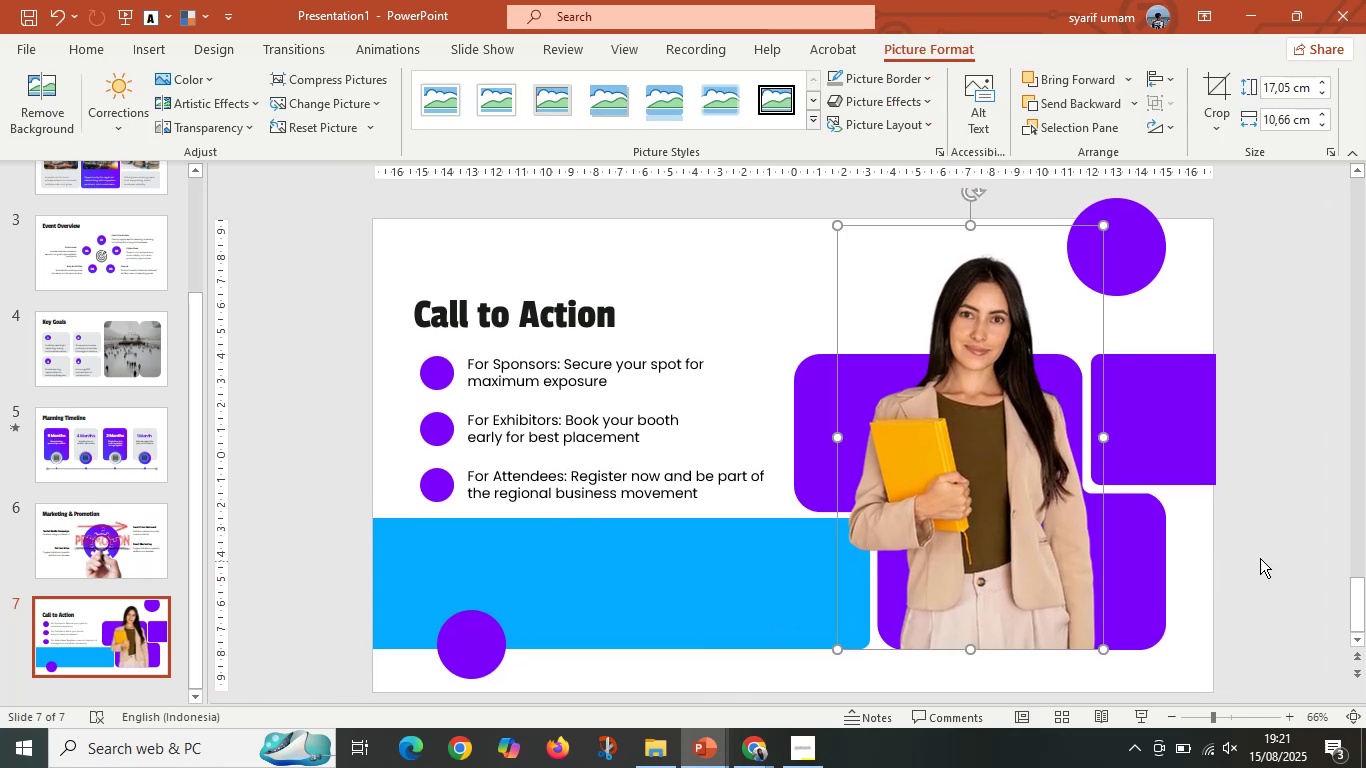 
left_click([1286, 554])
 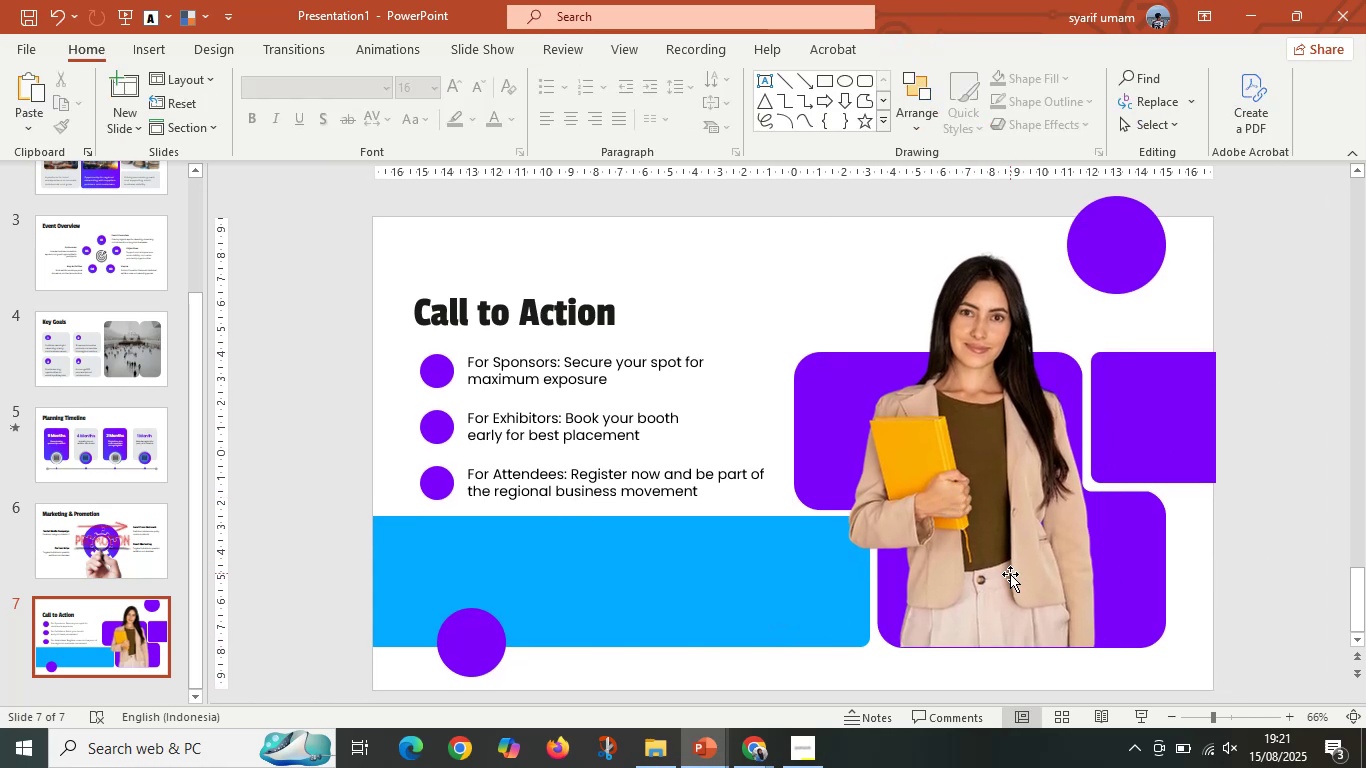 
hold_key(key=ControlLeft, duration=0.38)
scroll: coordinate [841, 542], scroll_direction: down, amount: 15.0
 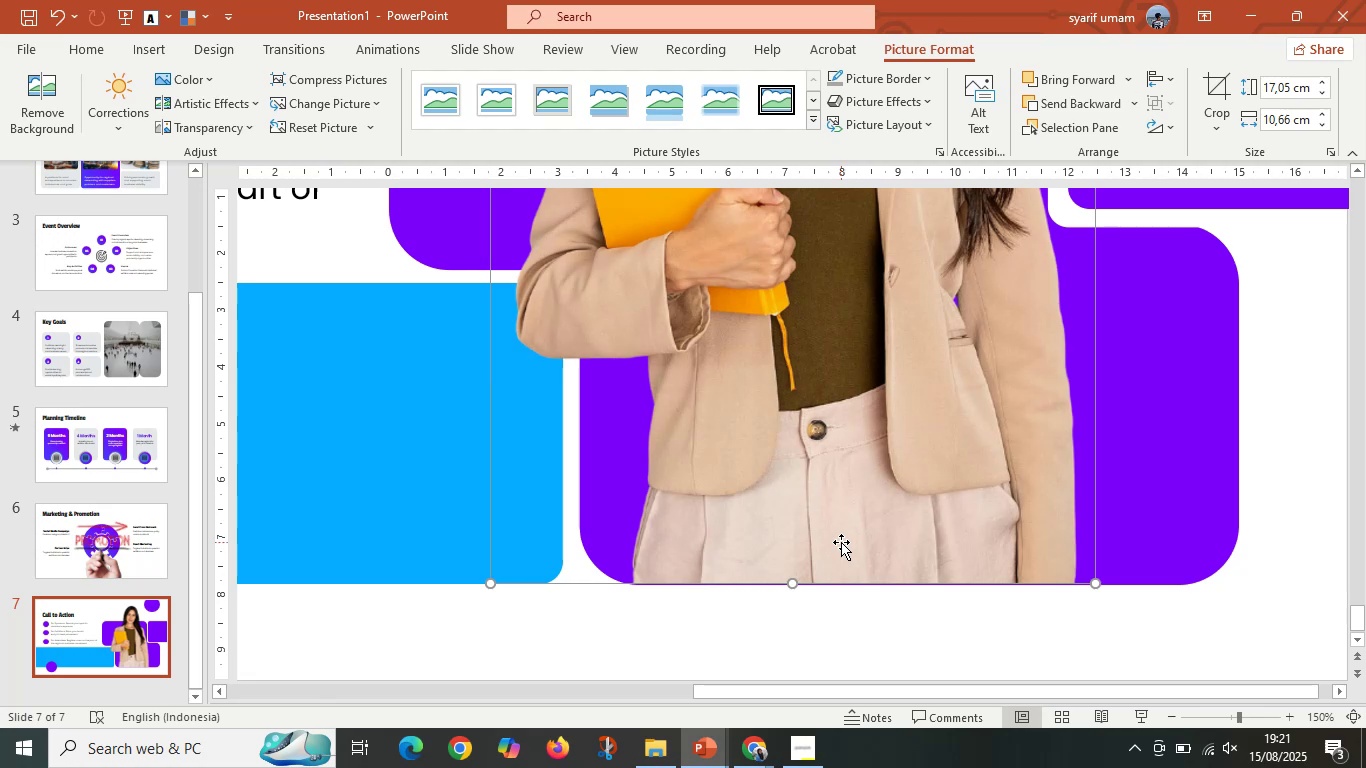 
hold_key(key=ShiftLeft, duration=1.33)
left_click_drag(start_coordinate=[831, 545], to_coordinate=[830, 553])
 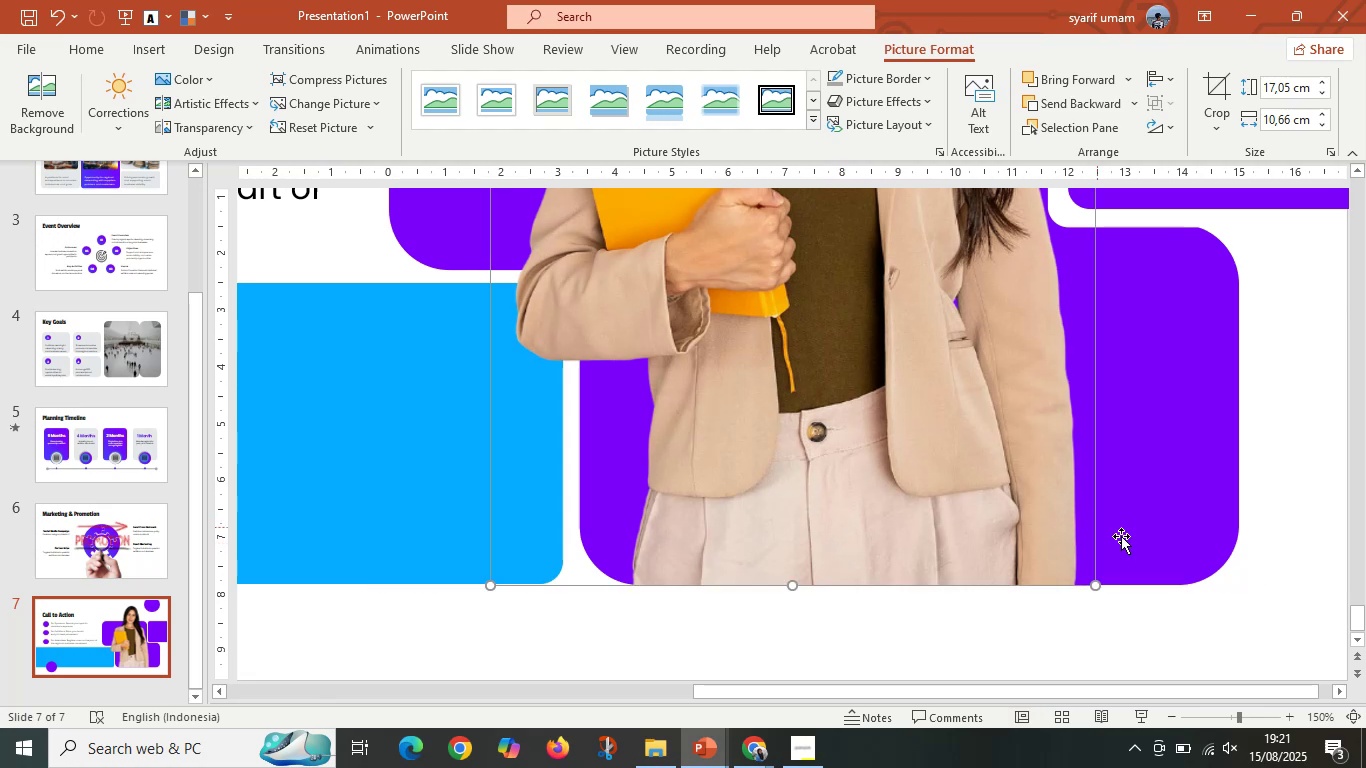 
double_click([1183, 562])
 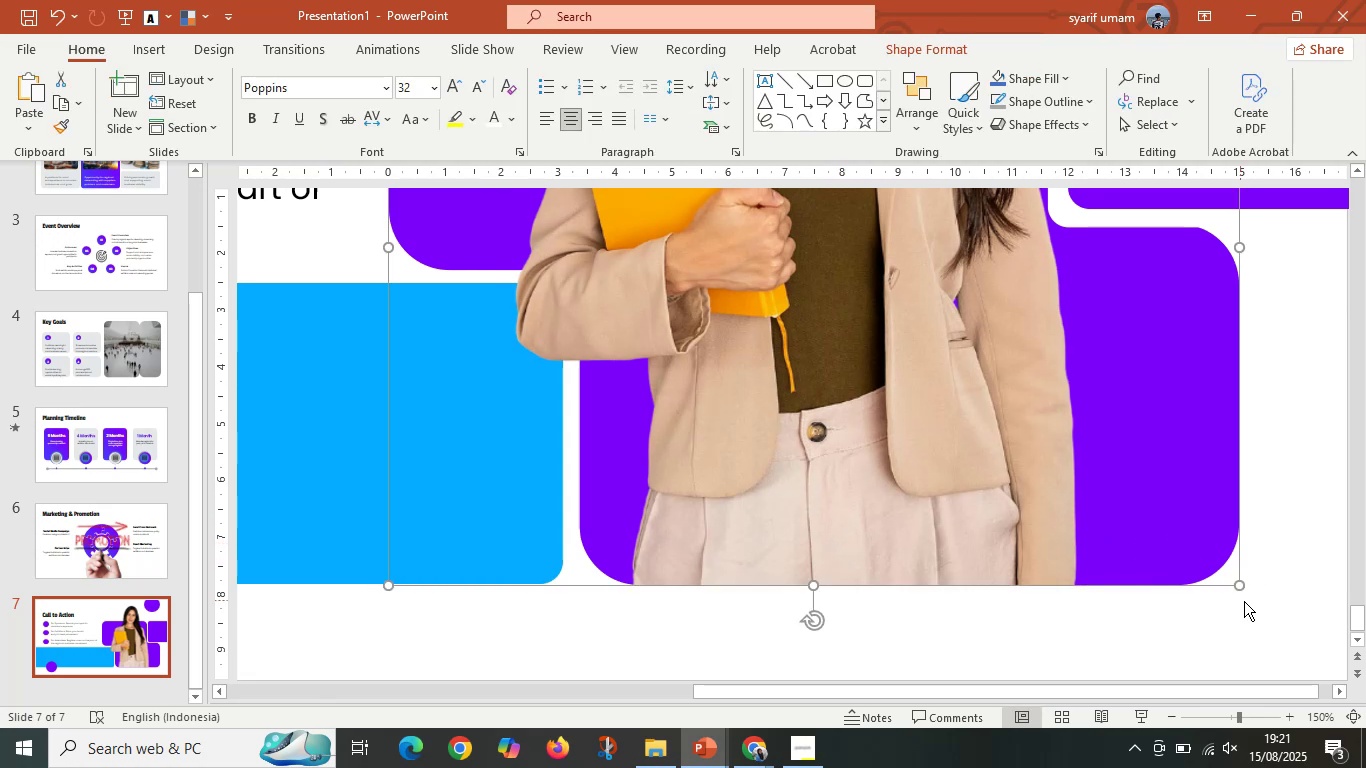 
triple_click([1244, 601])
 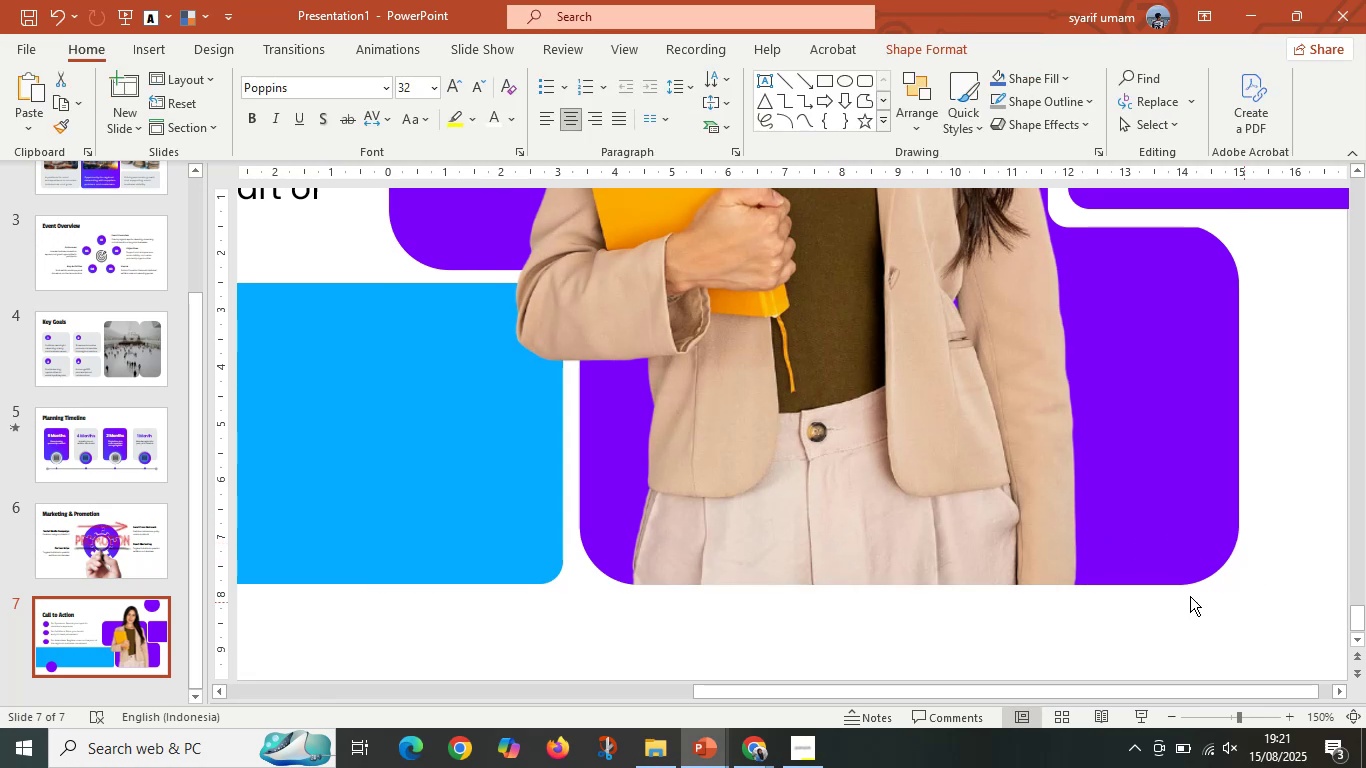 
hold_key(key=ControlLeft, duration=0.68)
scroll: coordinate [873, 507], scroll_direction: down, amount: 10.0
 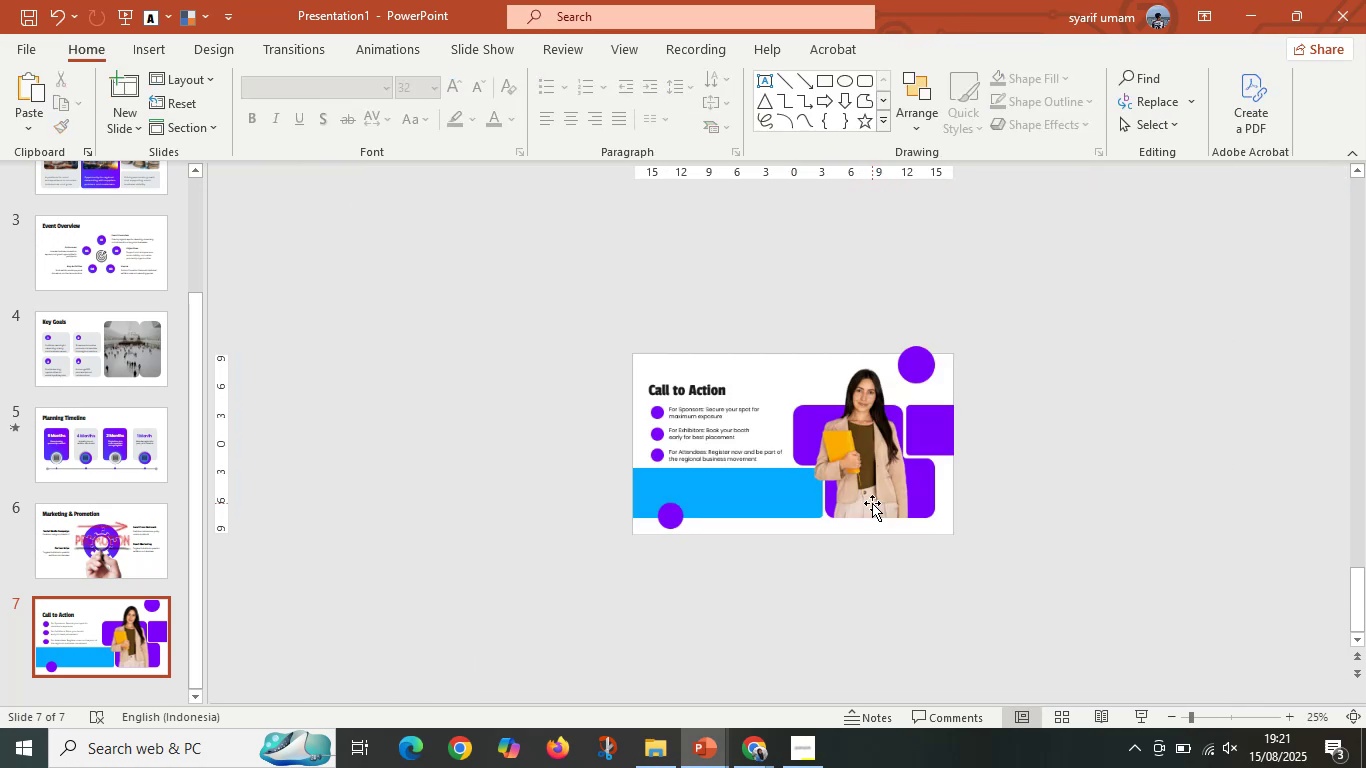 
hold_key(key=ControlLeft, duration=0.38)
scroll: coordinate [871, 504], scroll_direction: up, amount: 3.0
 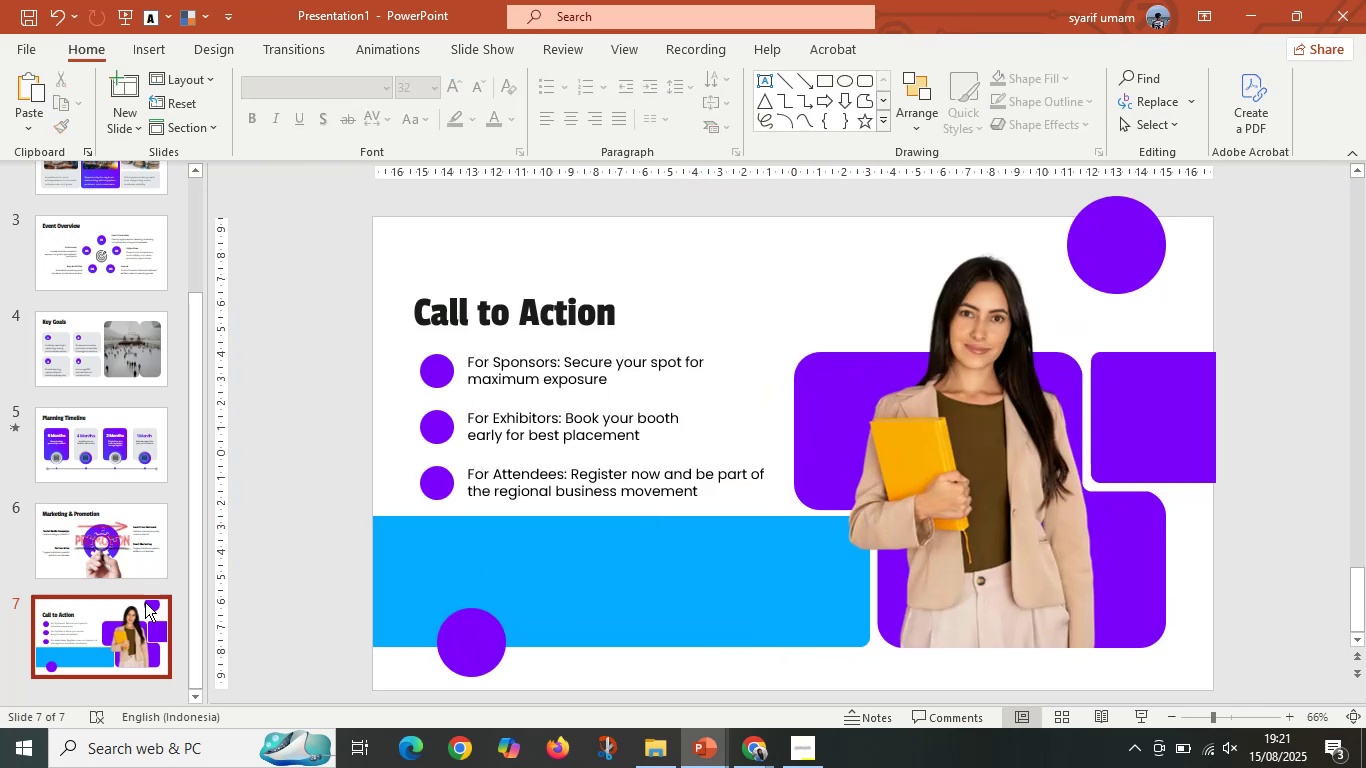 
left_click([877, 438])
 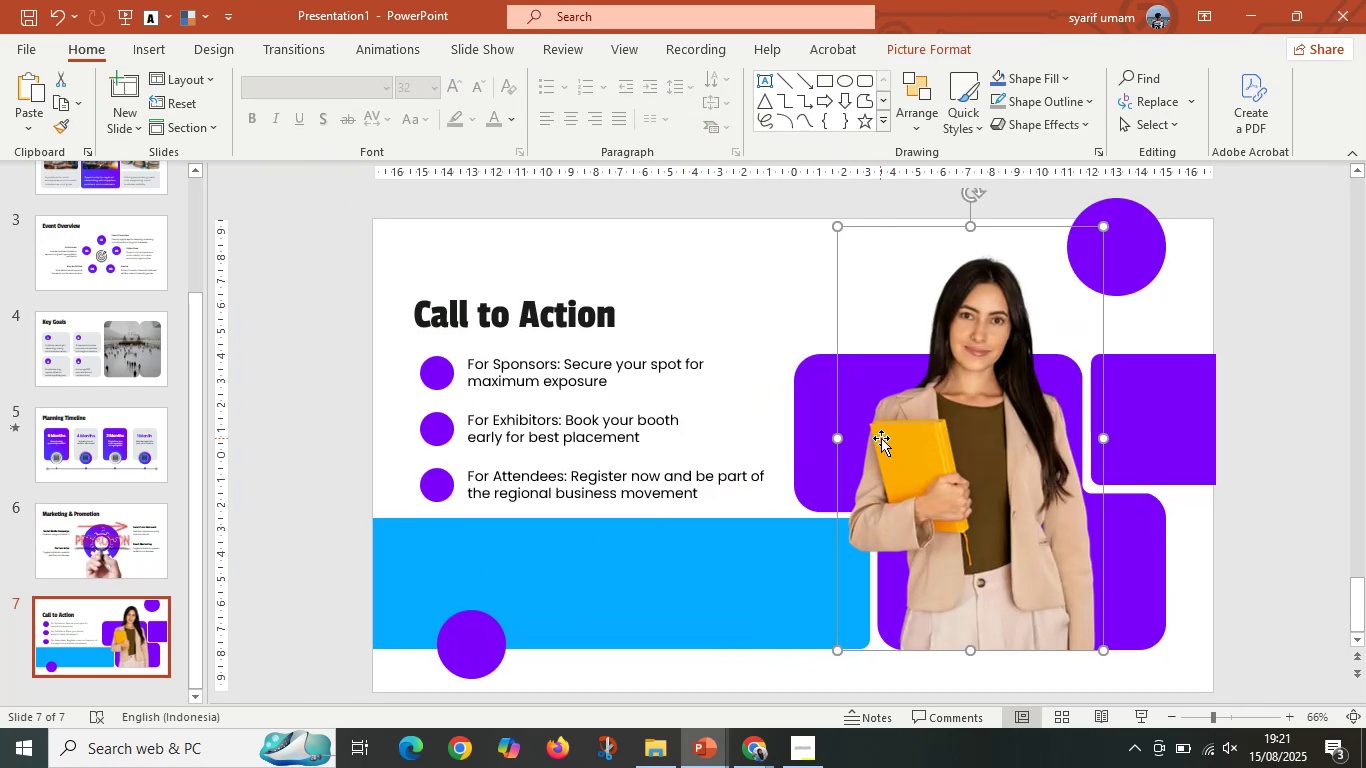 
key(Control+C)
 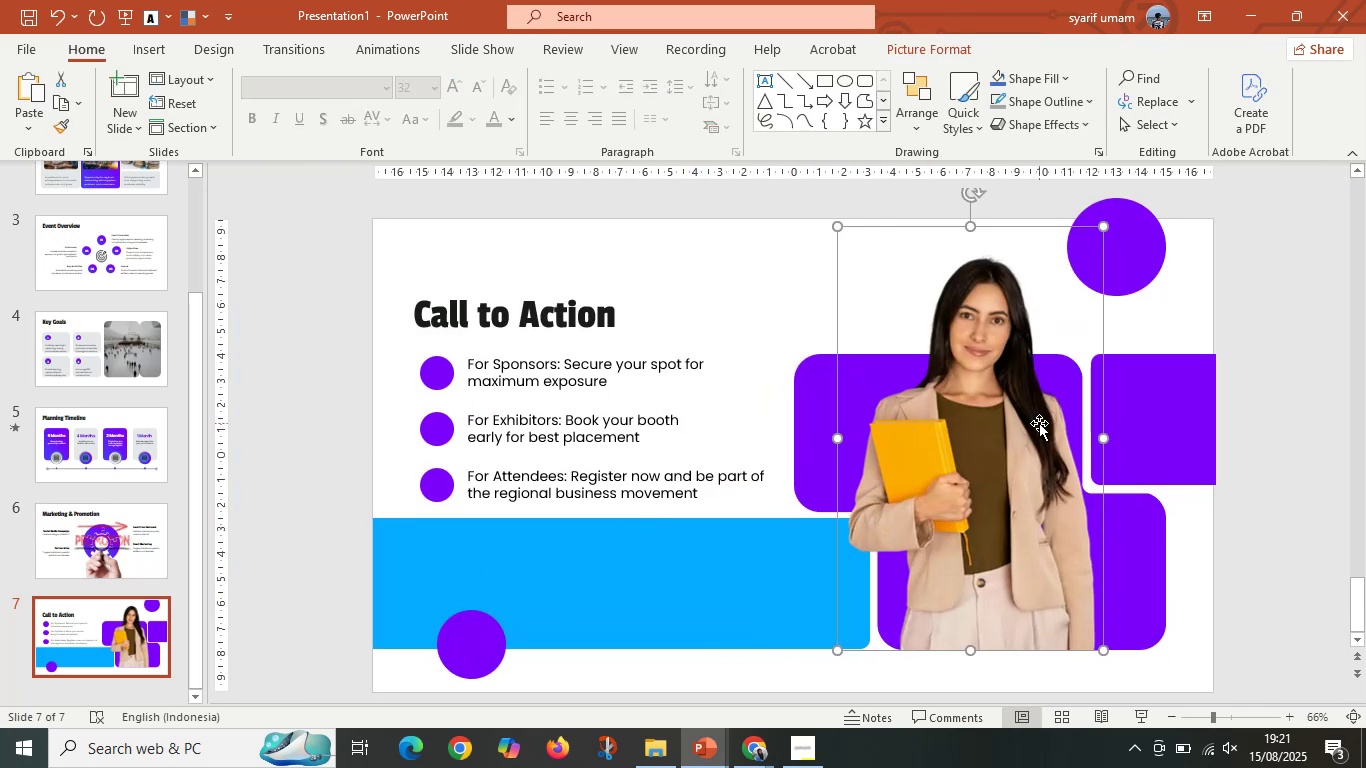 
scroll: coordinate [104, 301], scroll_direction: up, amount: 12.0
 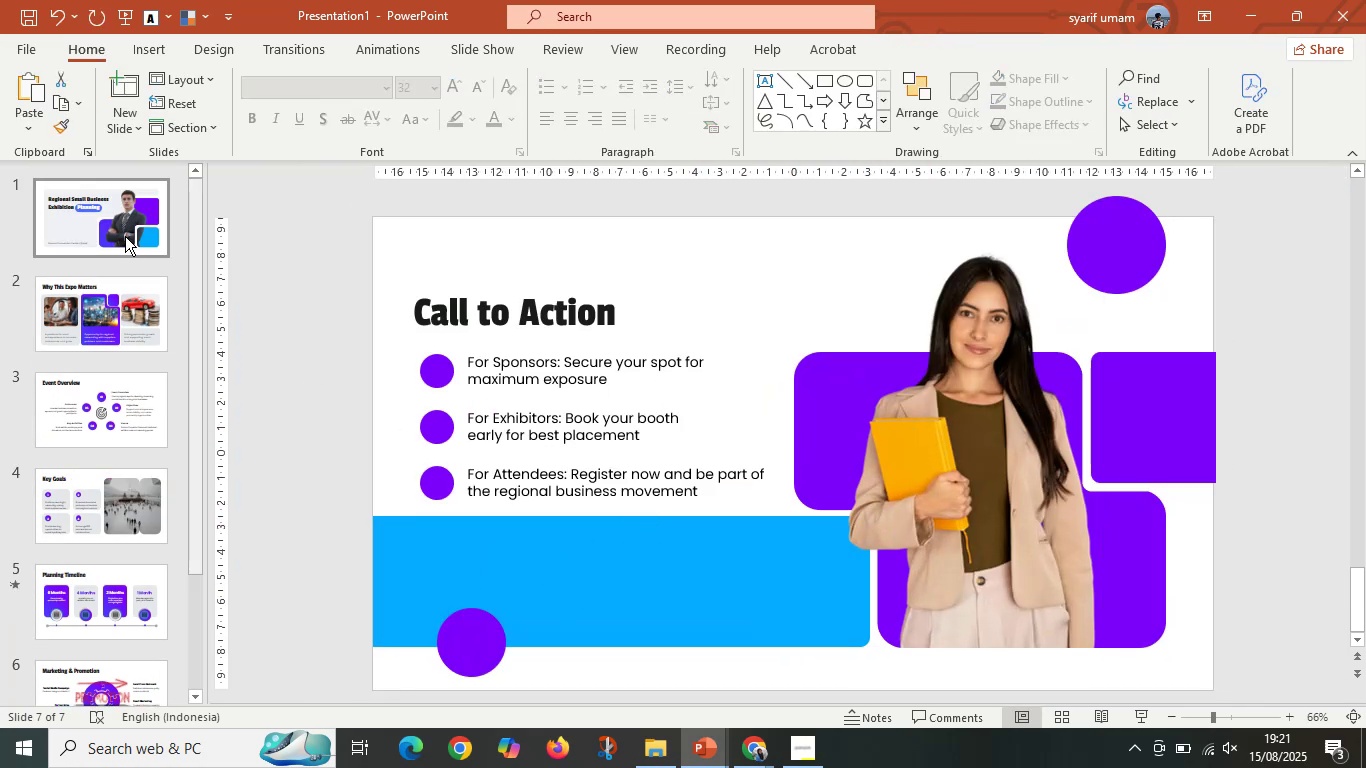 
left_click([127, 227])
 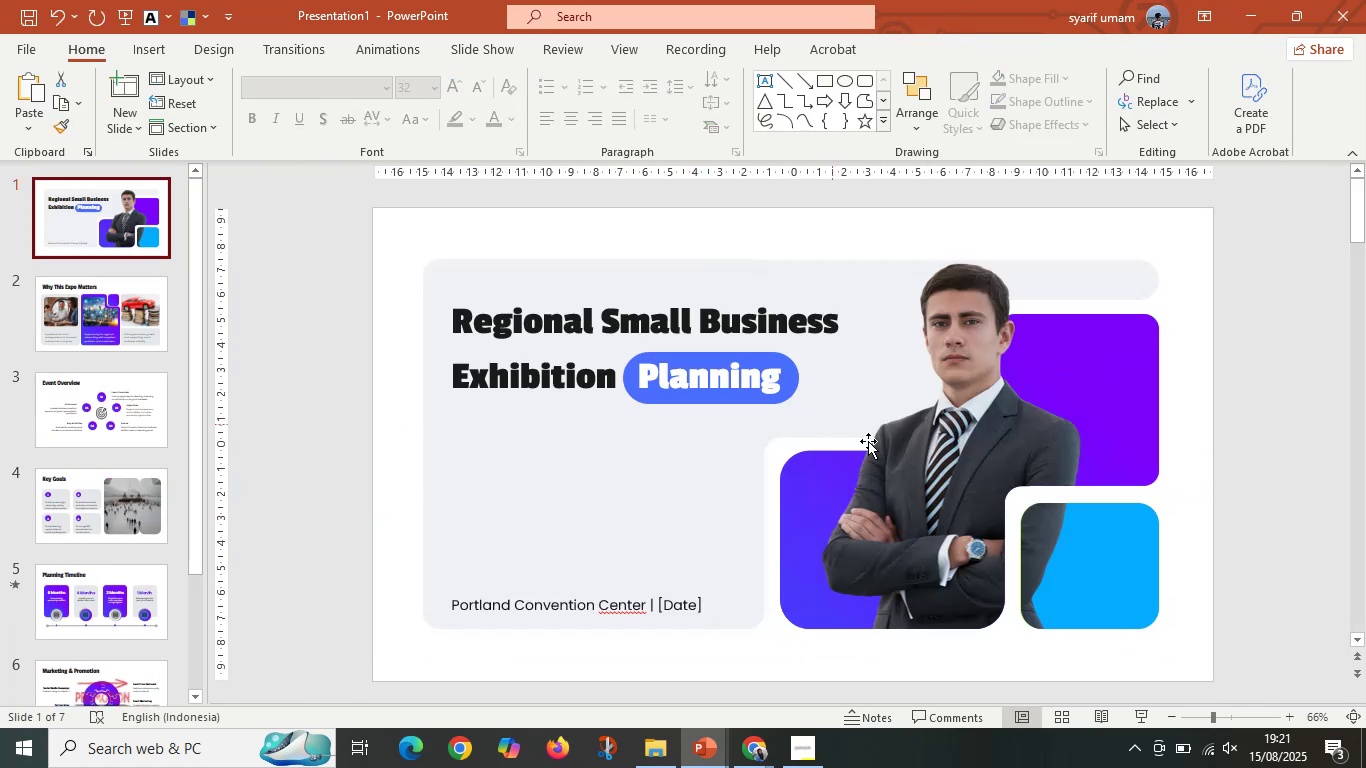 
left_click([948, 464])
 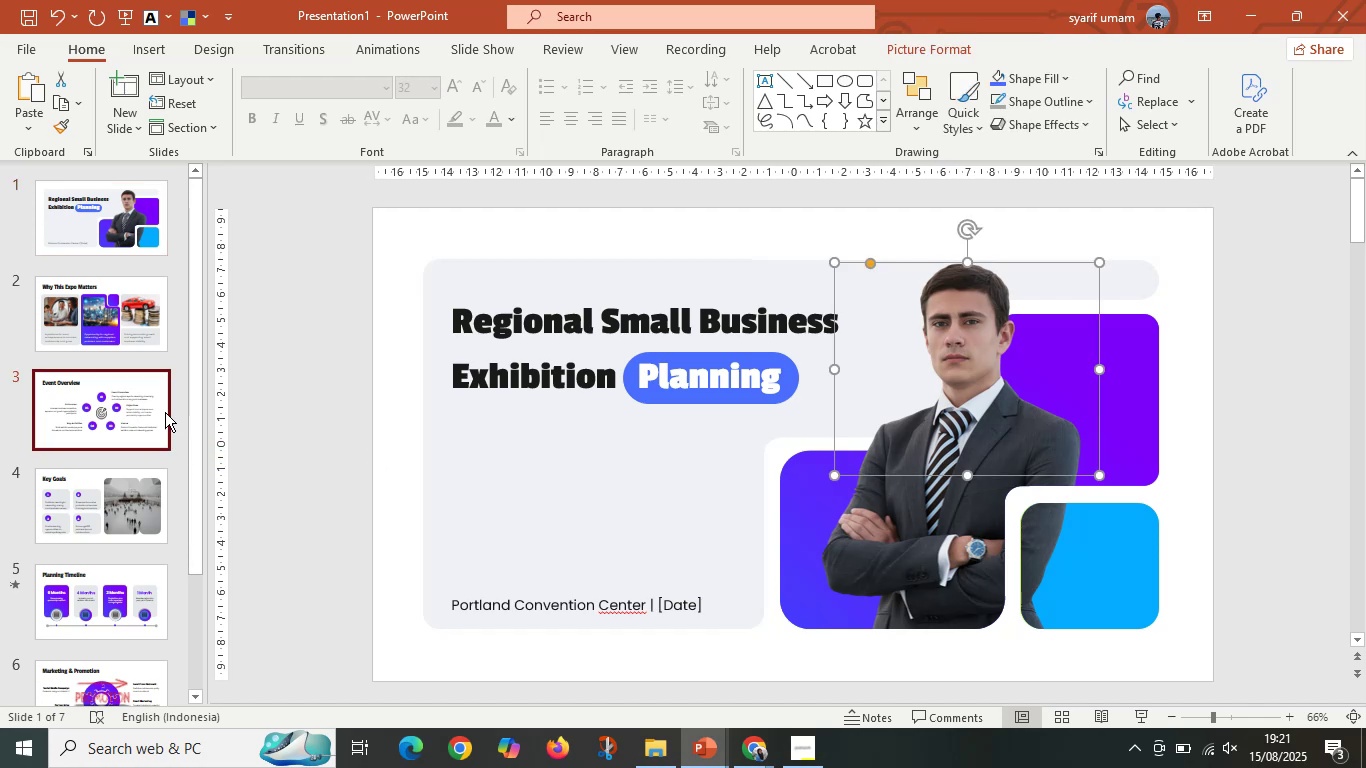 
double_click([120, 315])
 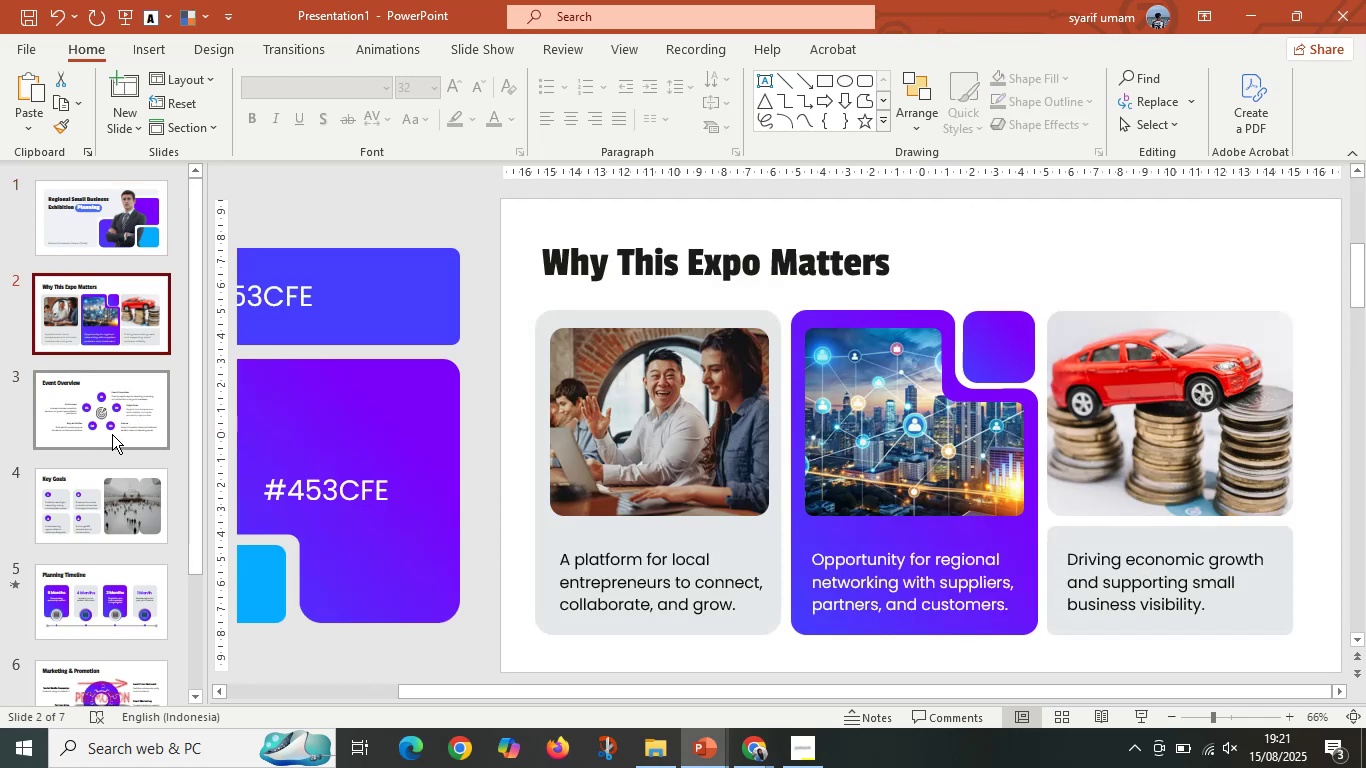 
left_click([112, 434])
 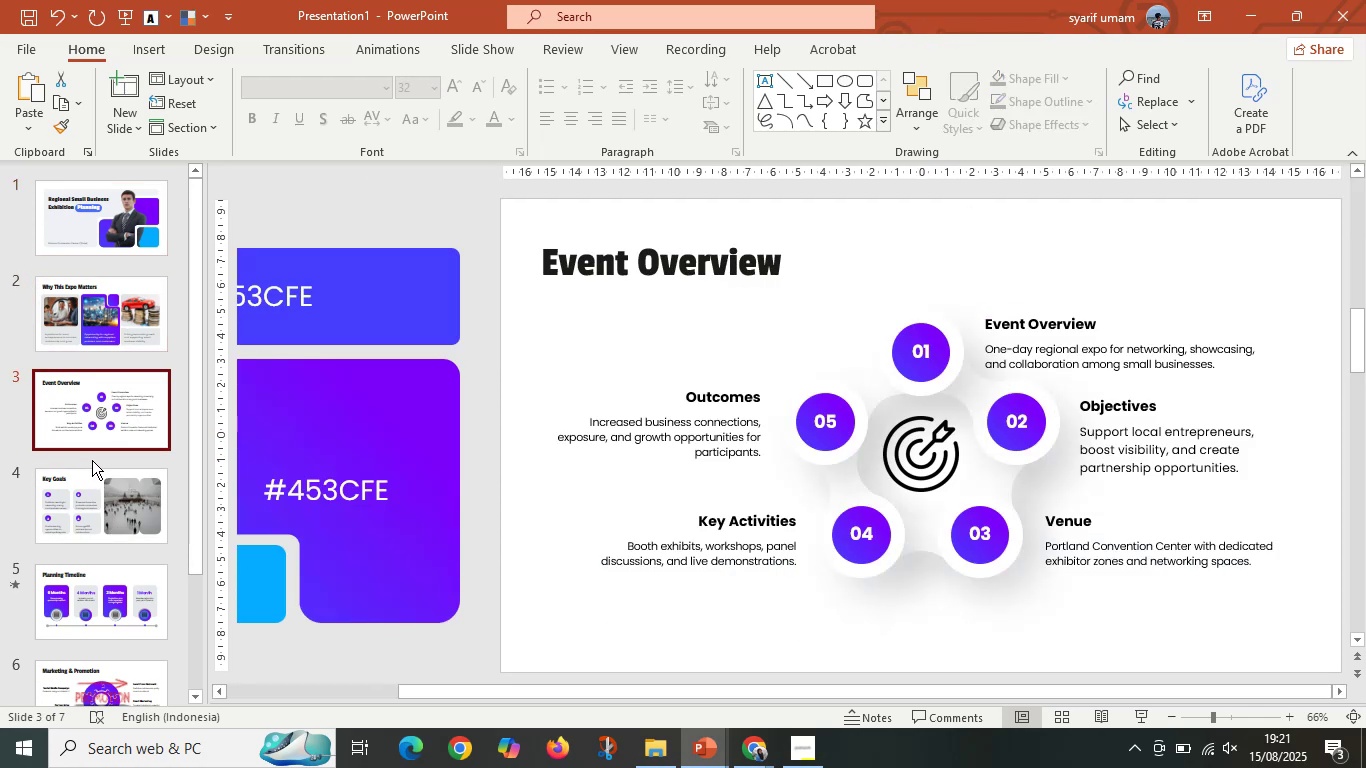 
wait(5.55)
 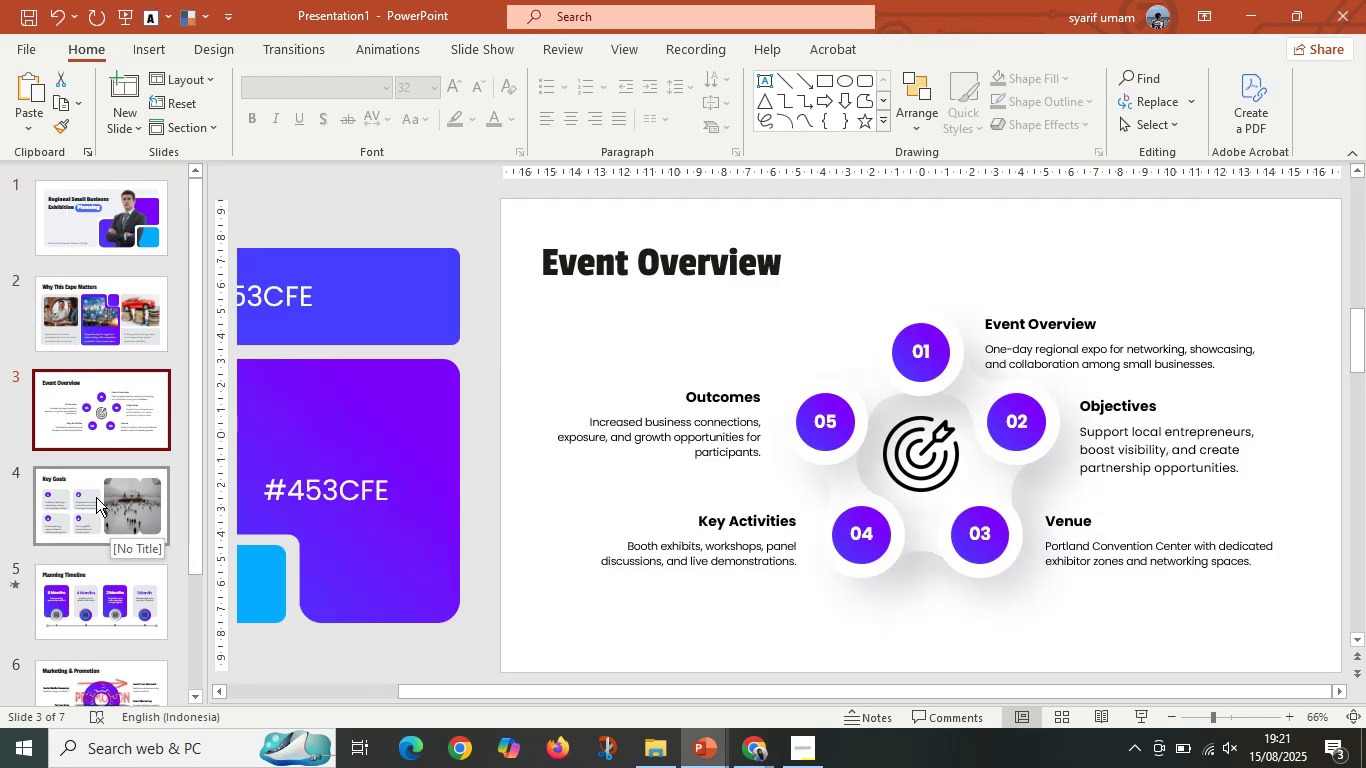 
scroll: coordinate [120, 526], scroll_direction: down, amount: 8.0
 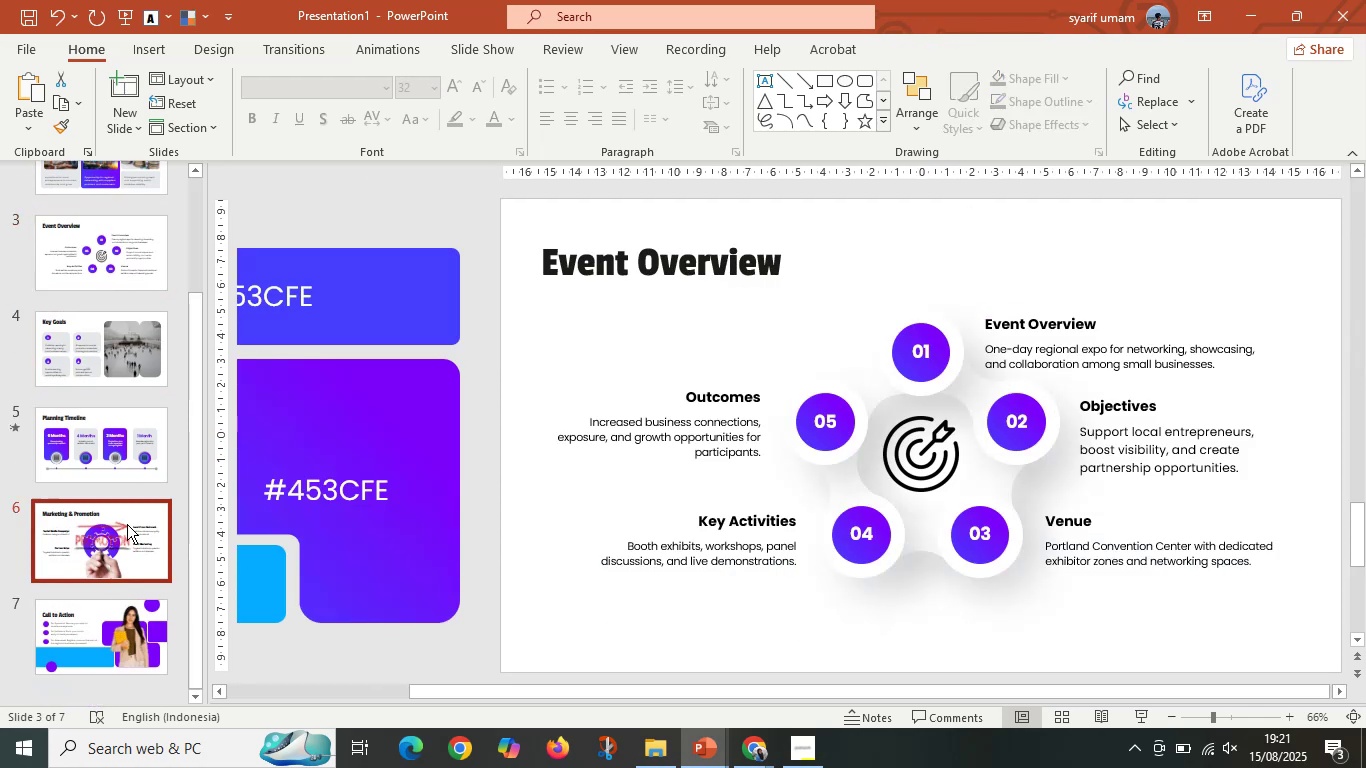 
double_click([128, 445])
 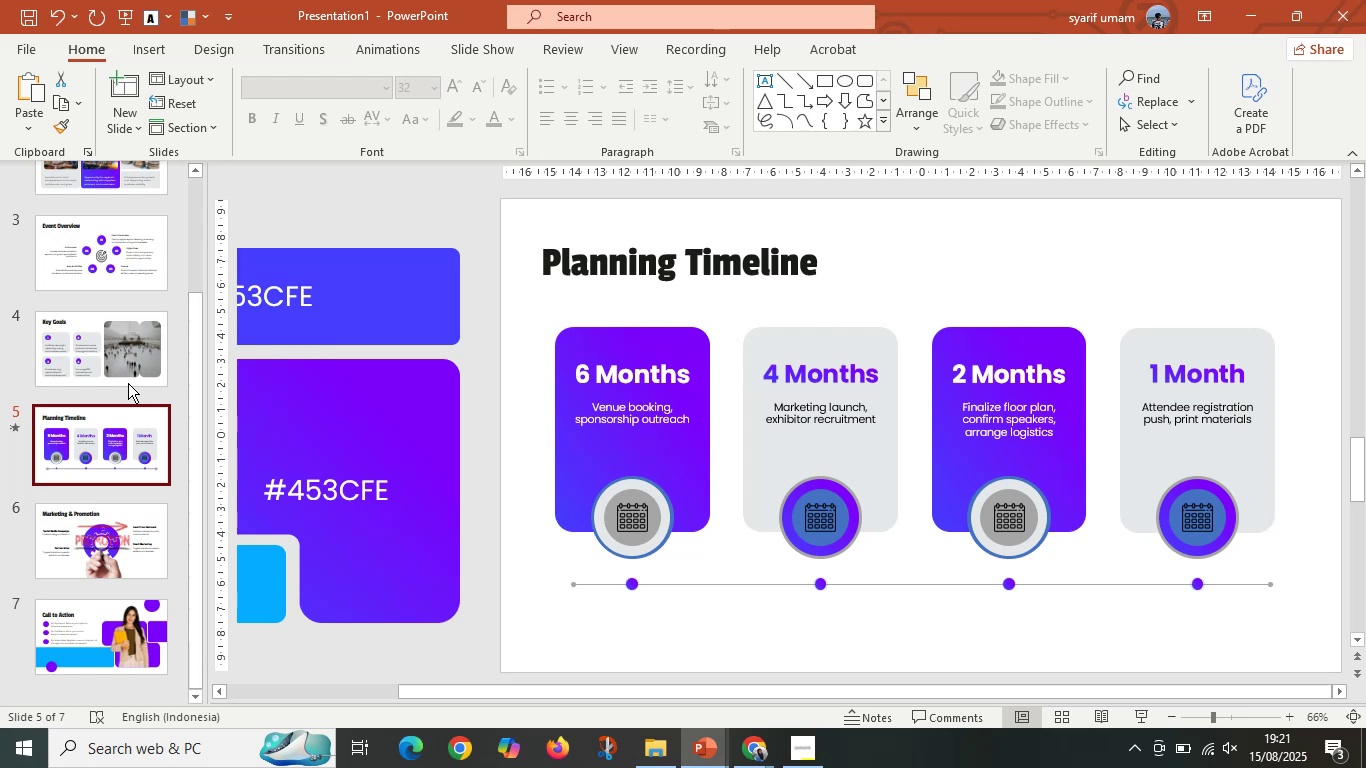 
left_click([128, 380])
 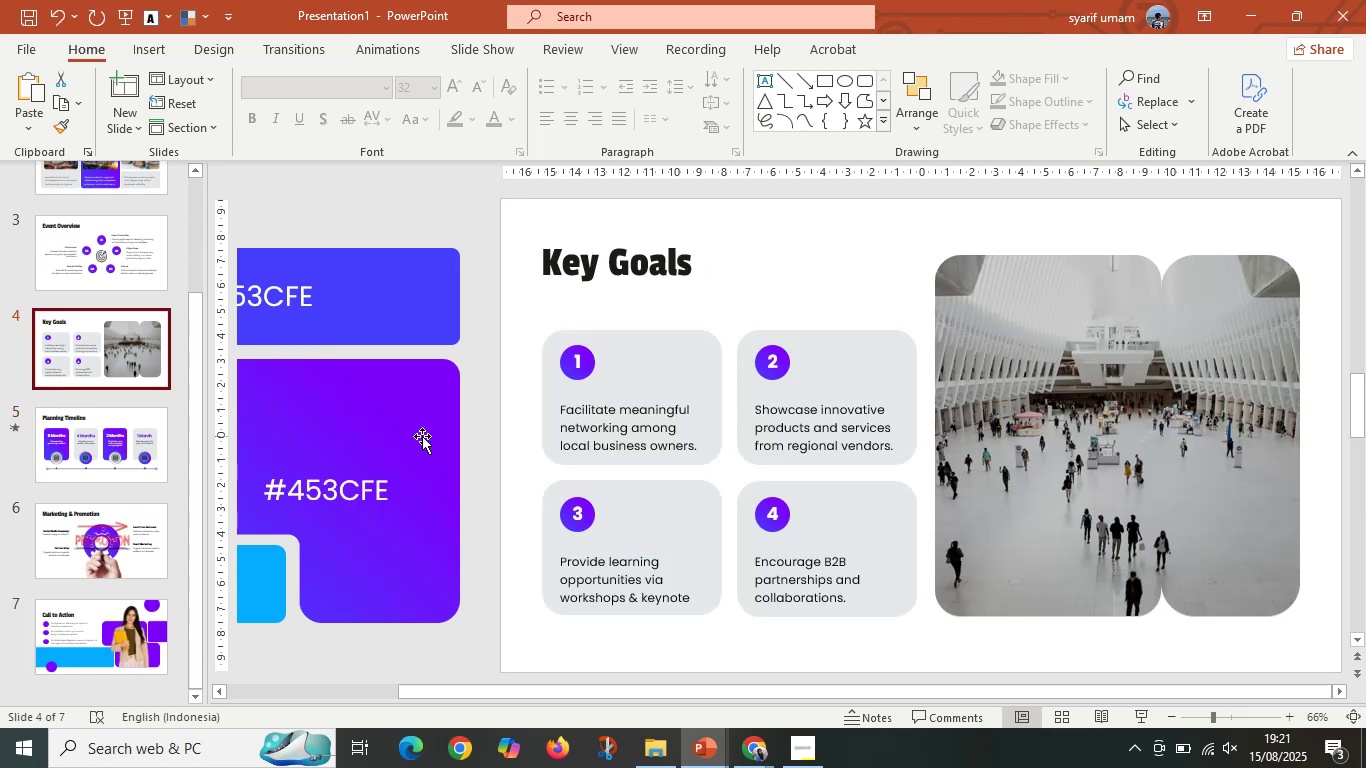 
left_click([314, 473])
 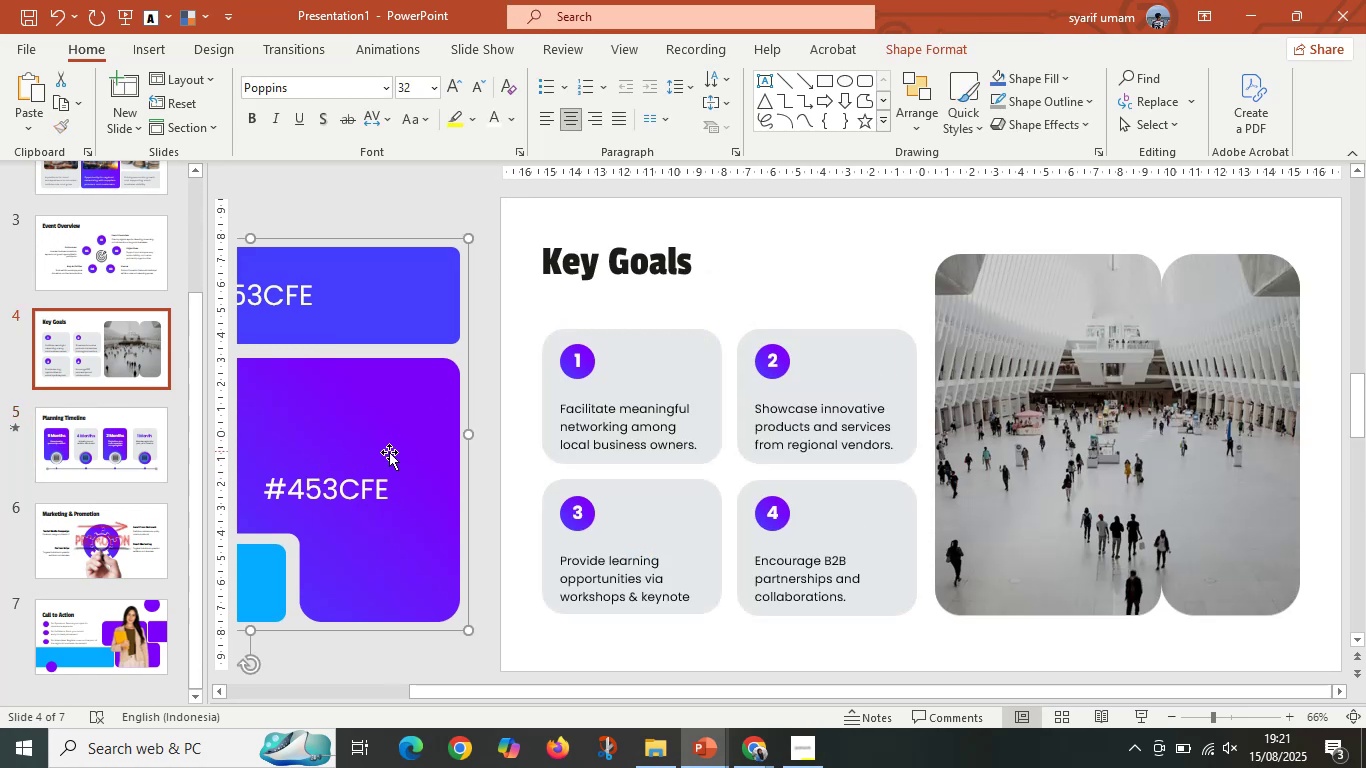 
hold_key(key=ControlLeft, duration=0.53)
scroll: coordinate [476, 477], scroll_direction: down, amount: 3.0
 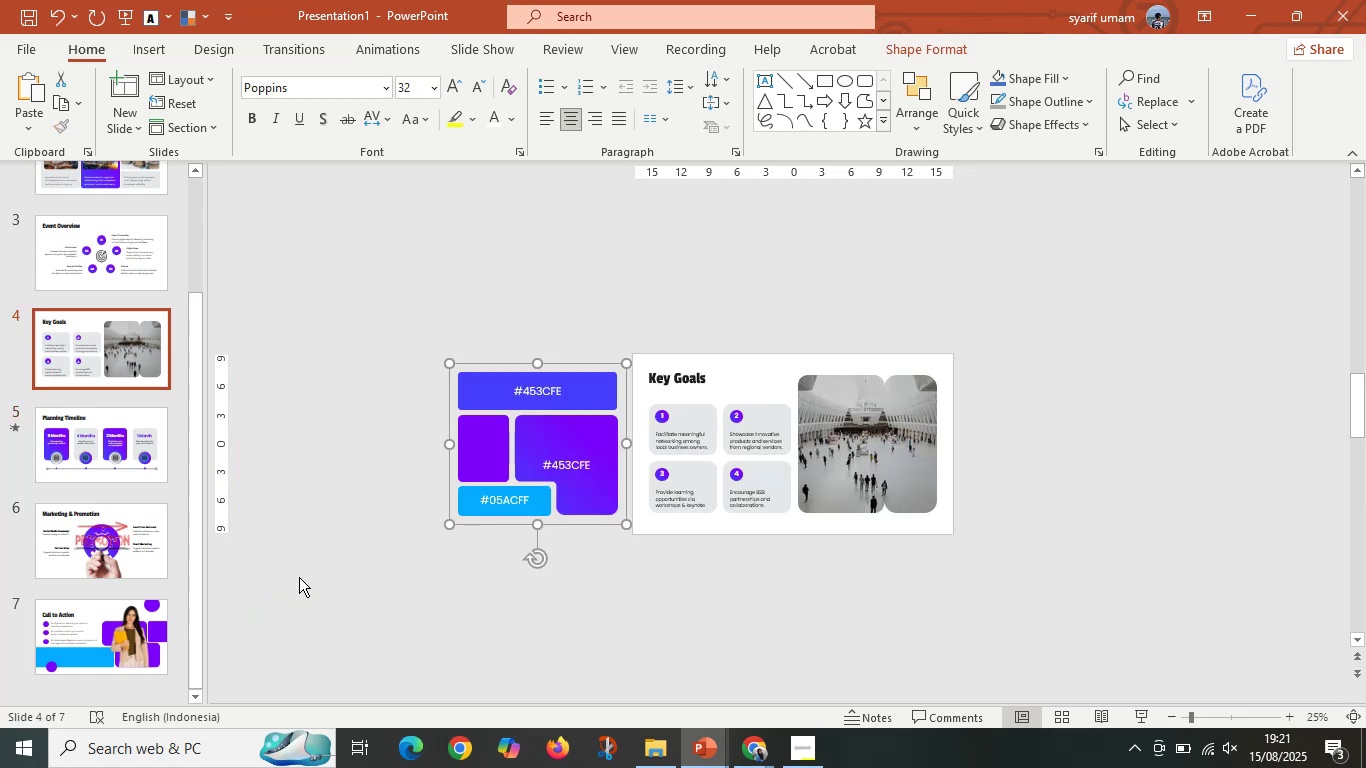 
left_click_drag(start_coordinate=[355, 594], to_coordinate=[633, 328])
 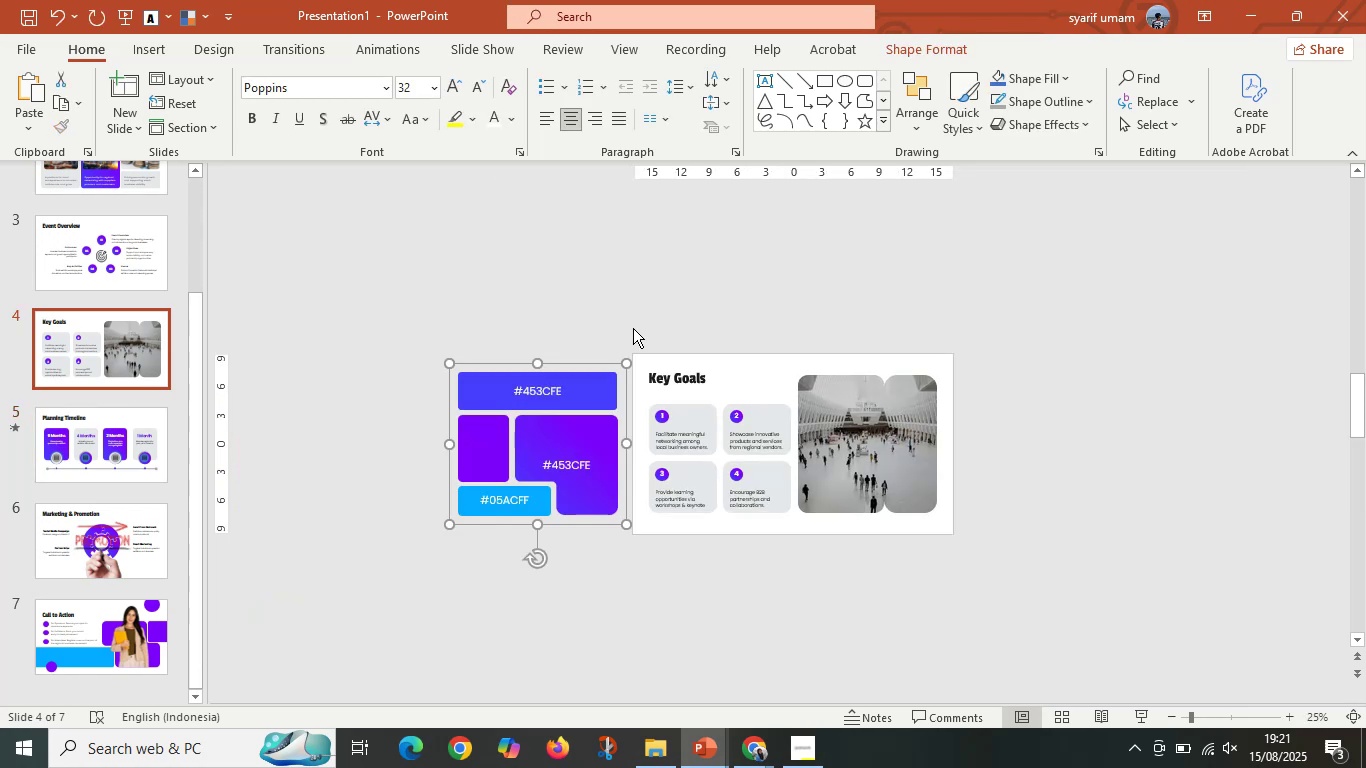 
key(Delete)
 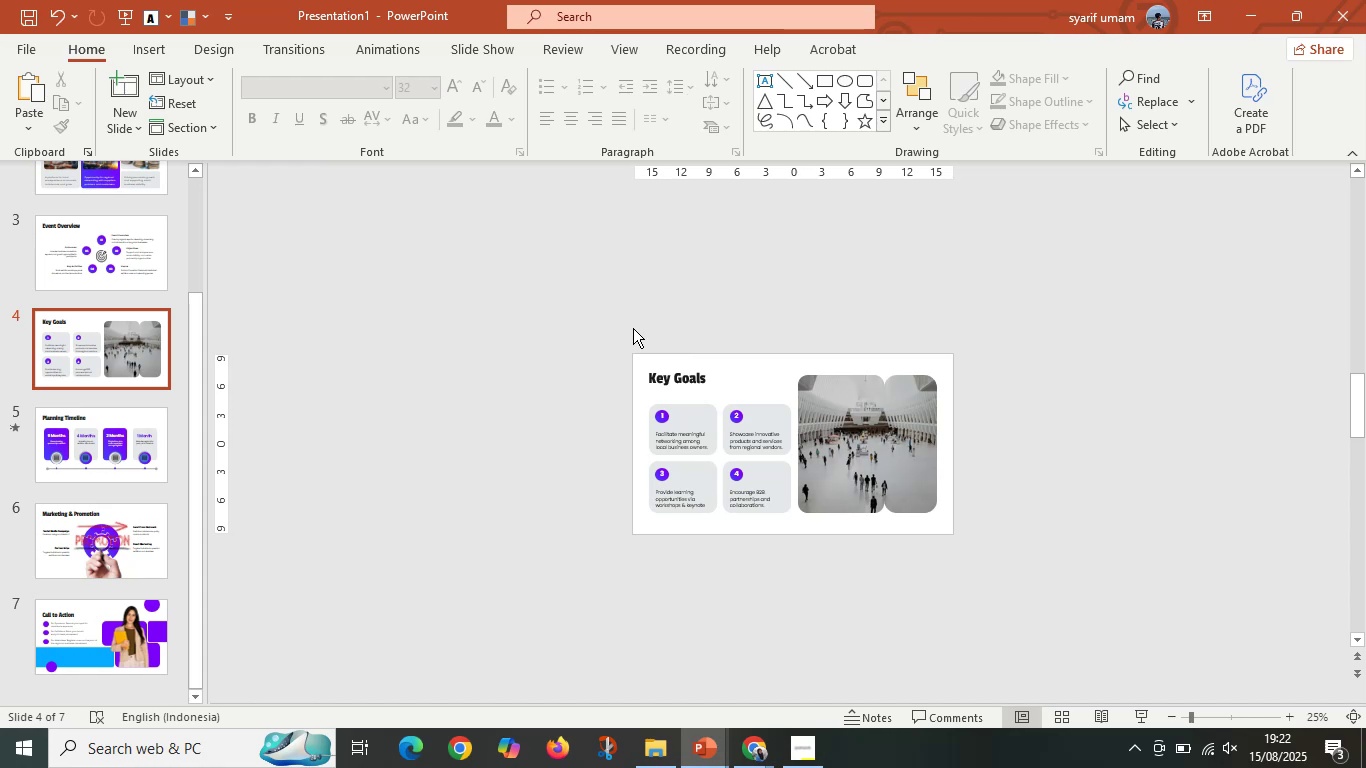 
wait(9.74)
 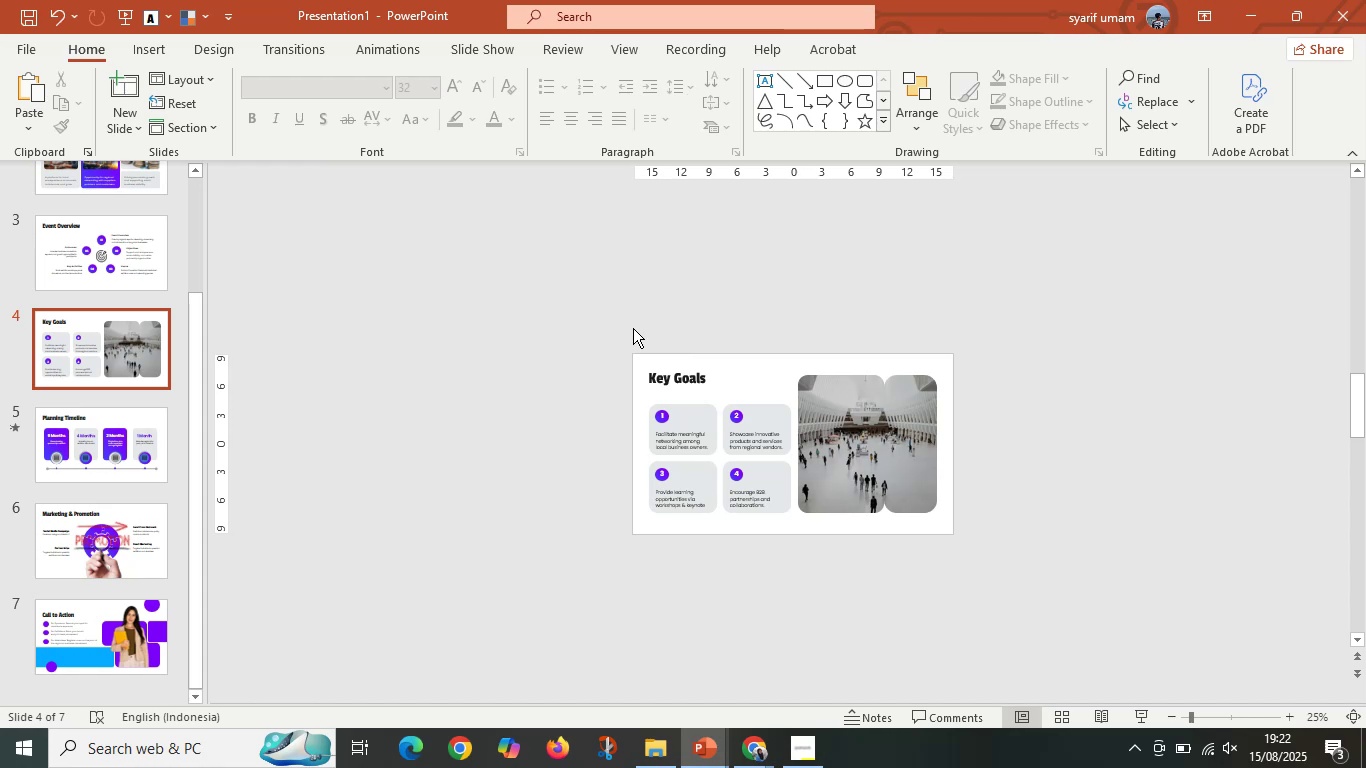 
scroll: coordinate [48, 544], scroll_direction: down, amount: 6.0
 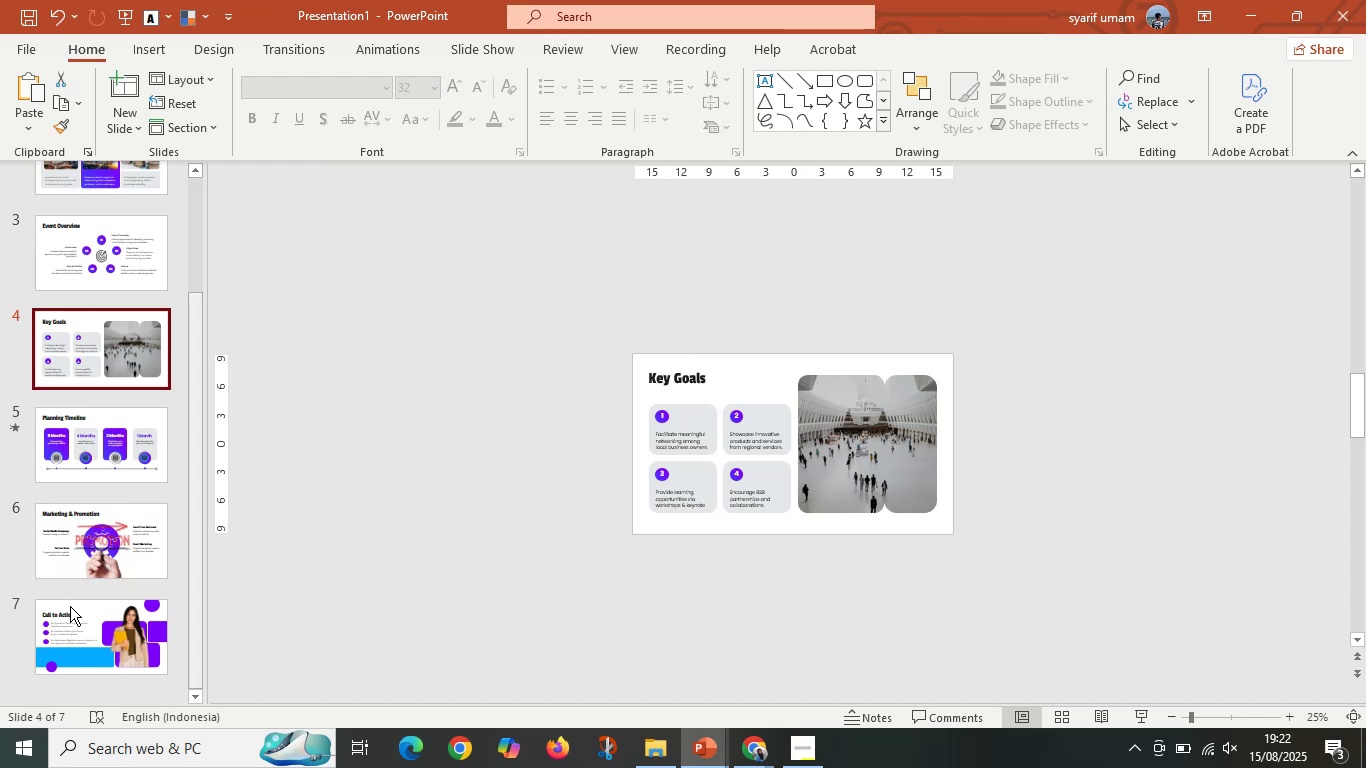 
left_click([73, 648])
 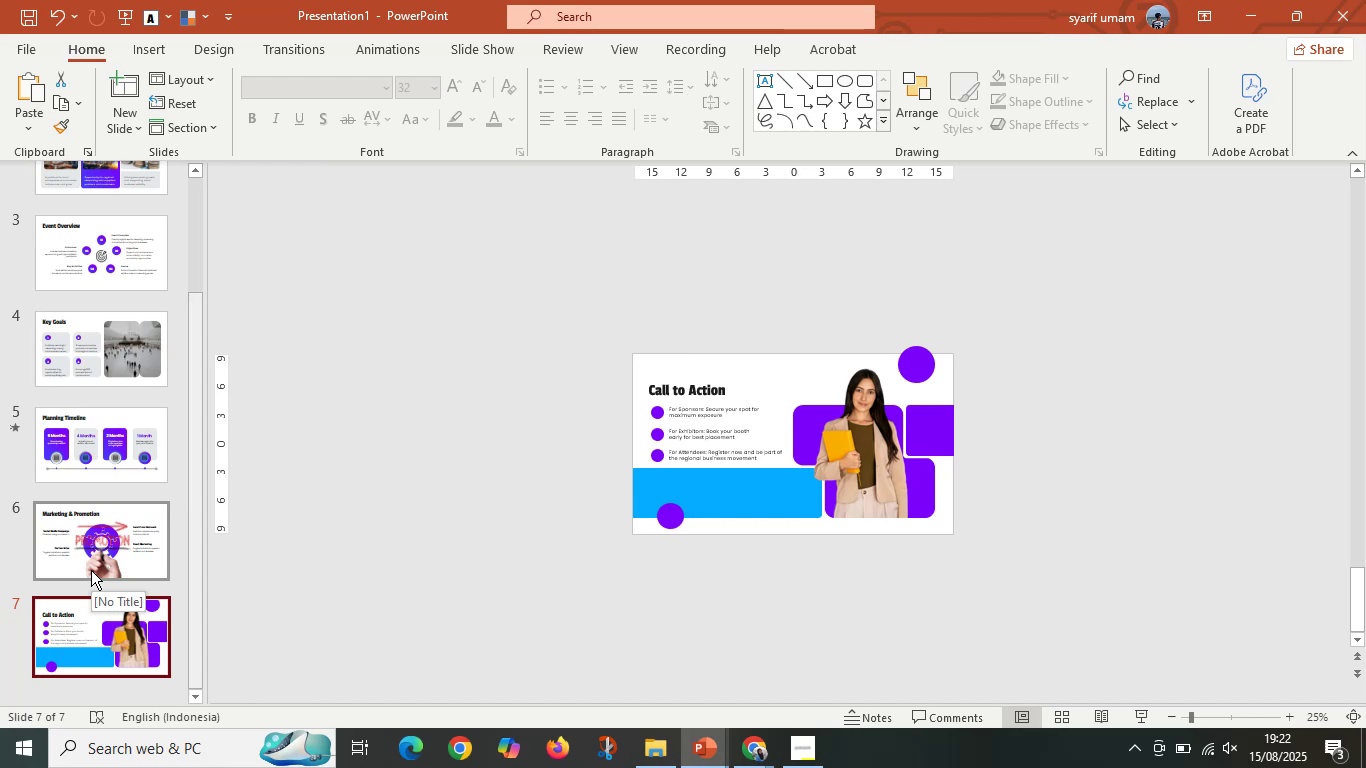 
wait(23.86)
 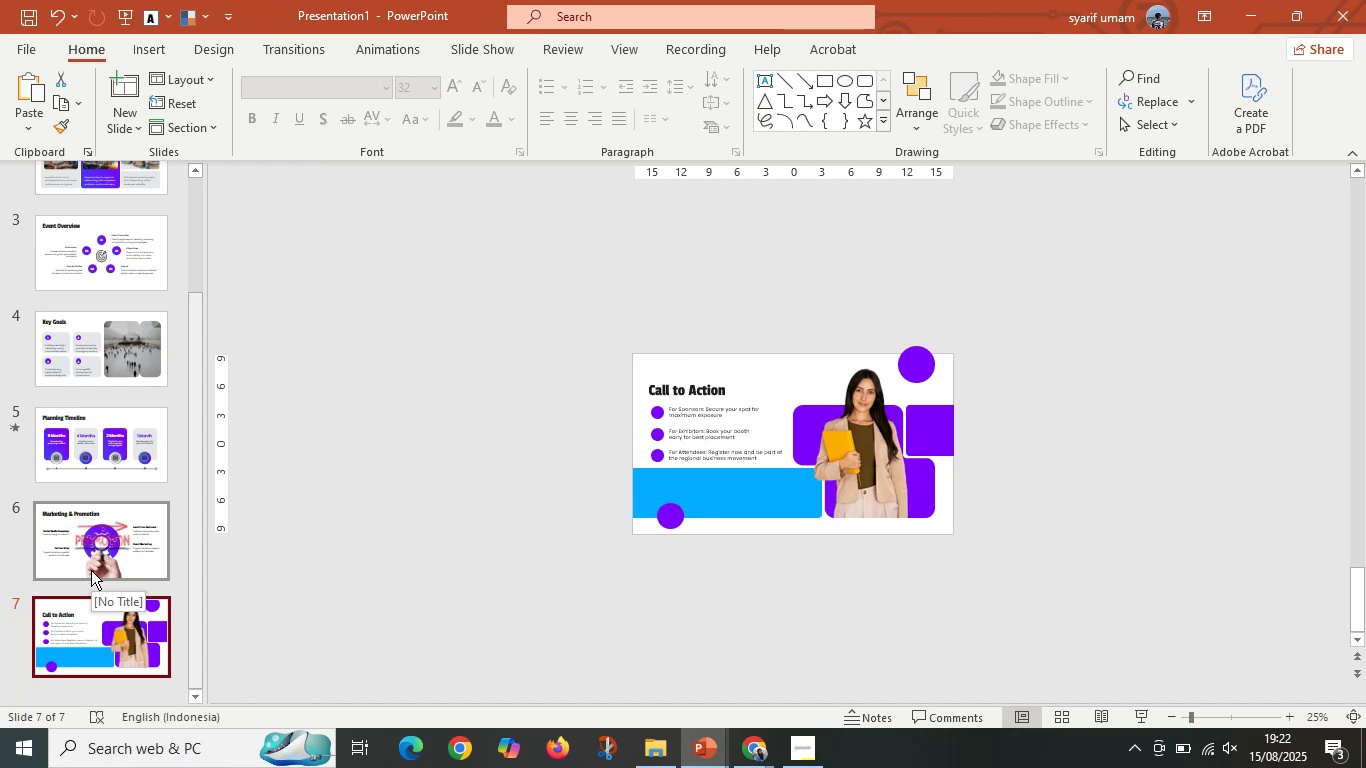 
left_click([727, 565])
 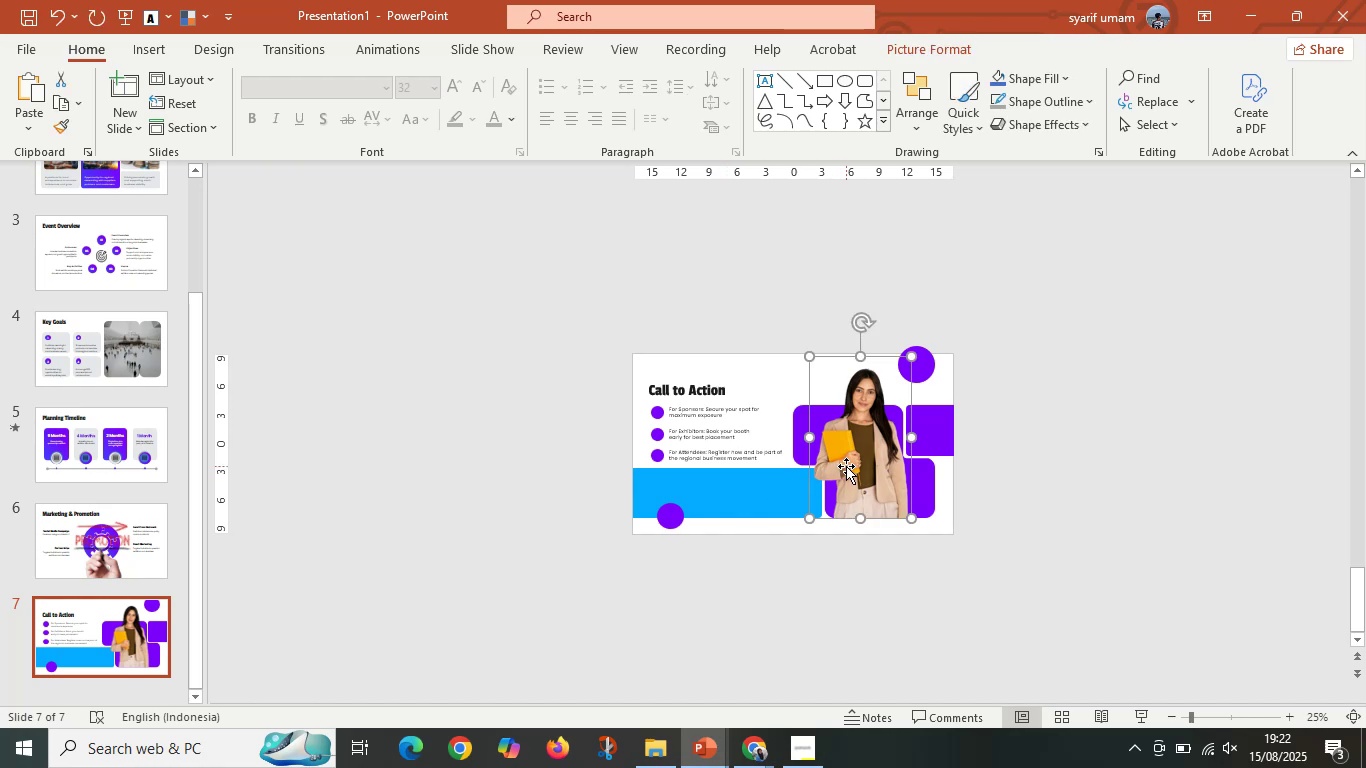 
double_click([775, 603])
 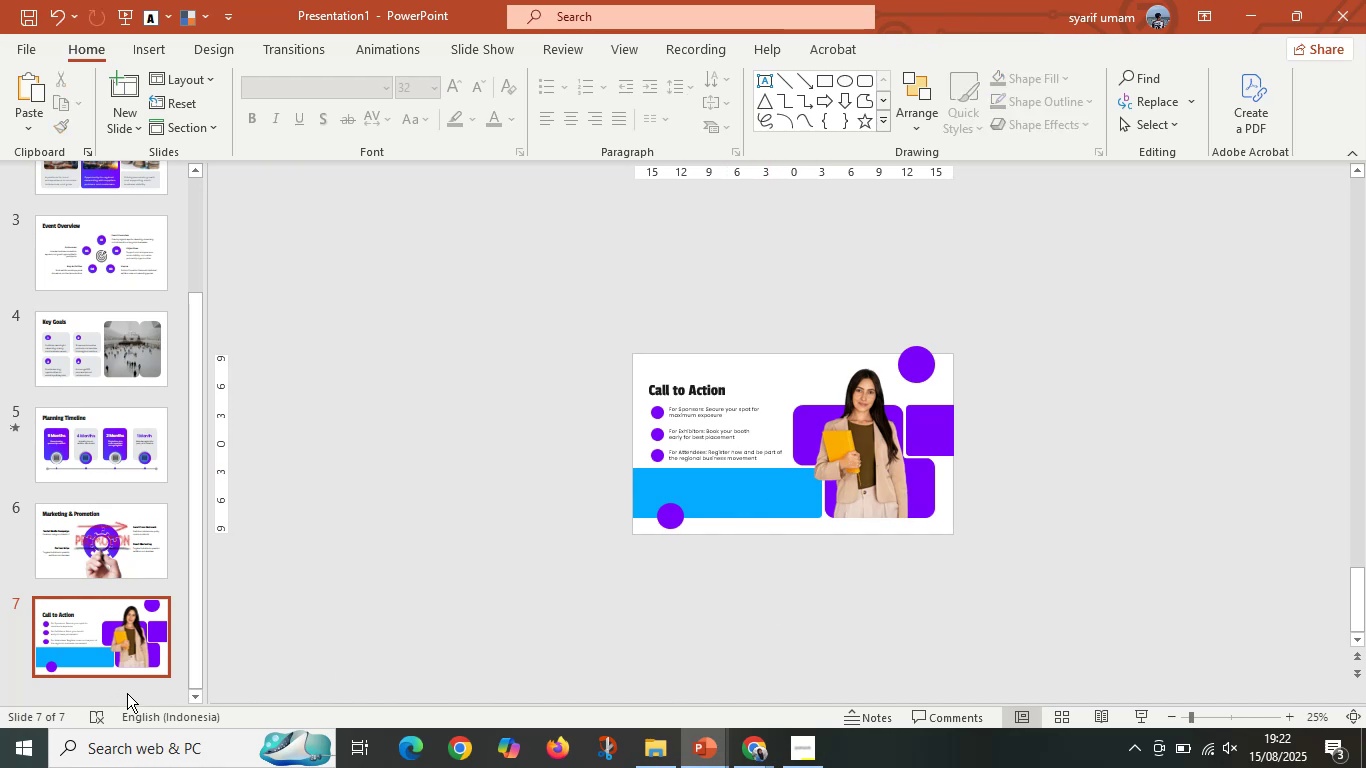 
left_click([84, 571])
 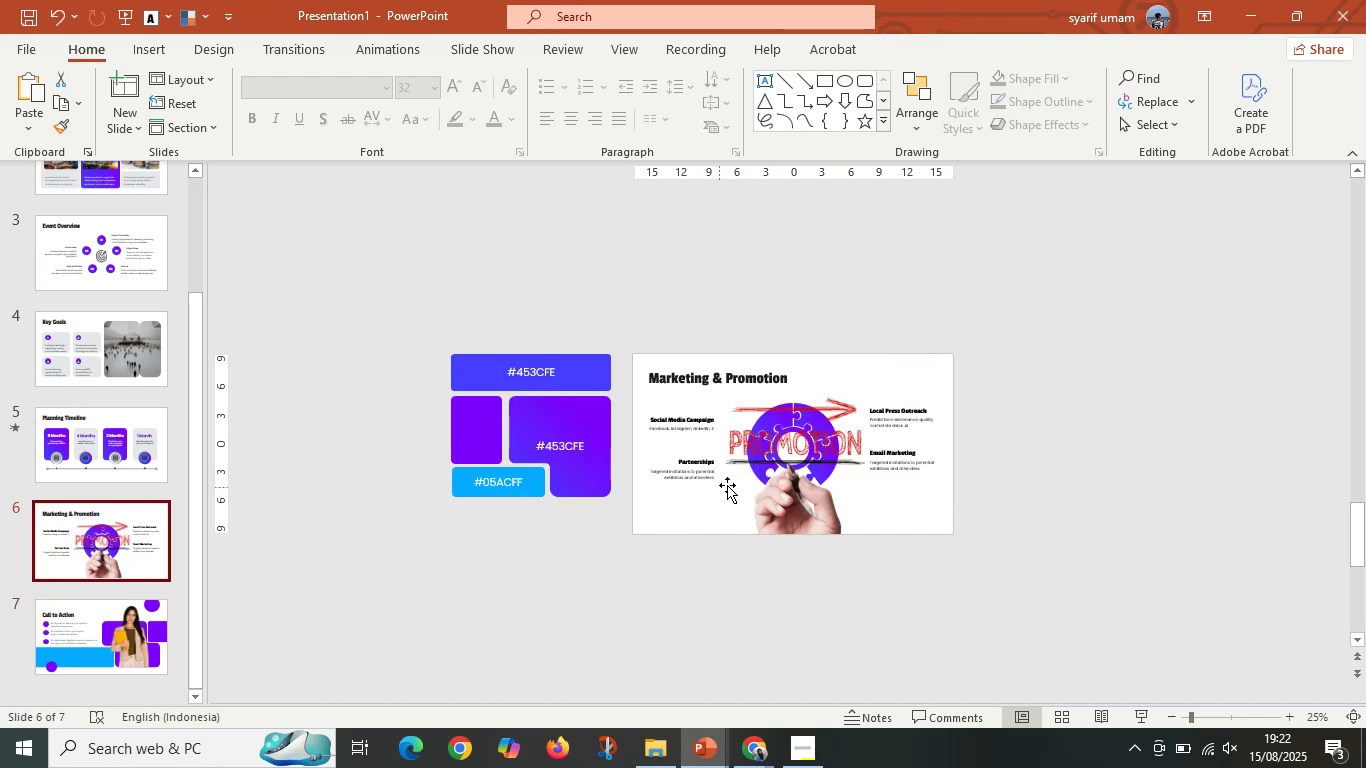 
left_click([791, 474])
 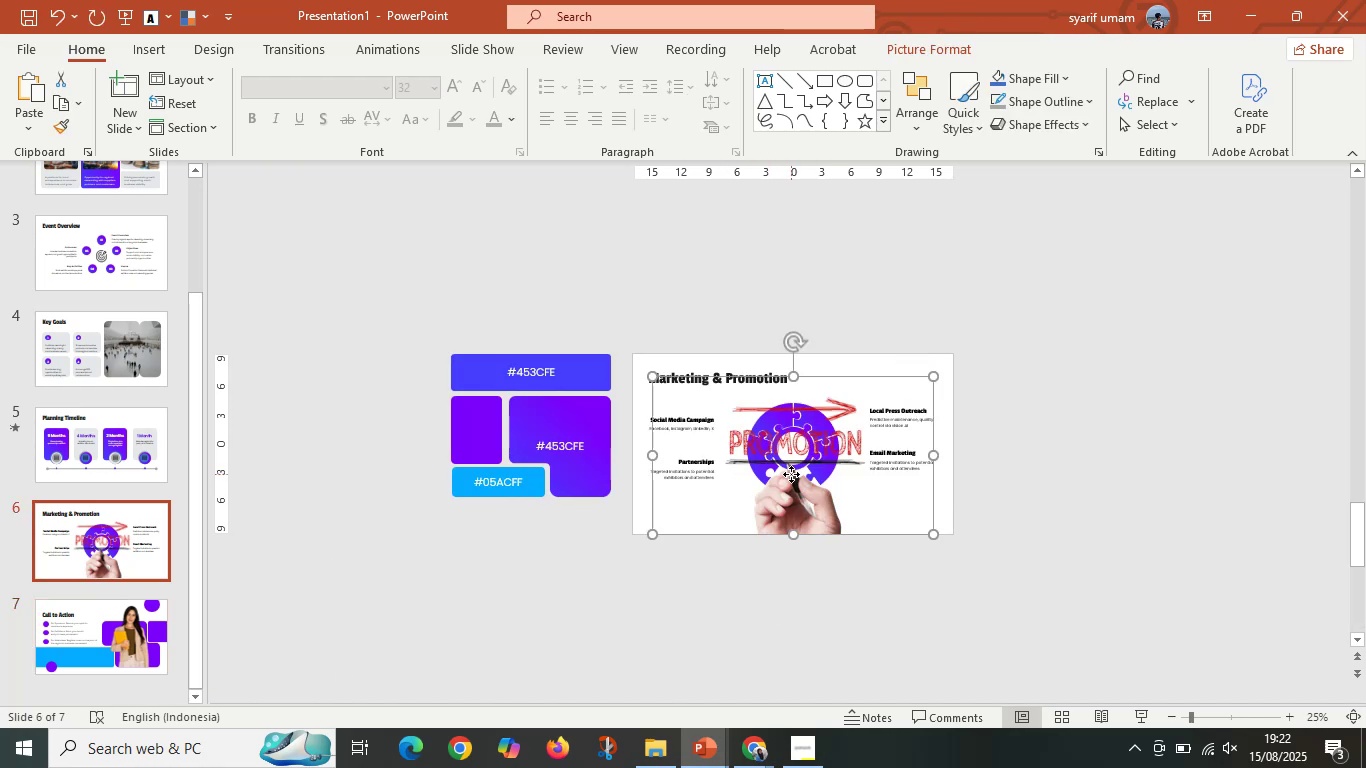 
hold_key(key=ControlLeft, duration=0.54)
scroll: coordinate [802, 530], scroll_direction: up, amount: 3.0
 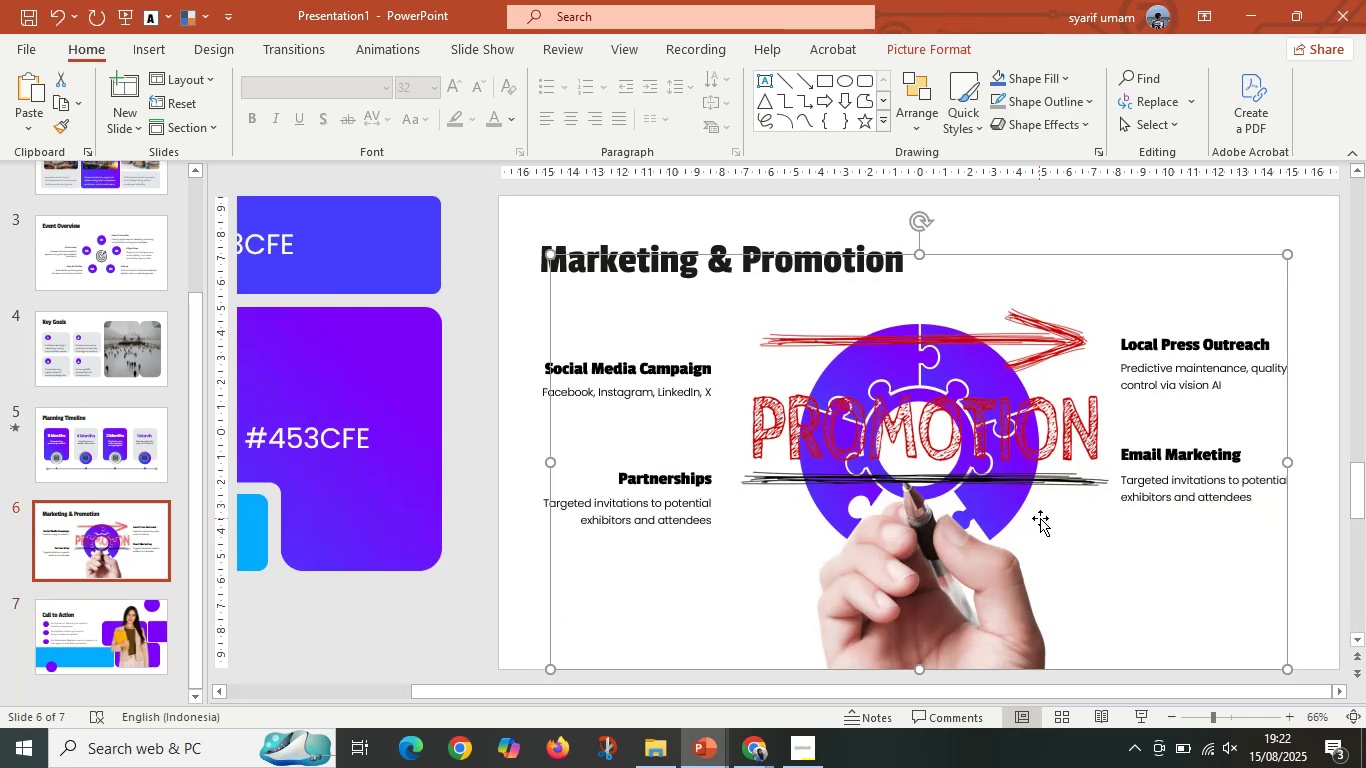 
right_click([972, 528])
 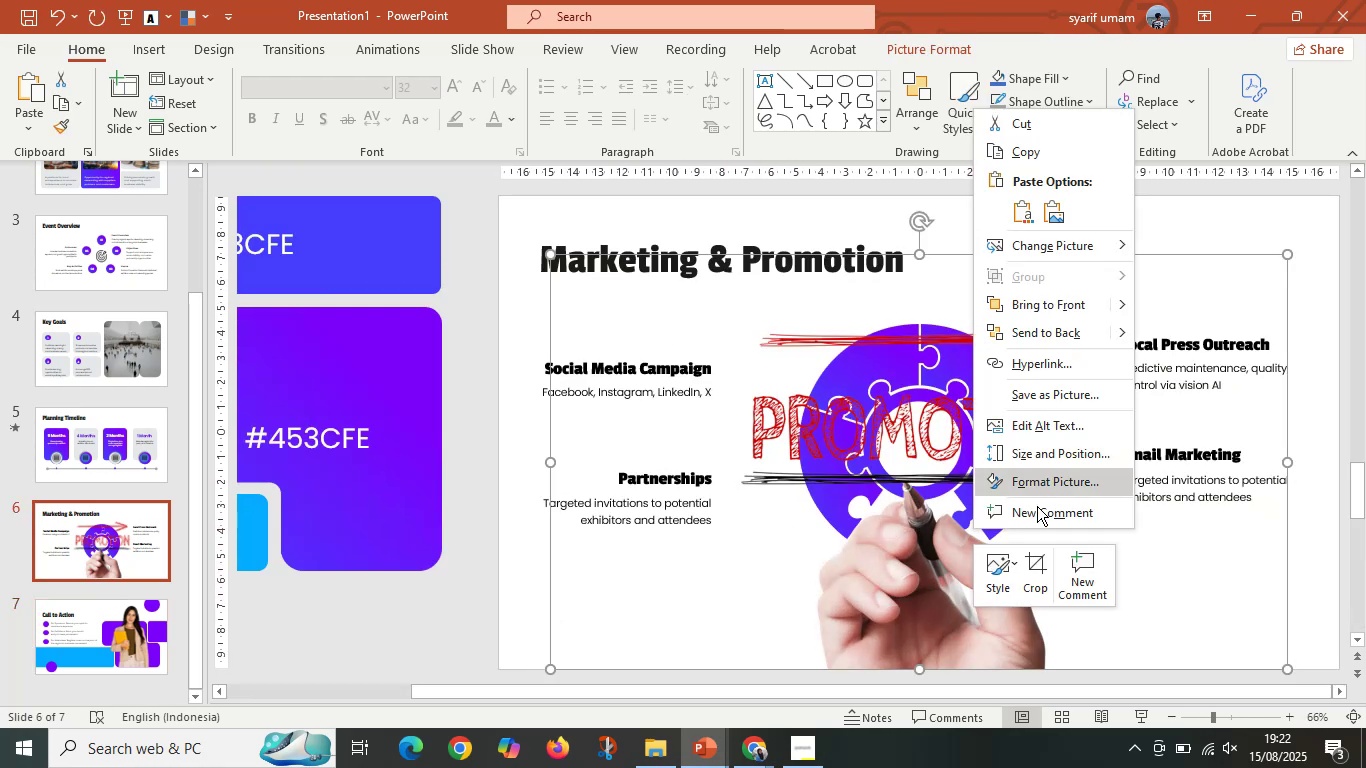 
left_click([1036, 574])
 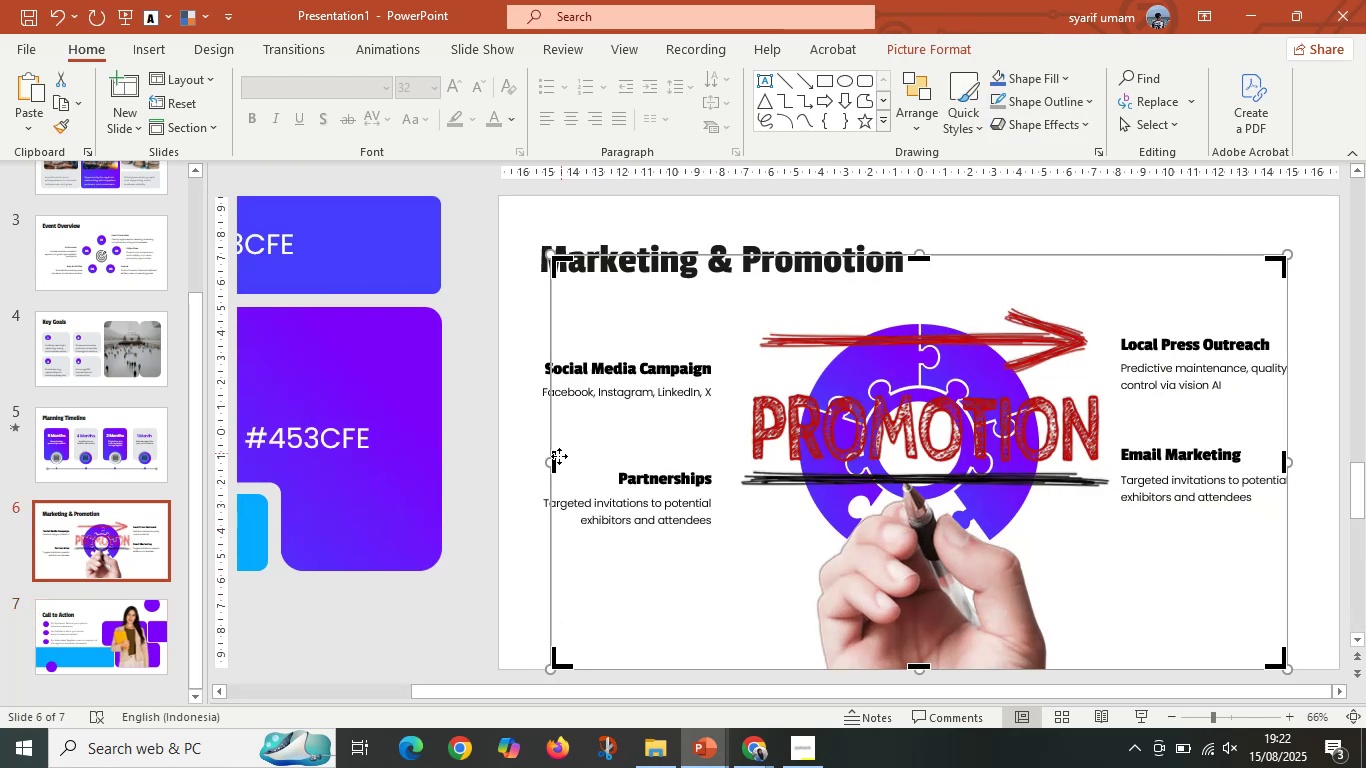 
left_click_drag(start_coordinate=[556, 461], to_coordinate=[721, 476])
 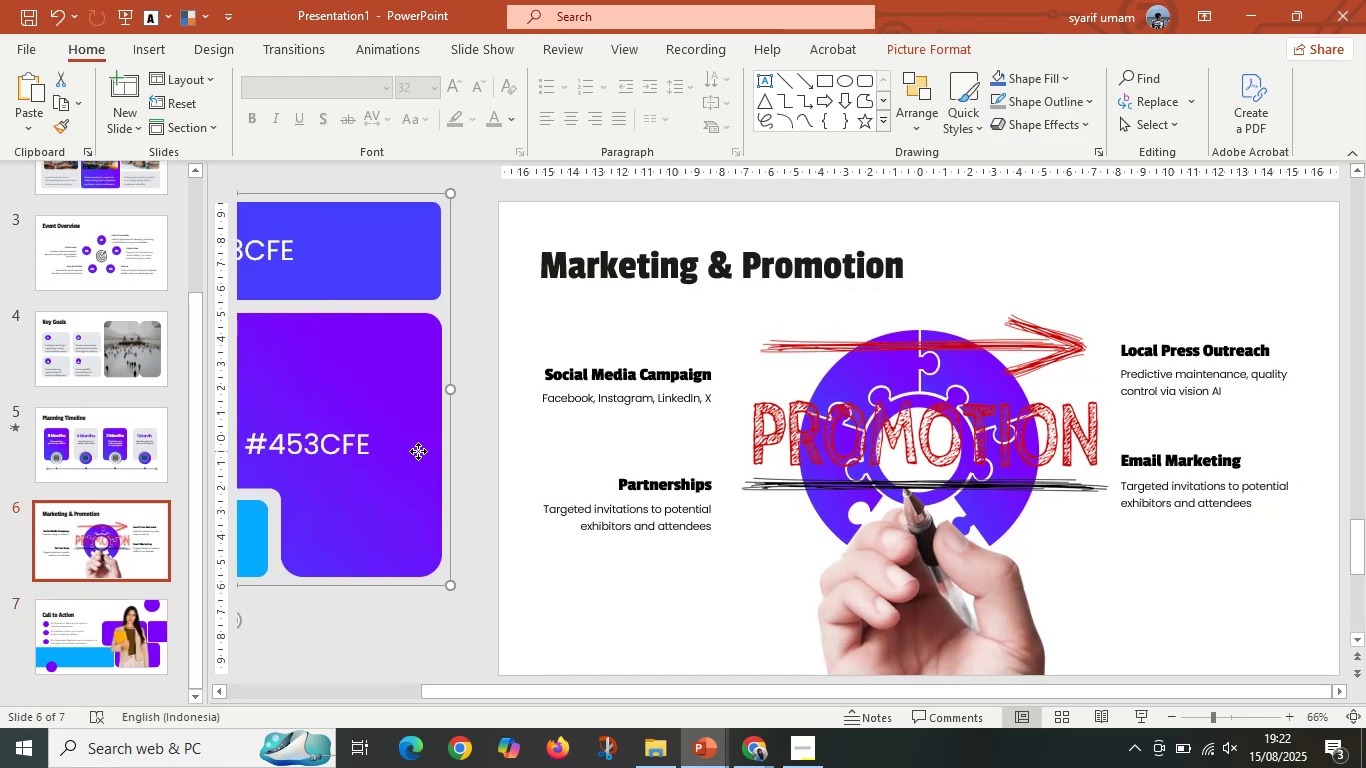 
hold_key(key=ControlLeft, duration=1.61)
 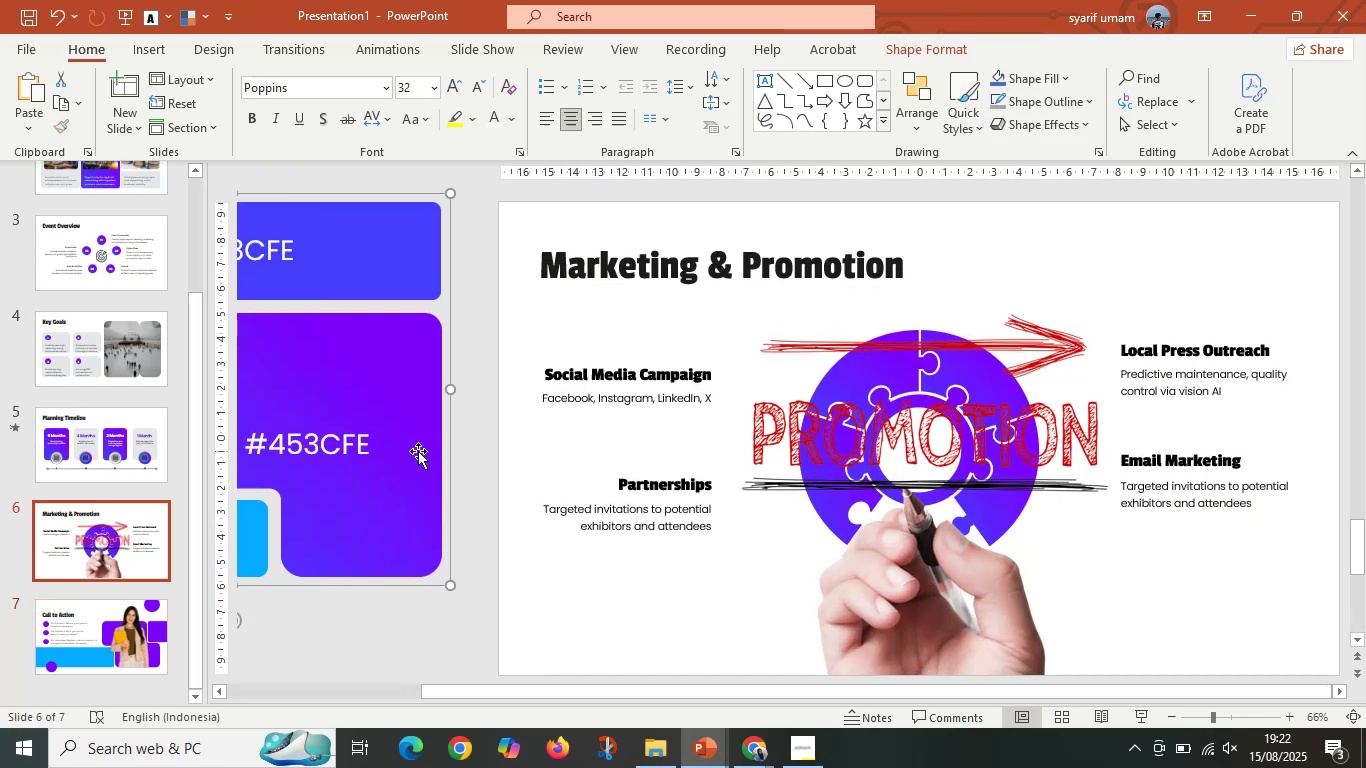 
hold_key(key=ShiftLeft, duration=1.51)
 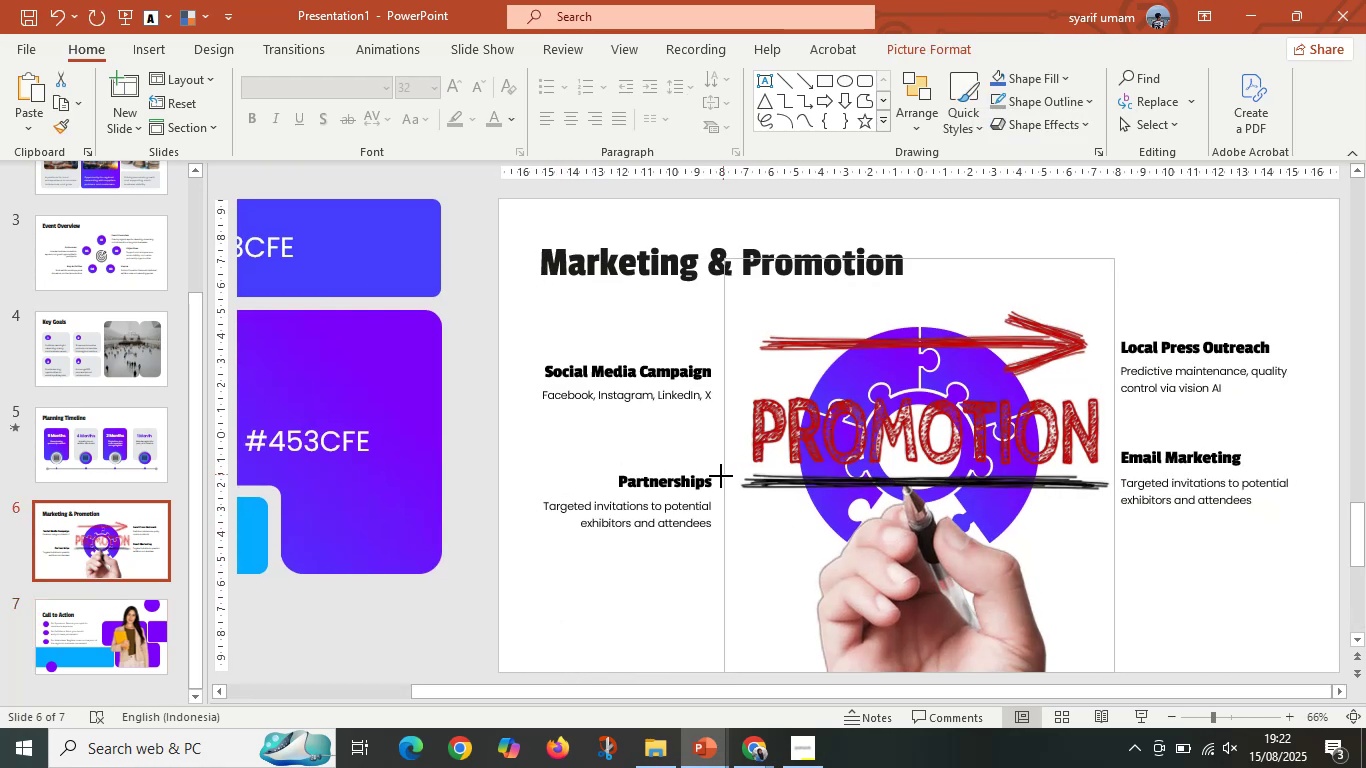 
key(Control+Shift+ShiftLeft)
 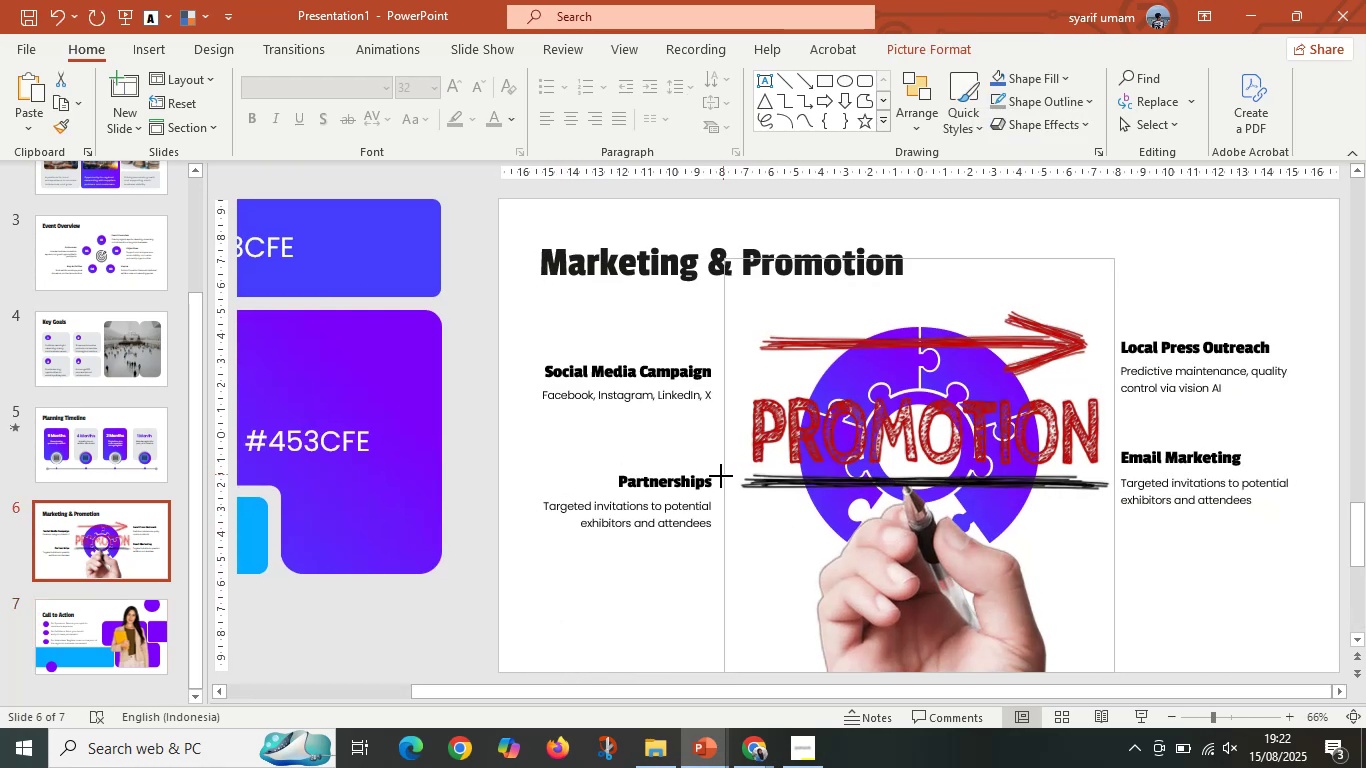 
key(Control+Shift+ShiftLeft)
 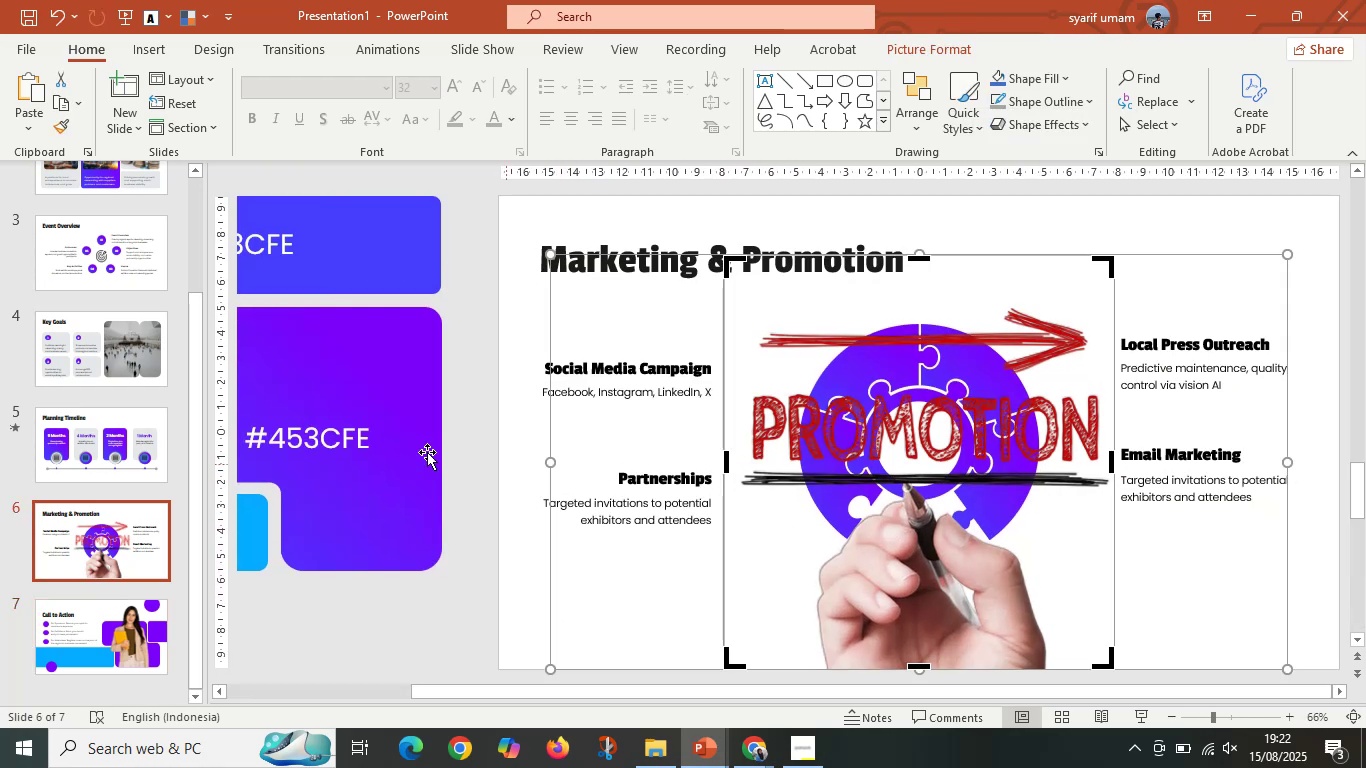 
left_click([418, 451])
 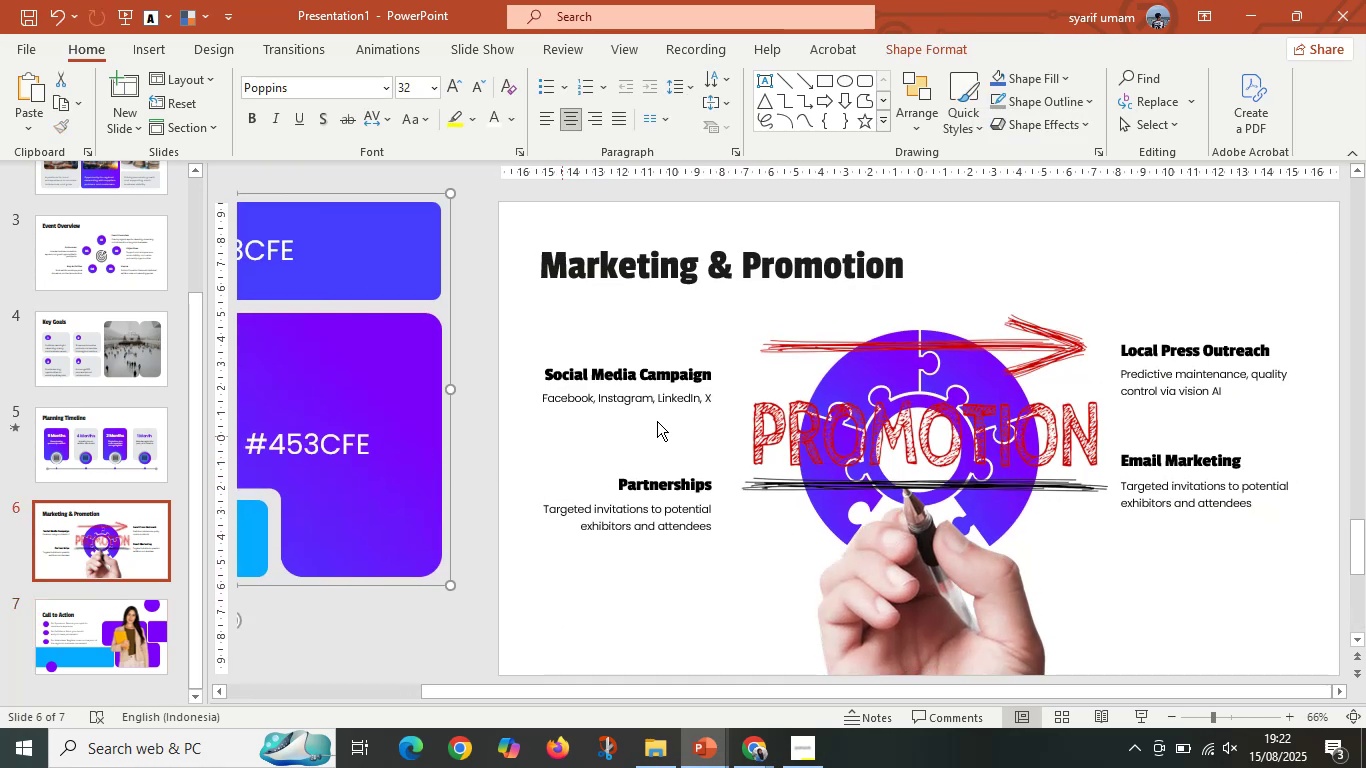 
left_click([833, 418])
 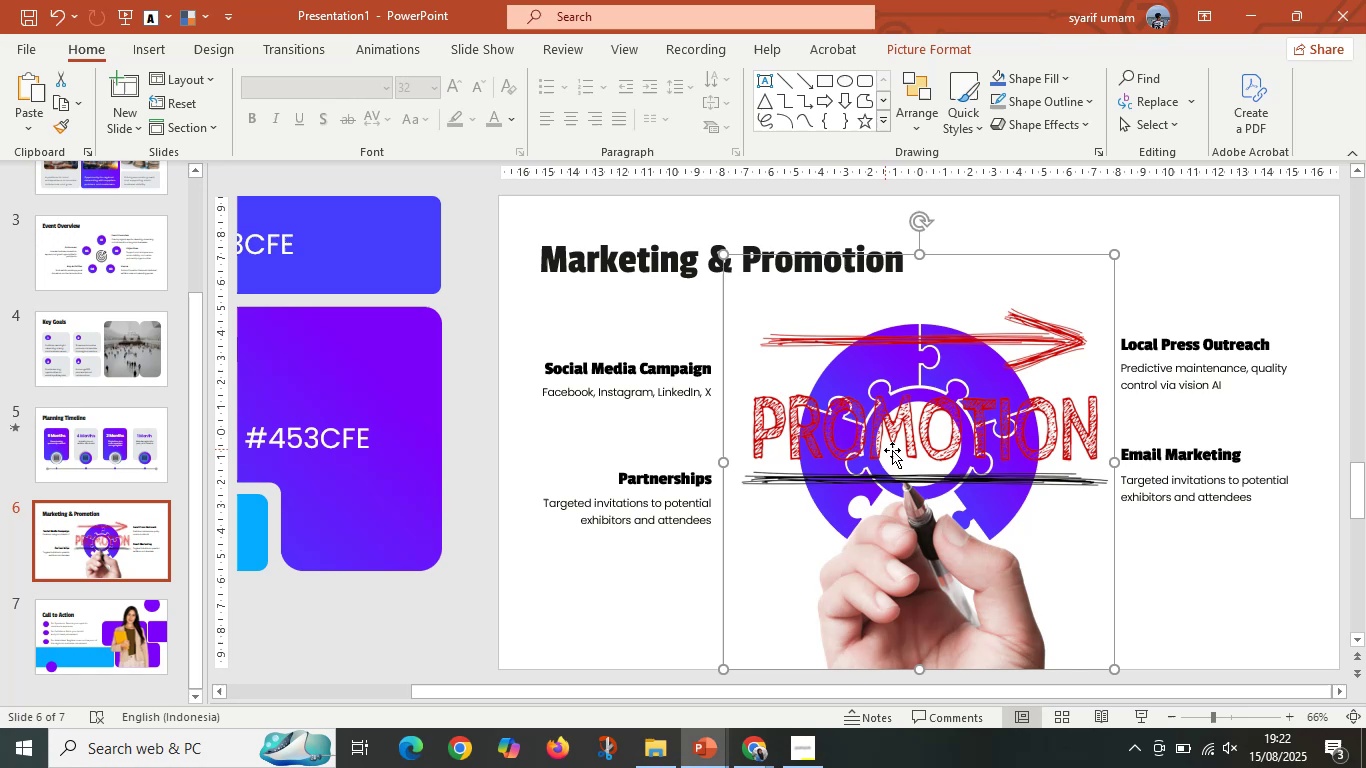 
hold_key(key=ShiftLeft, duration=0.81)
 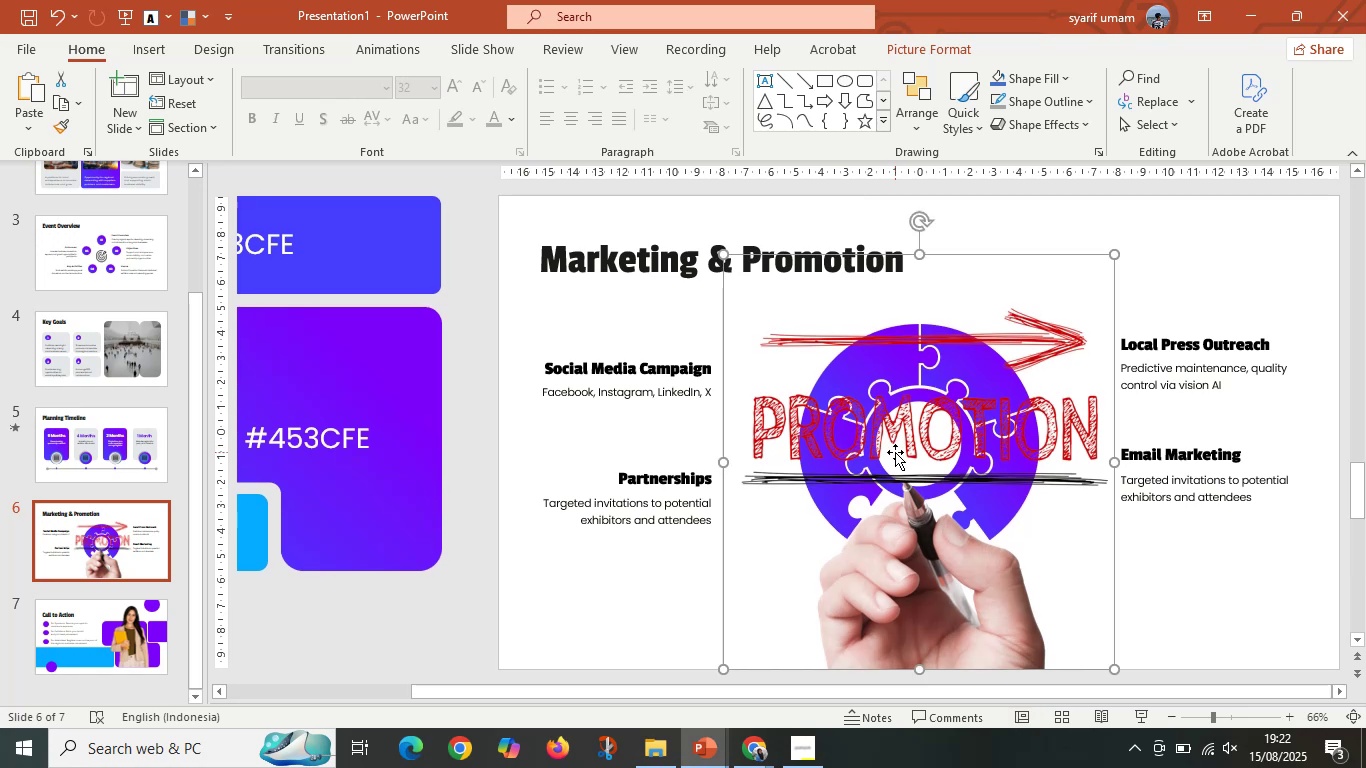 
hold_key(key=ControlLeft, duration=0.43)
scroll: coordinate [942, 481], scroll_direction: down, amount: 2.0
 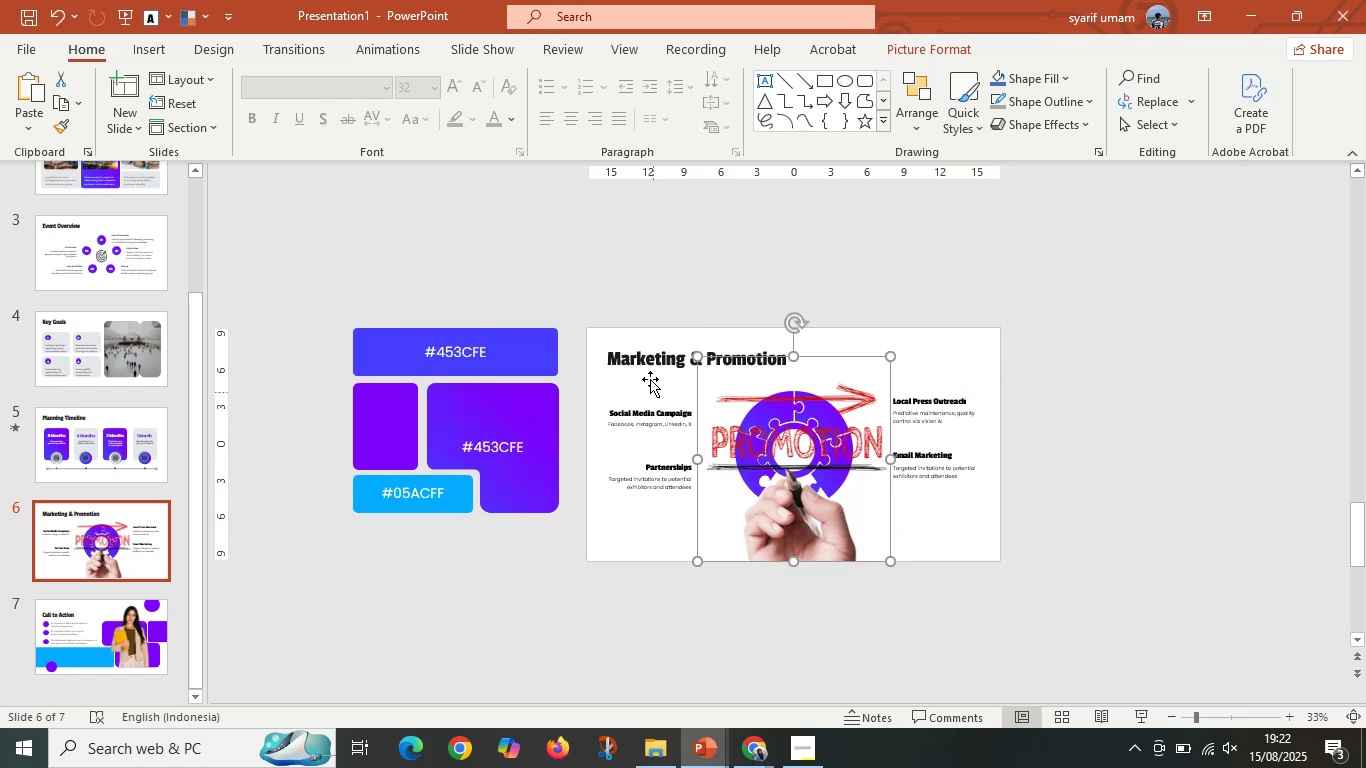 
left_click([669, 337])
 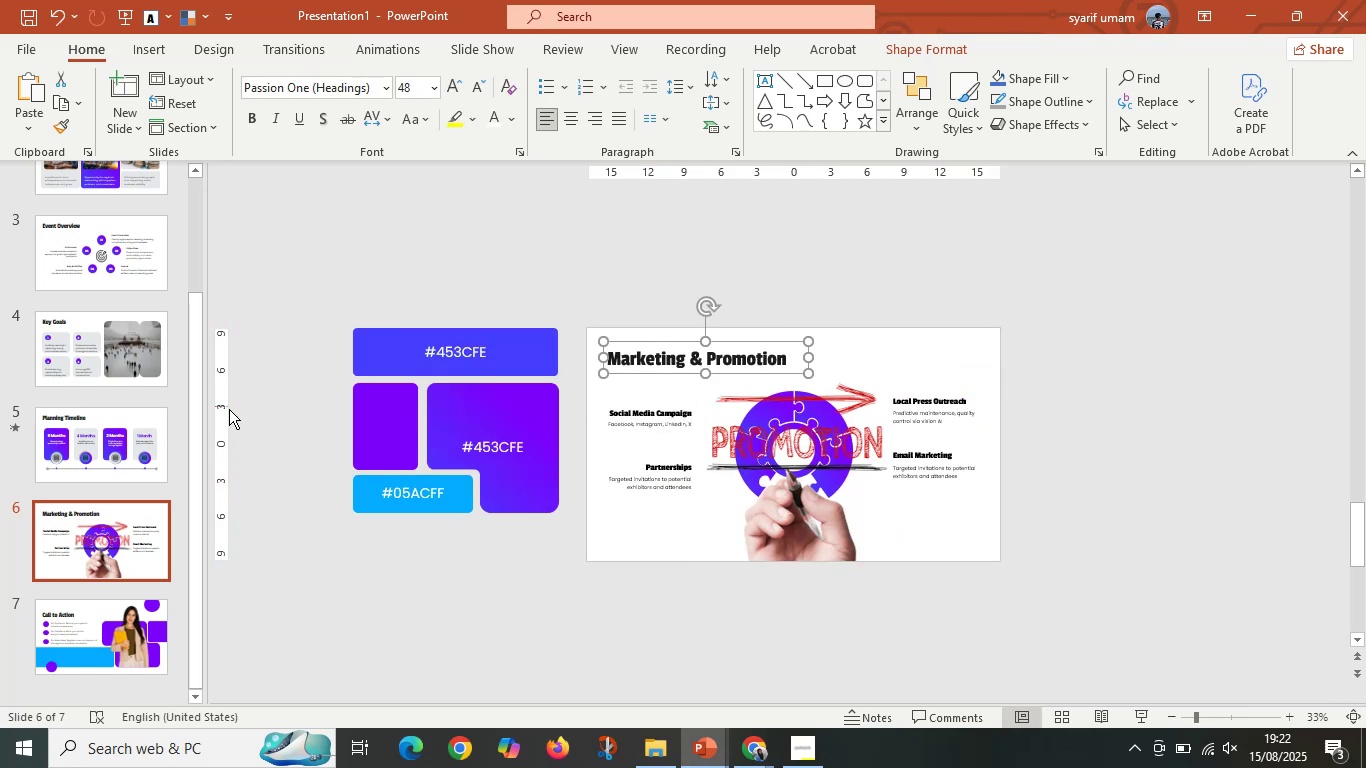 
scroll: coordinate [108, 416], scroll_direction: up, amount: 10.0
 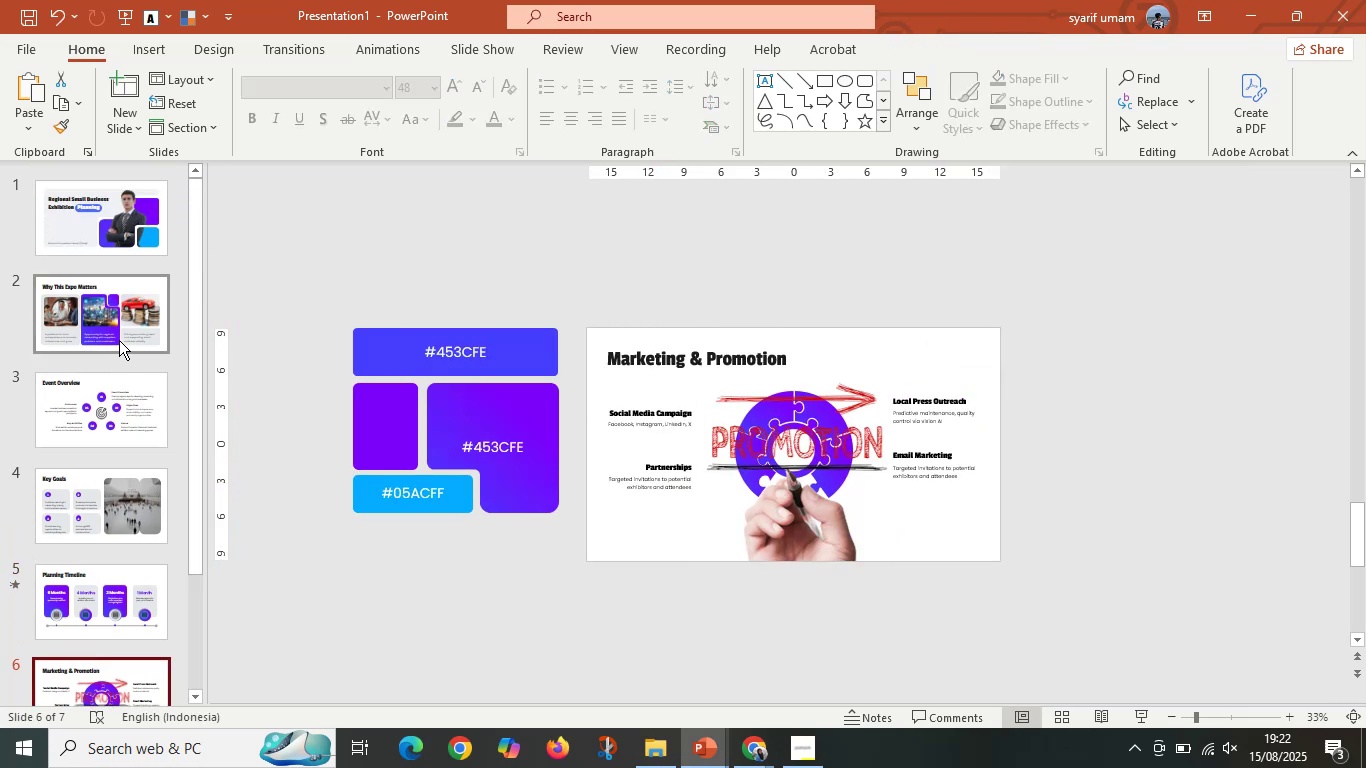 
left_click([120, 334])
 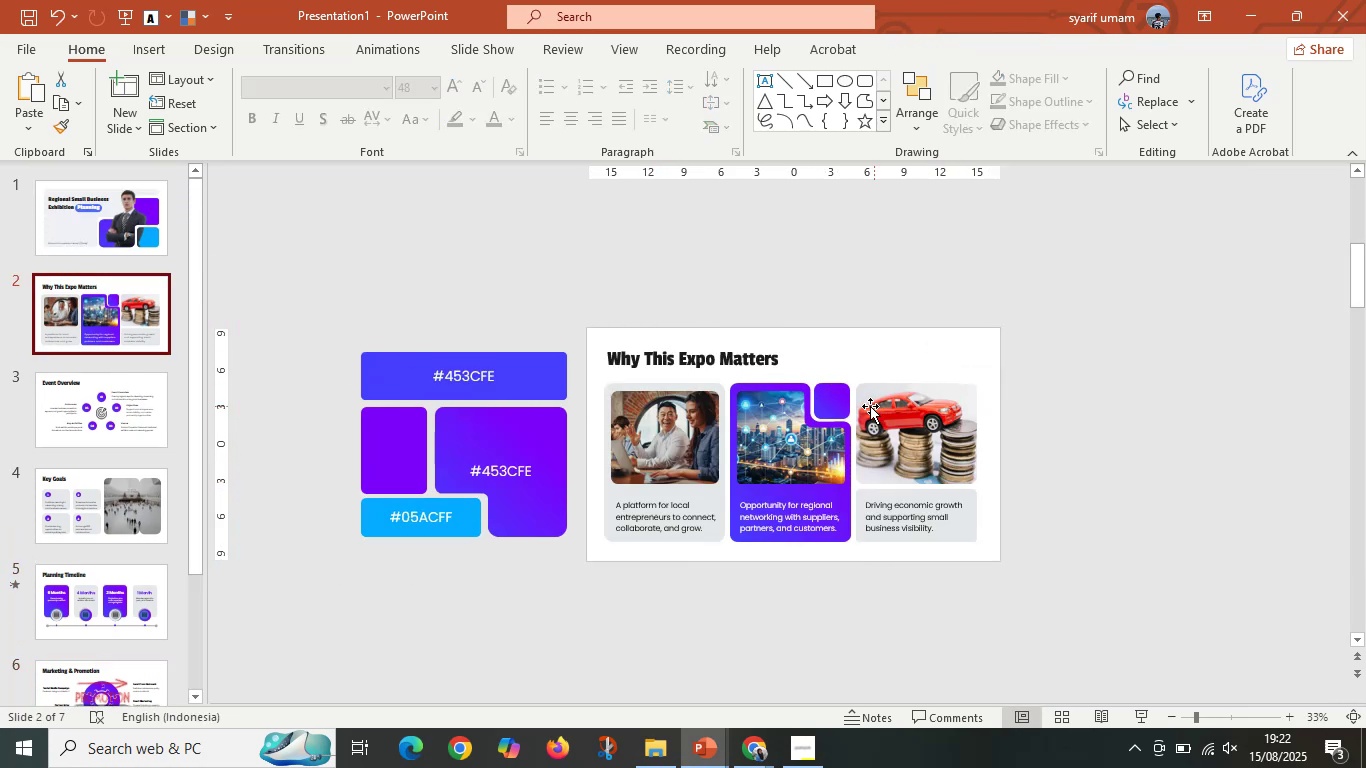 
left_click([848, 403])
 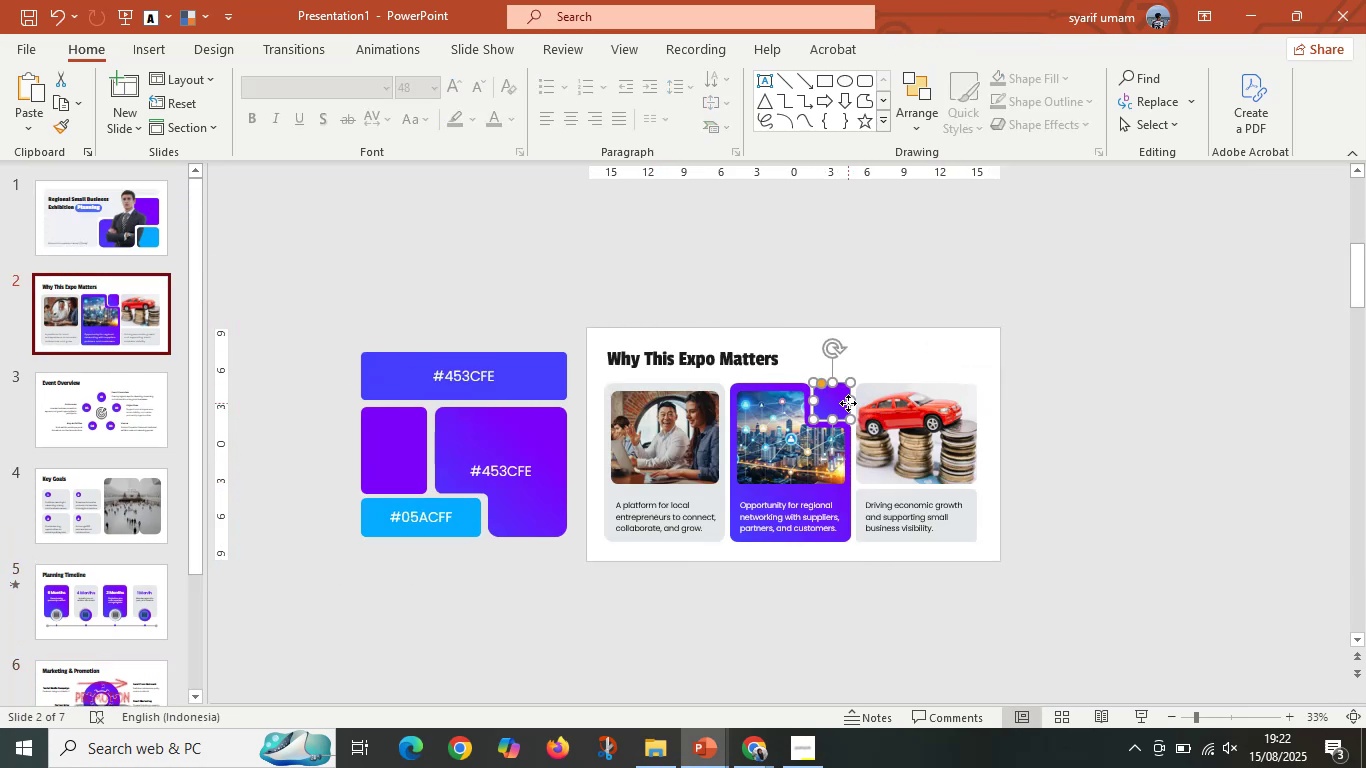 
hold_key(key=ControlLeft, duration=0.46)
scroll: coordinate [617, 627], scroll_direction: down, amount: 10.0
 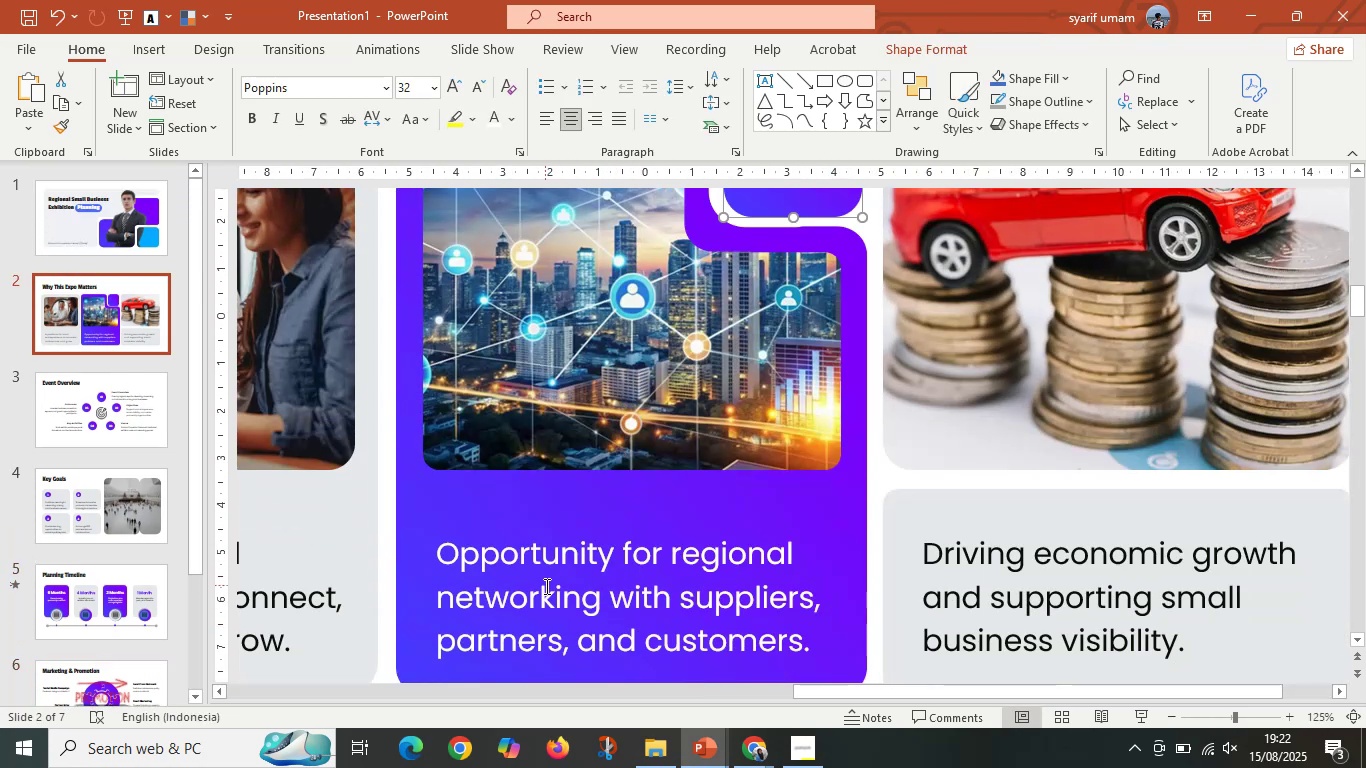 
left_click_drag(start_coordinate=[603, 600], to_coordinate=[382, 607])
 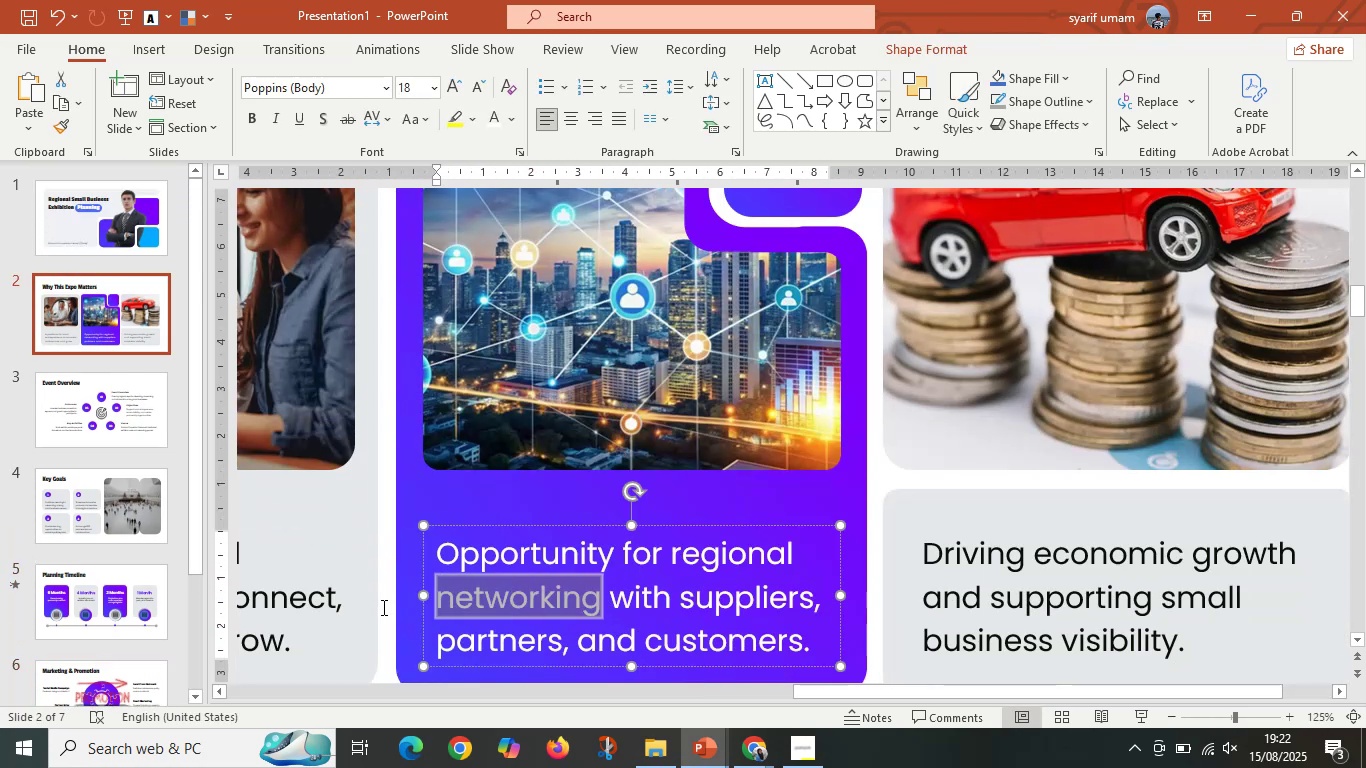 
key(Control+C)
 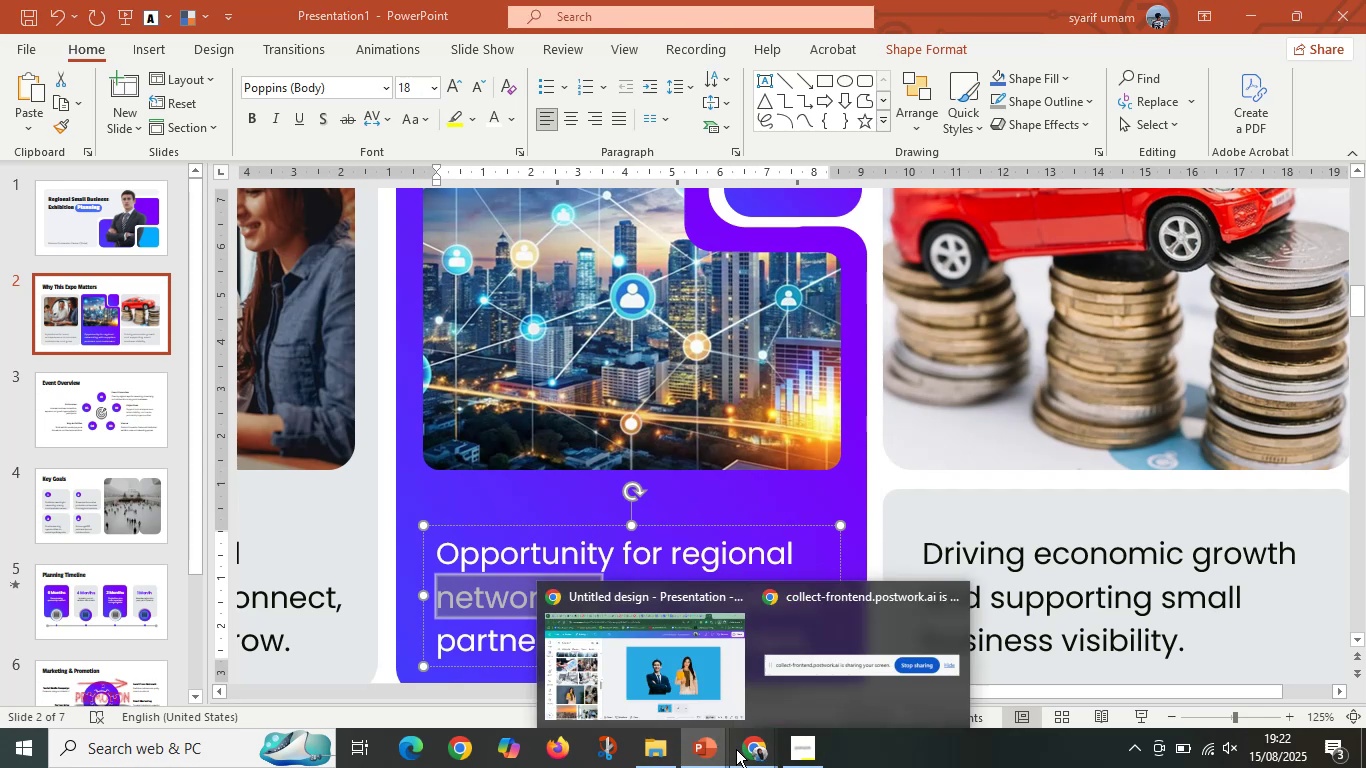 
left_click([680, 696])
 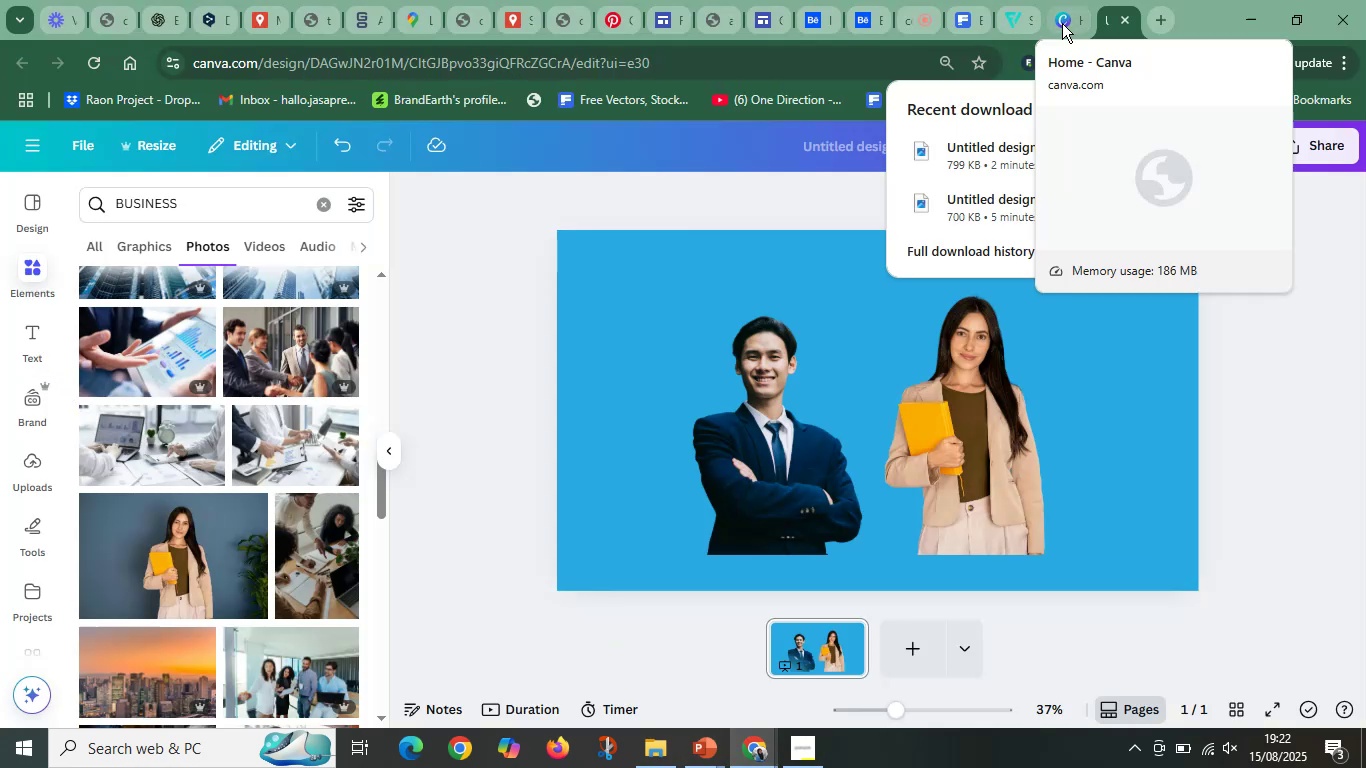 
left_click([1033, 20])
 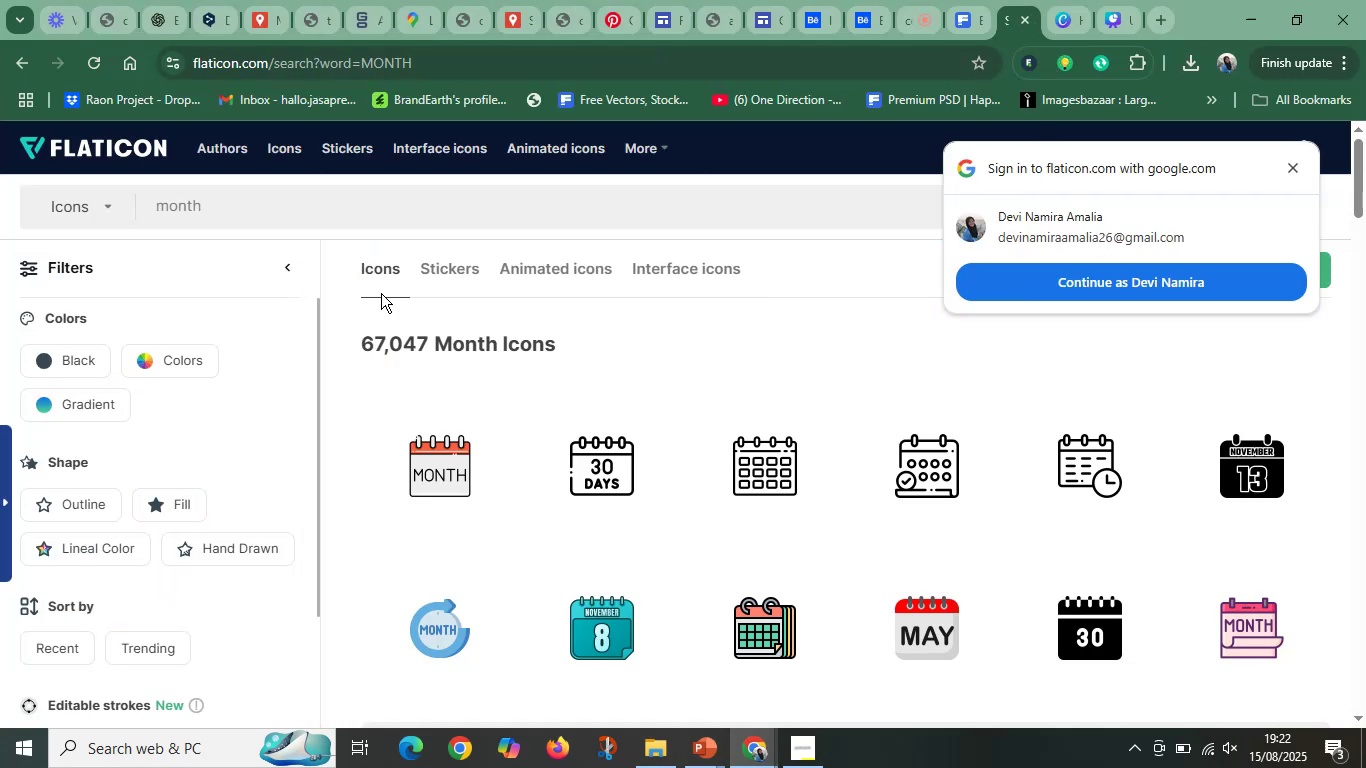 
left_click_drag(start_coordinate=[267, 210], to_coordinate=[105, 214])
 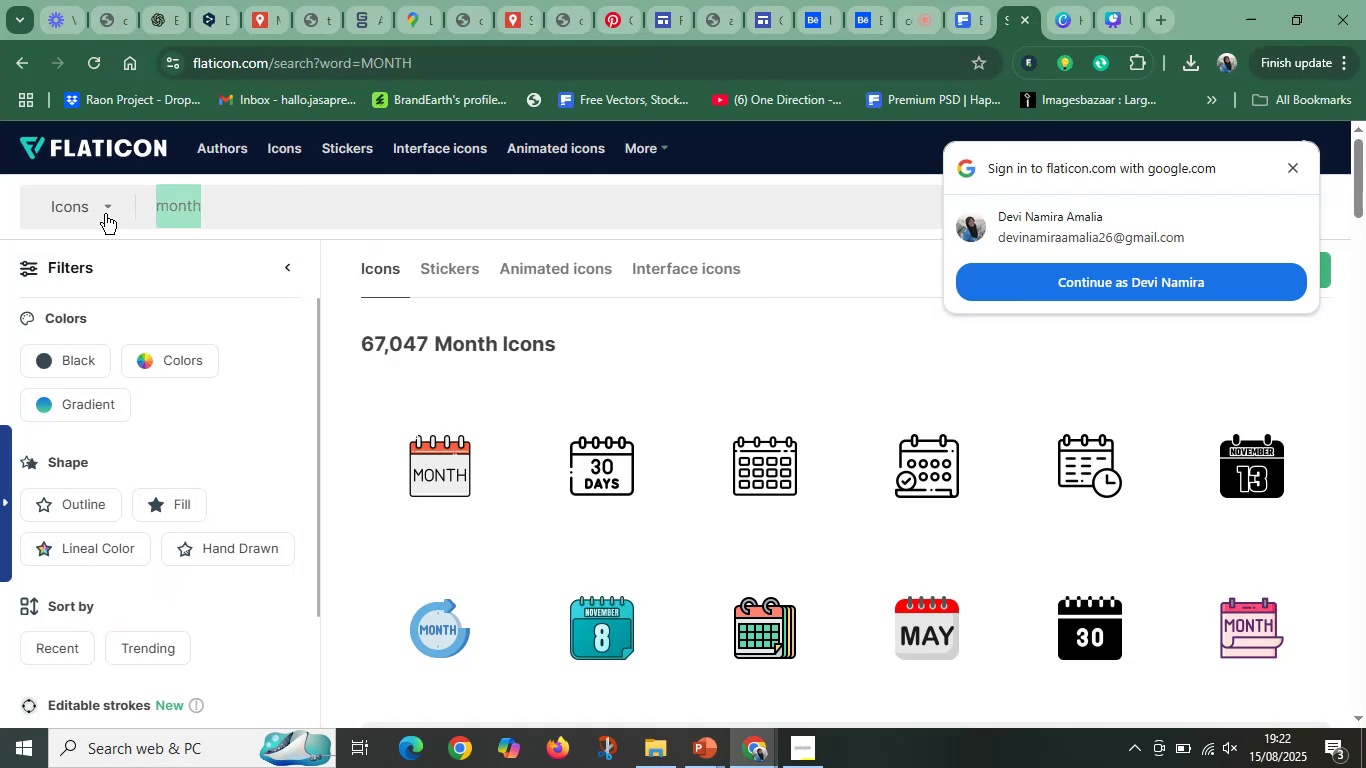 
key(Control+V)
 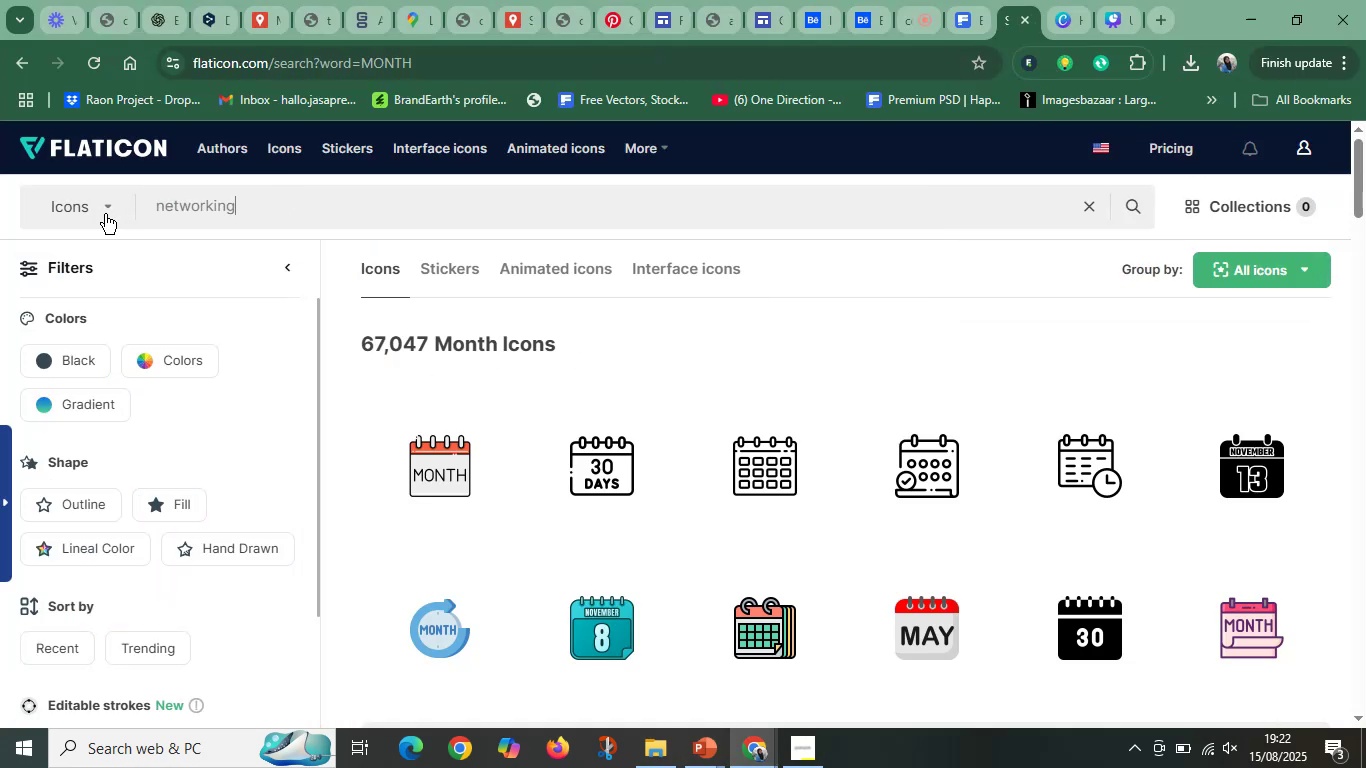 
key(Enter)
 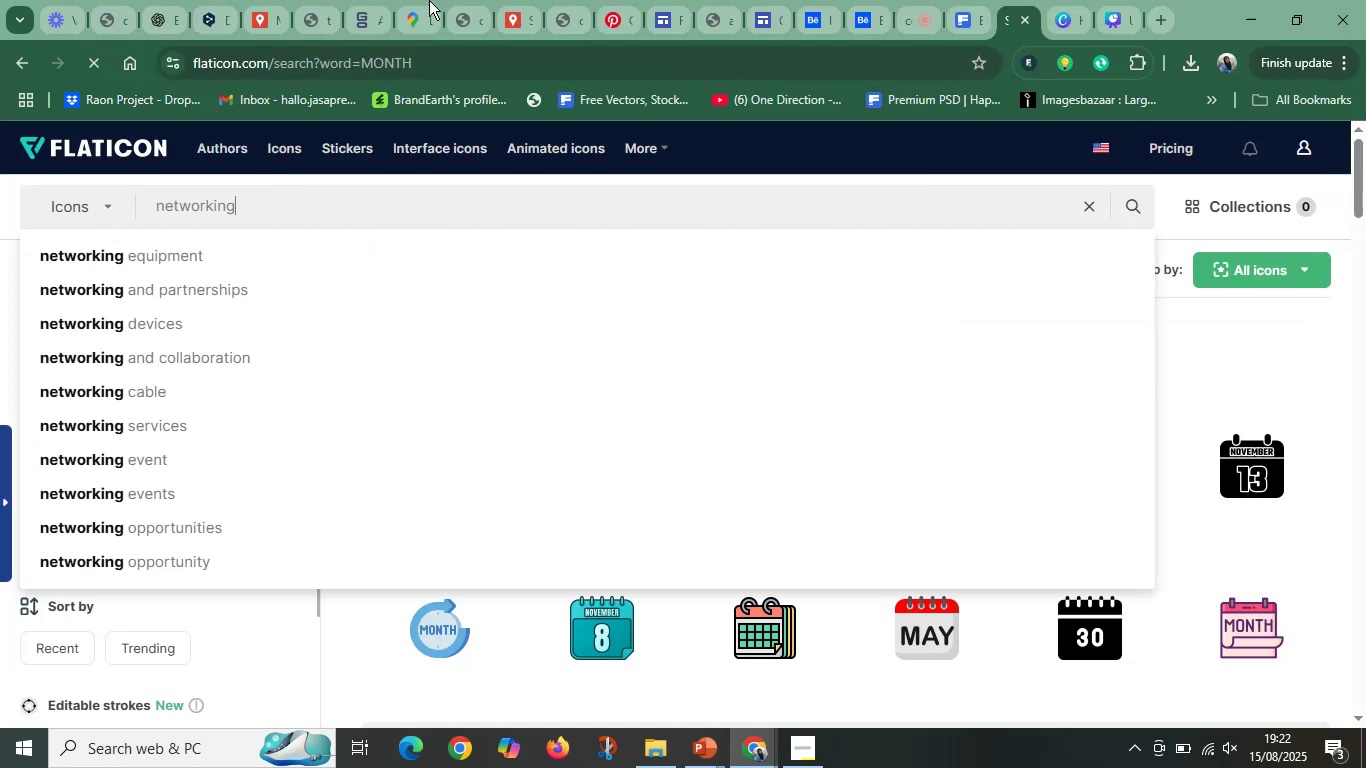 
left_click([913, 0])
 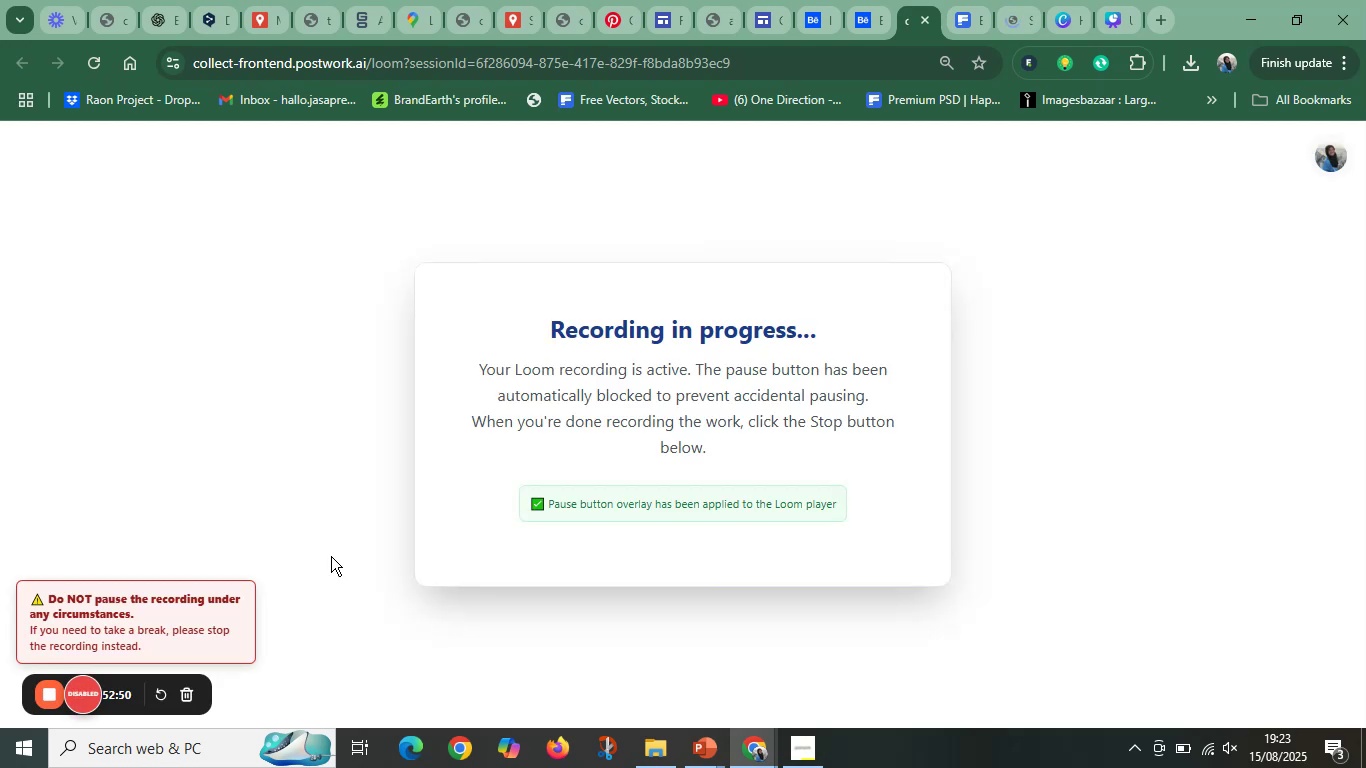 
left_click([864, 12])
 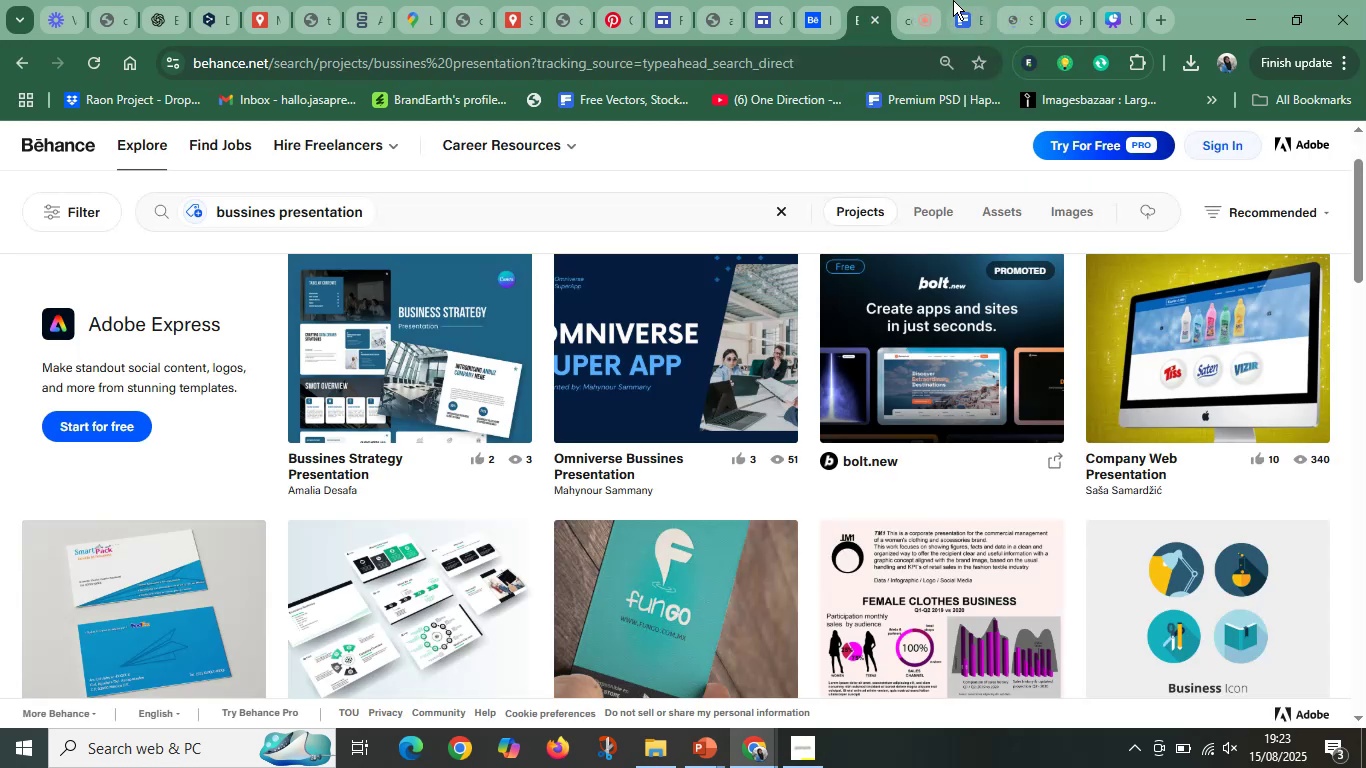 
left_click([929, 2])
 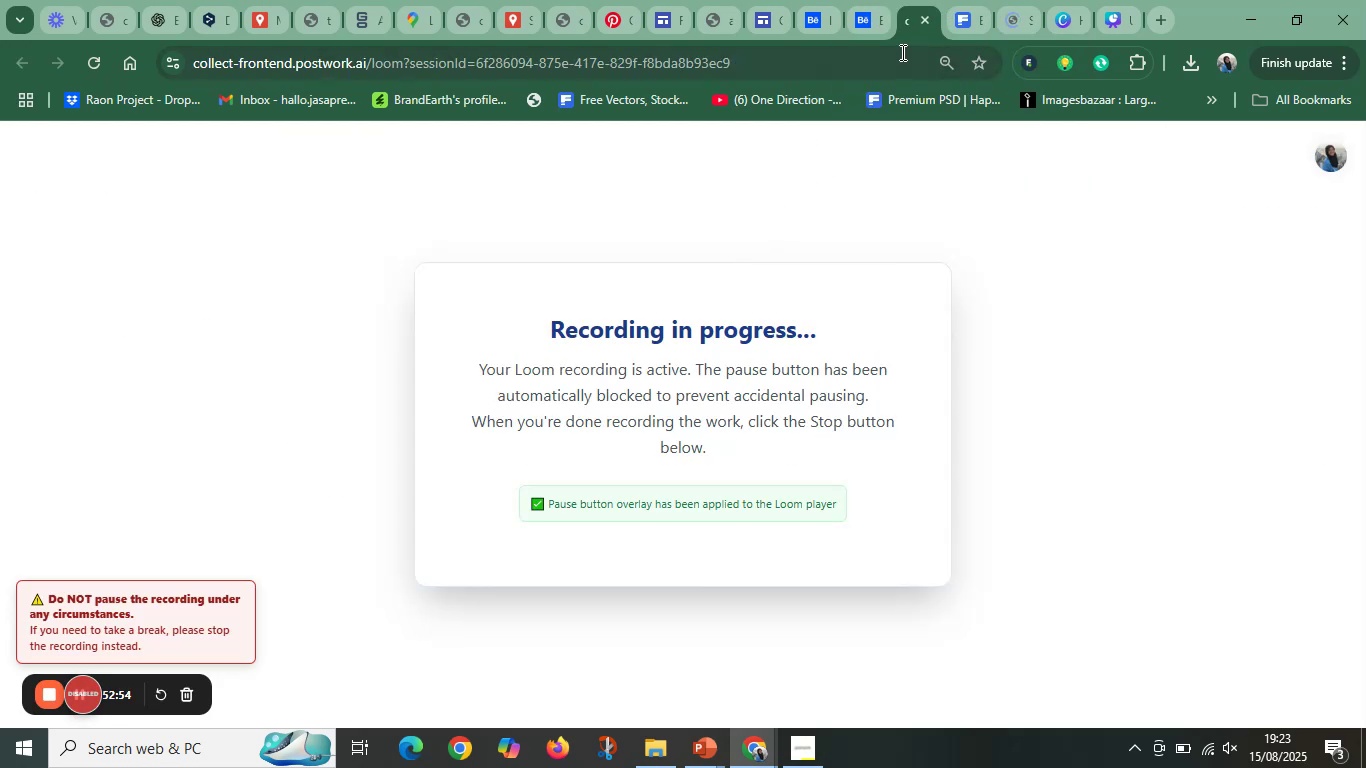 
left_click([852, 21])
 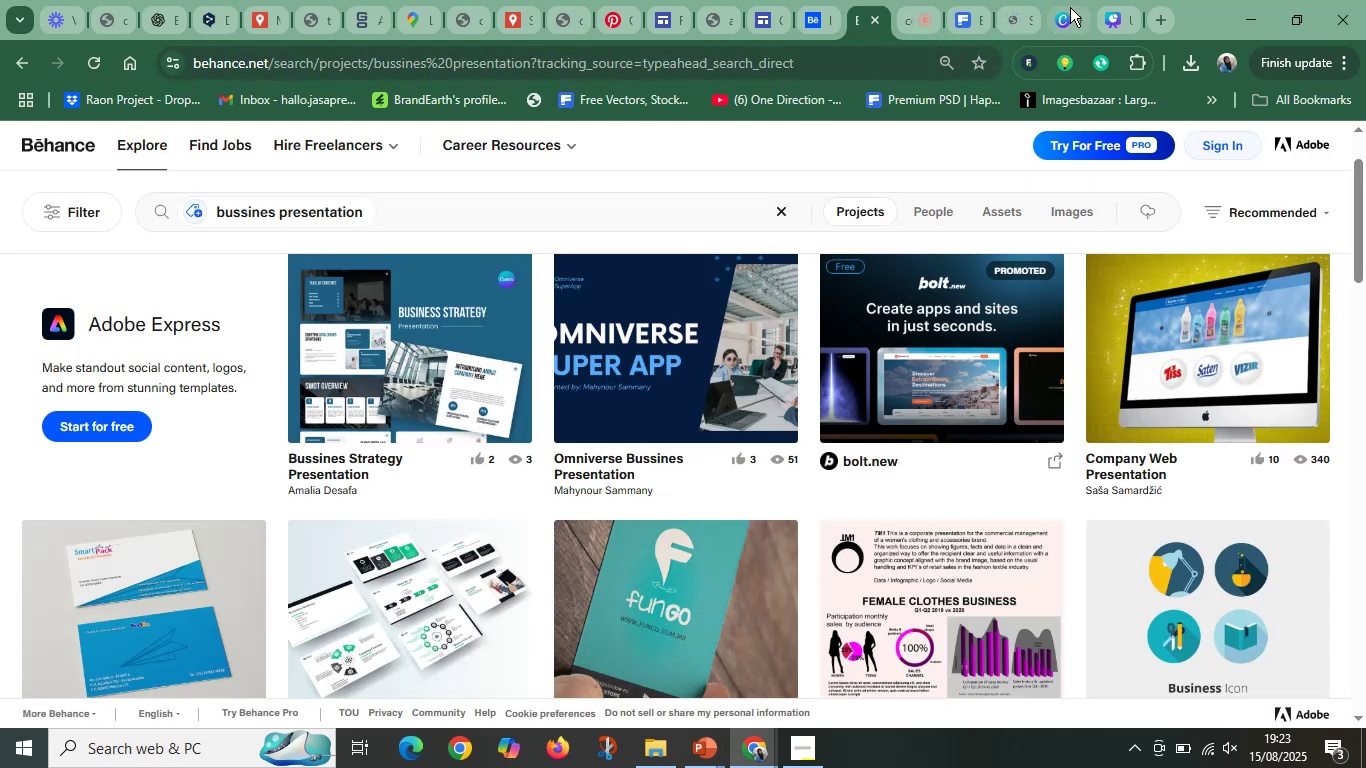 
left_click([1019, 9])
 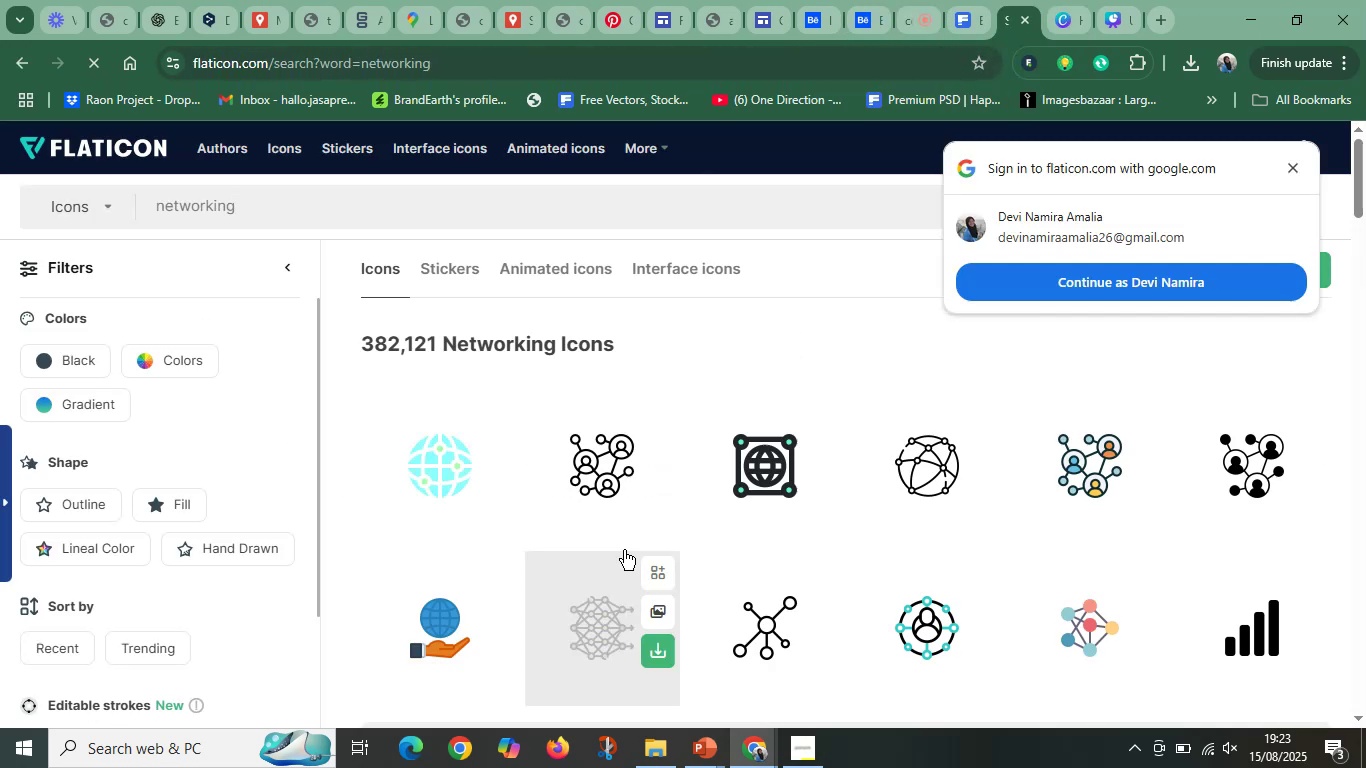 
scroll: coordinate [634, 491], scroll_direction: down, amount: 7.0
 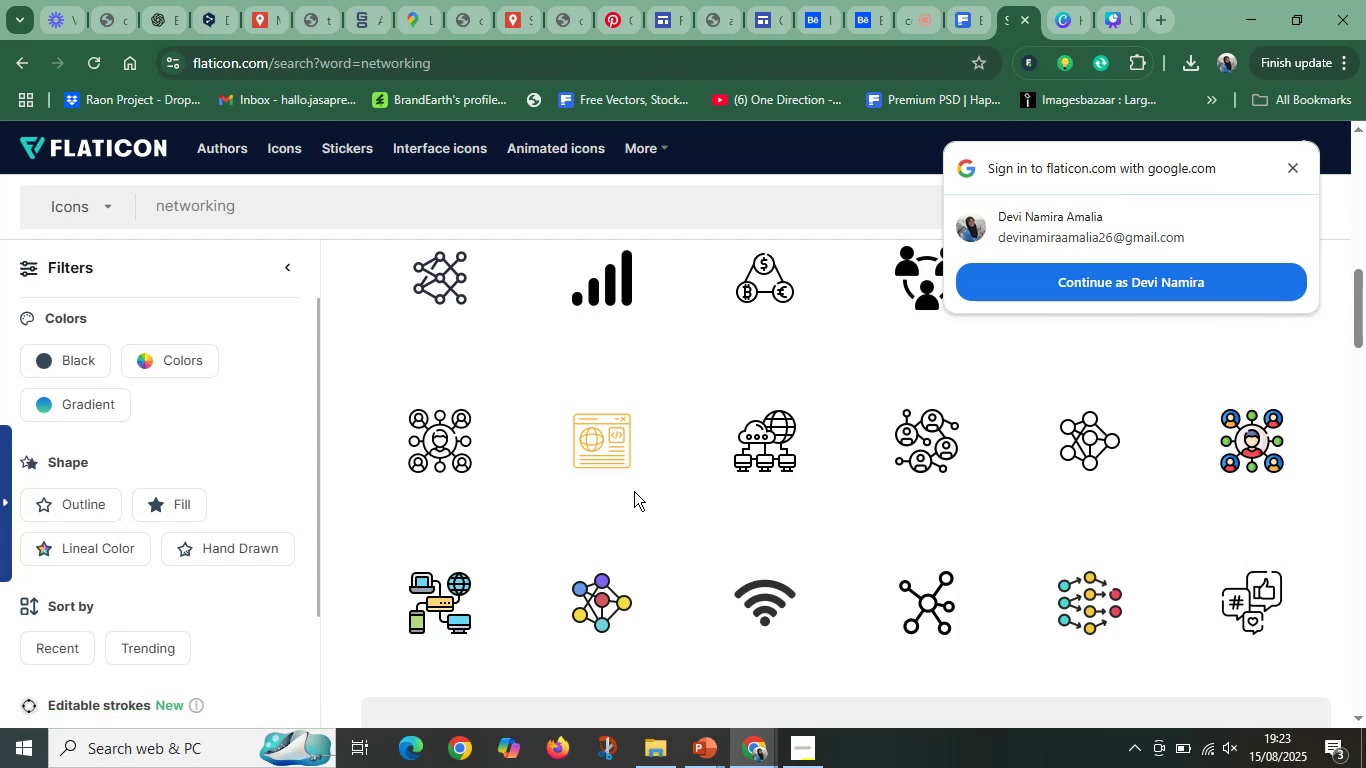 
wait(5.48)
 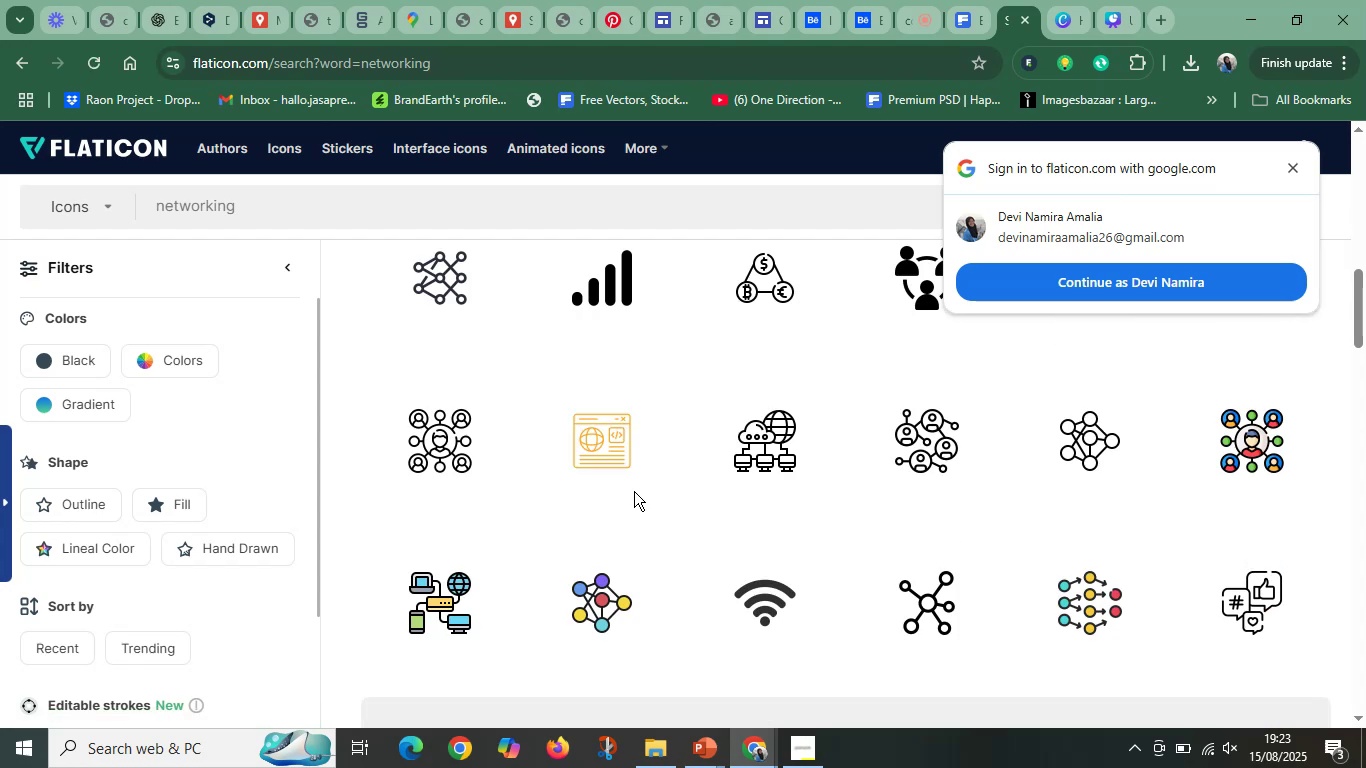 
scroll: coordinate [875, 547], scroll_direction: down, amount: 9.0
 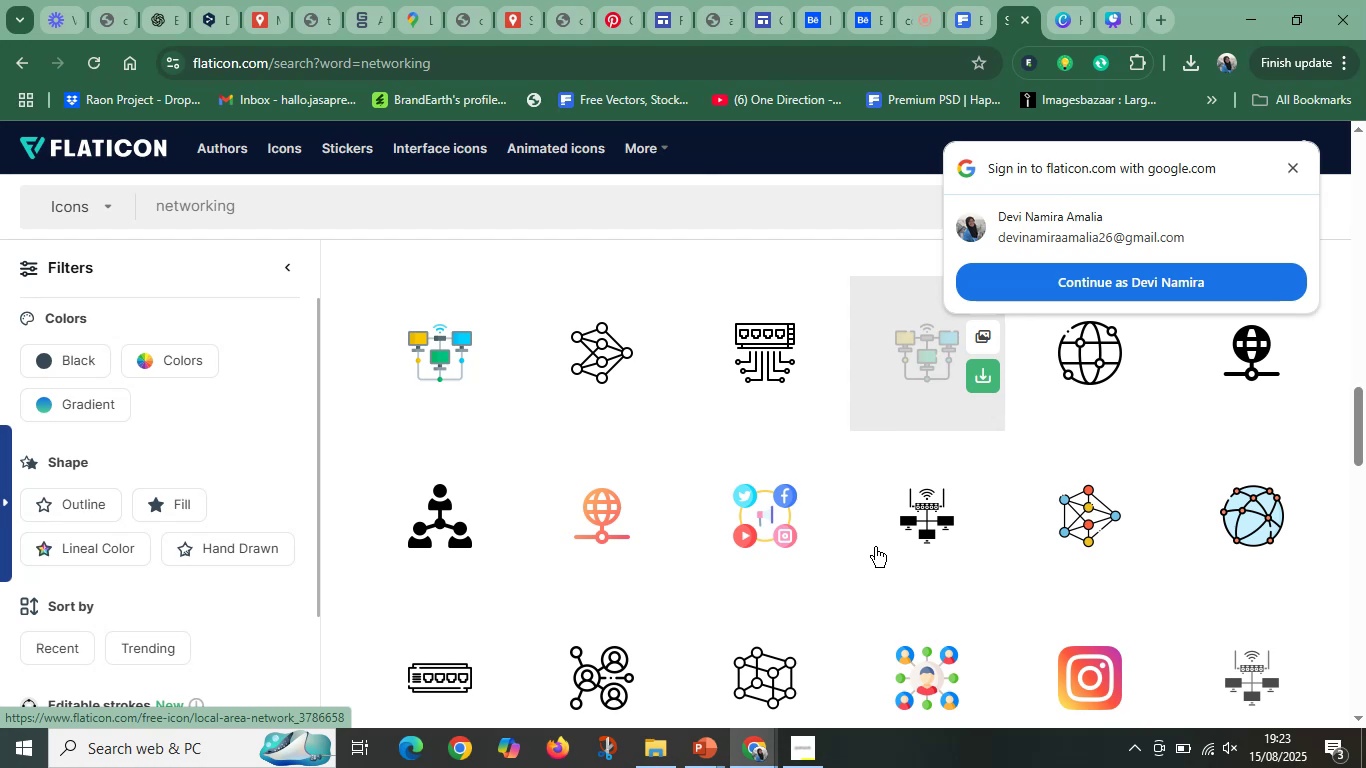 
wait(5.52)
 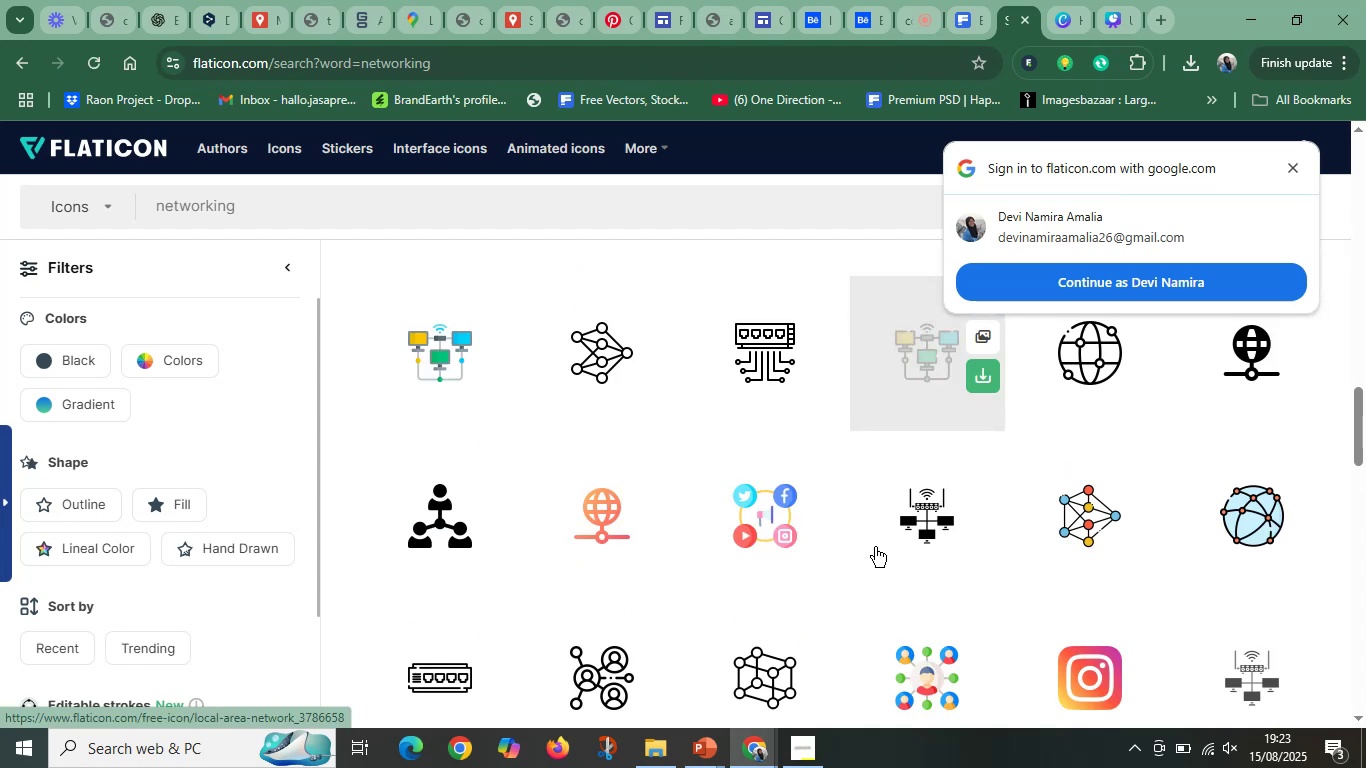 
scroll: coordinate [923, 591], scroll_direction: down, amount: 3.0
 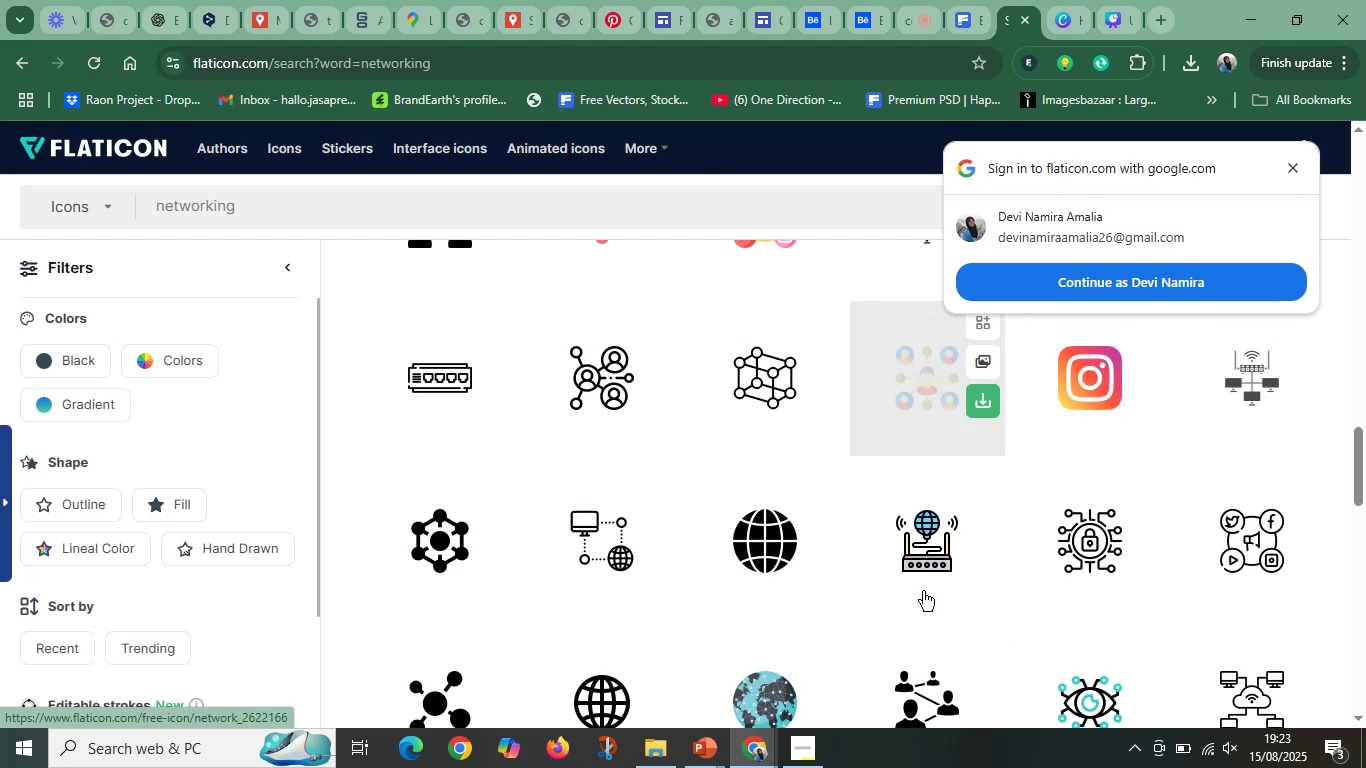 
mouse_move([888, 593])
 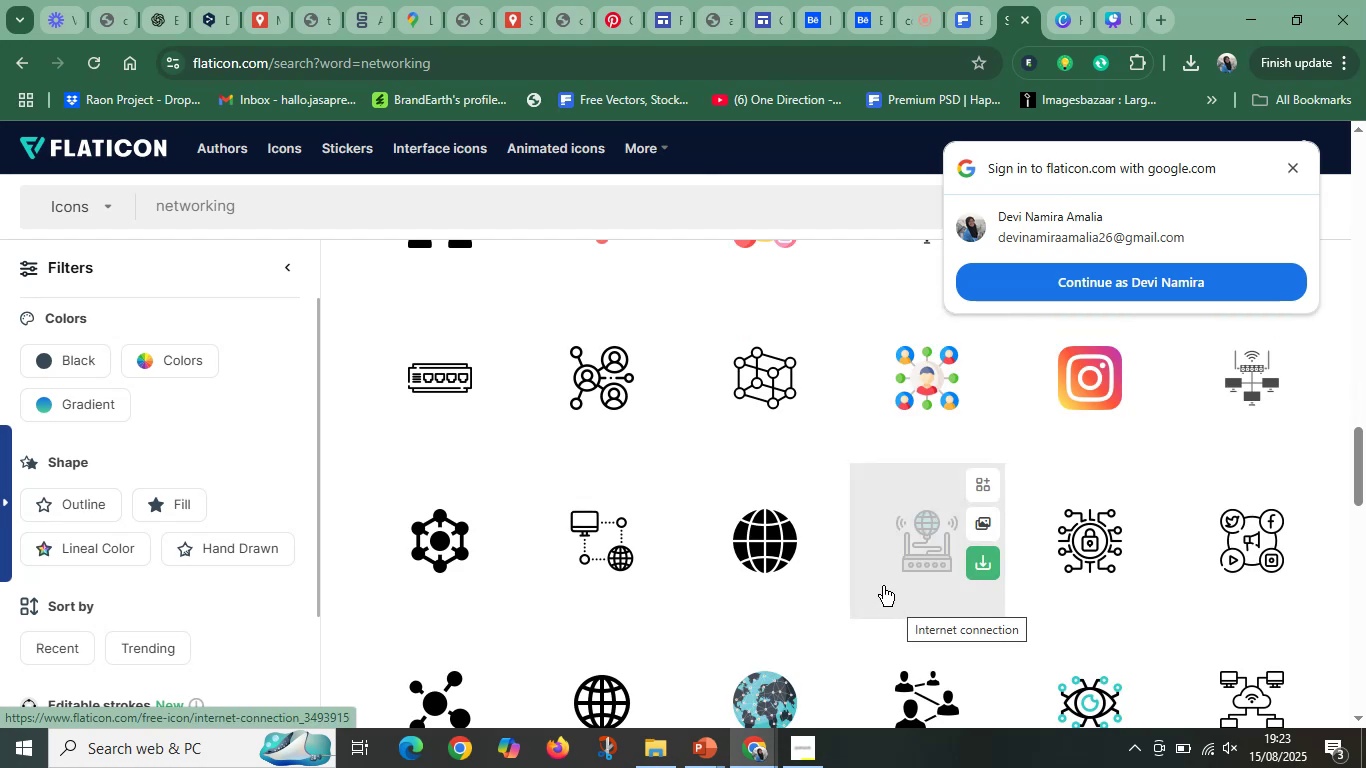 
mouse_move([830, 537])
 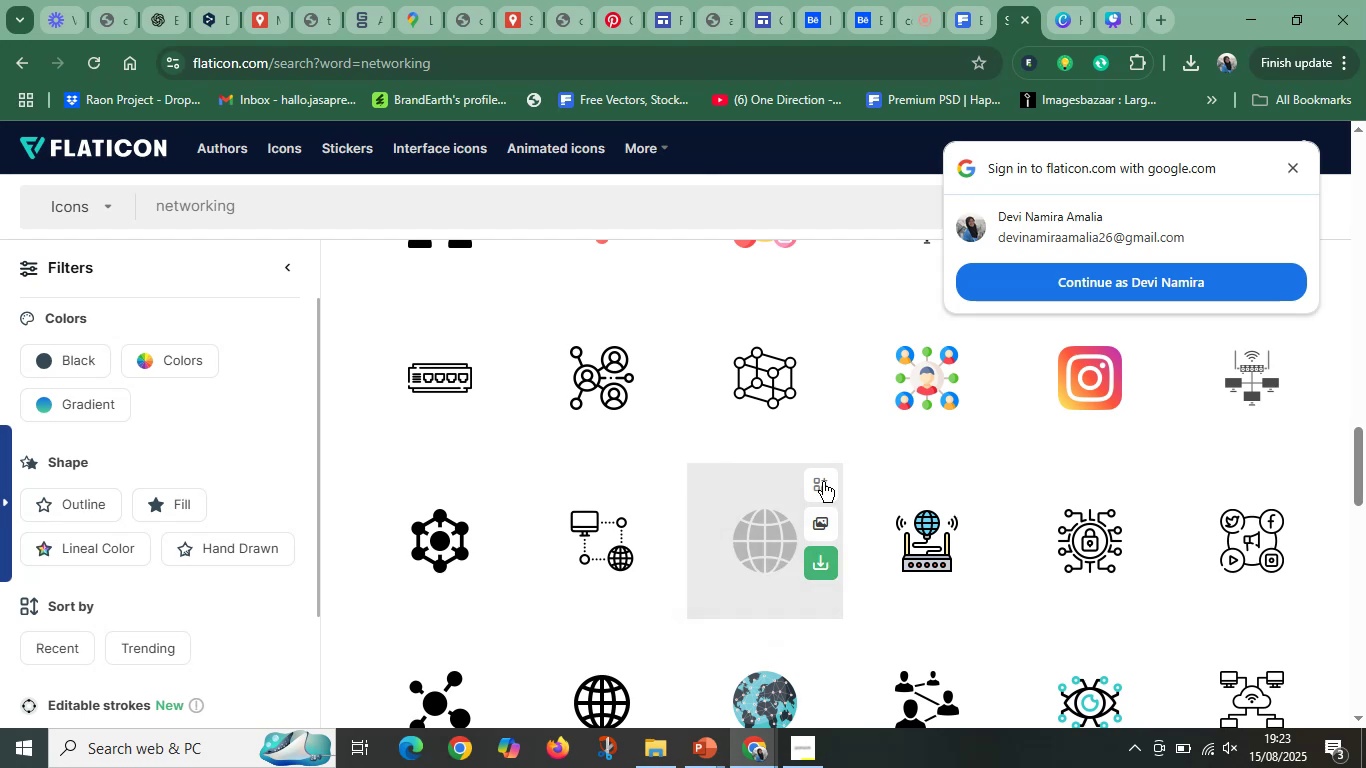 
scroll: coordinate [829, 491], scroll_direction: down, amount: 7.0
 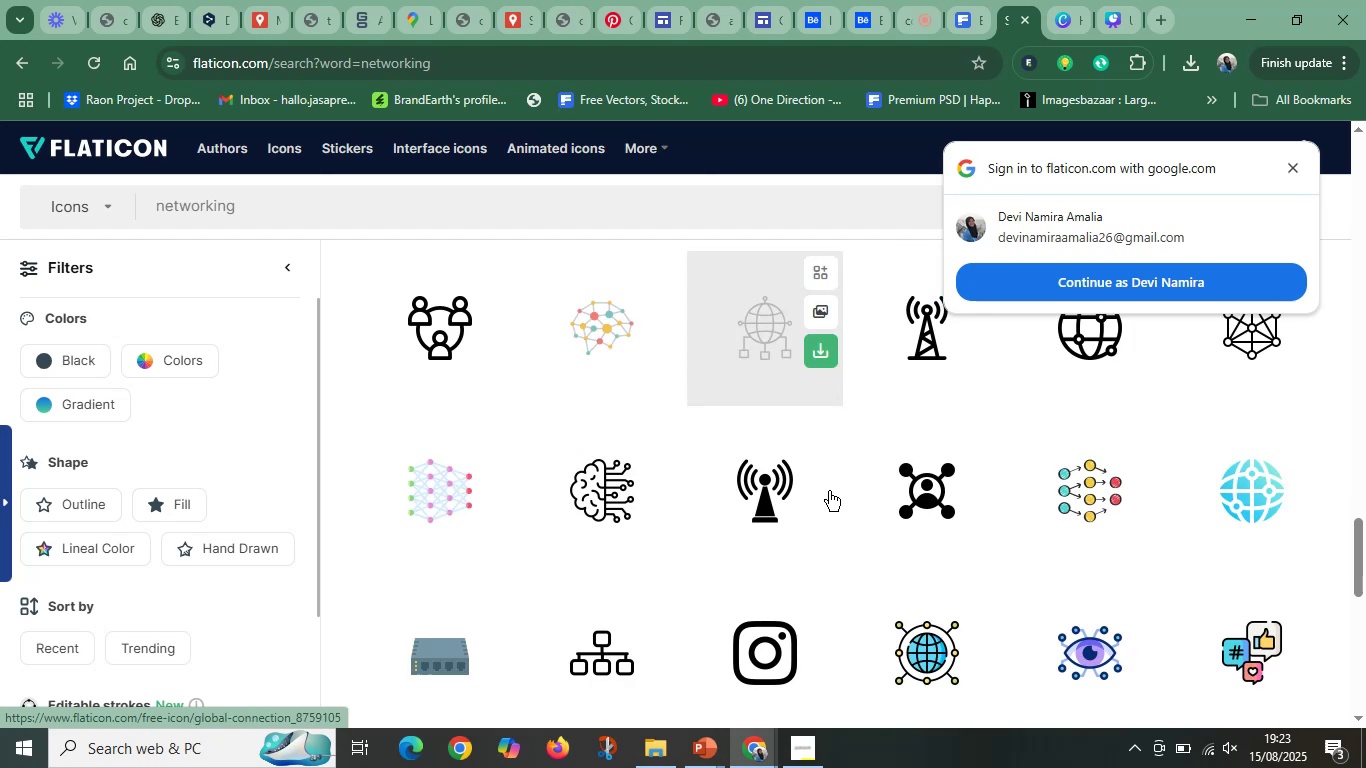 
scroll: coordinate [996, 549], scroll_direction: down, amount: 19.0
 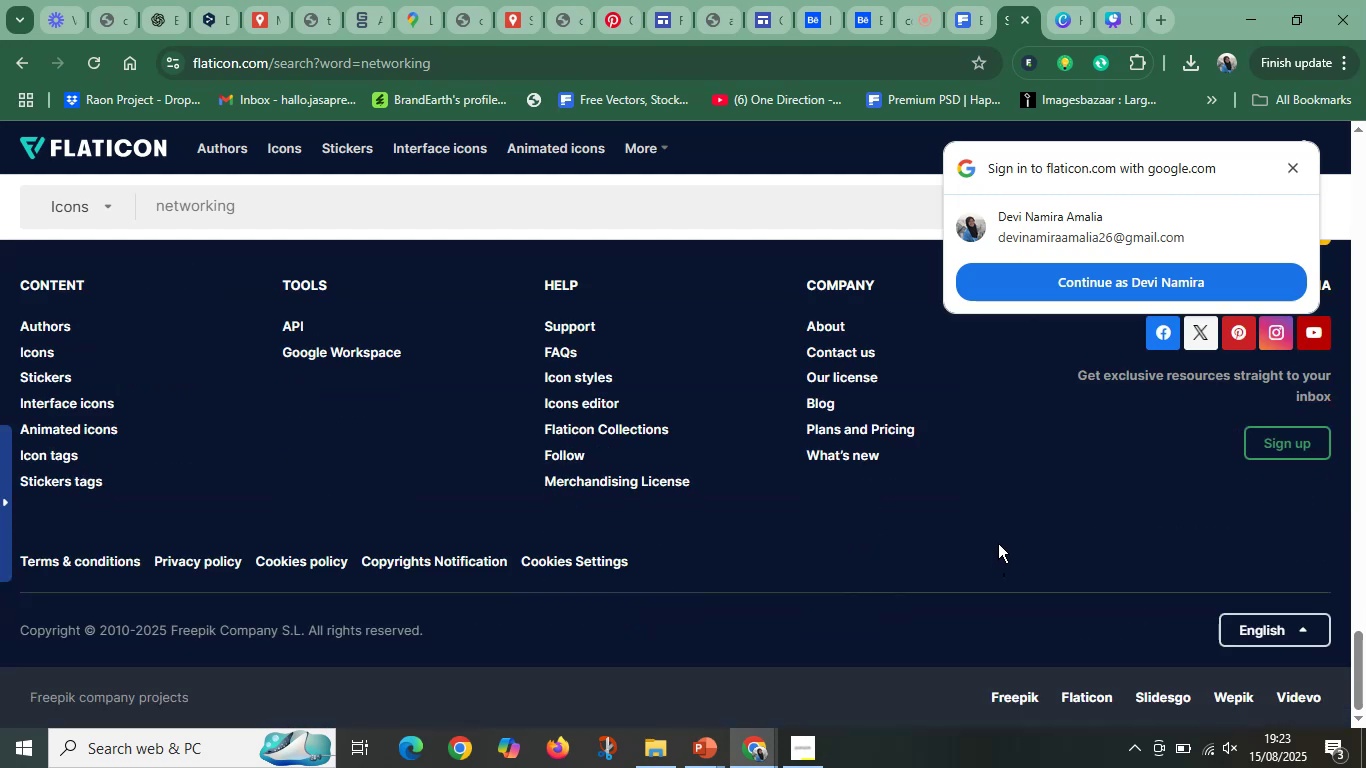 
scroll: coordinate [810, 541], scroll_direction: up, amount: 22.0
 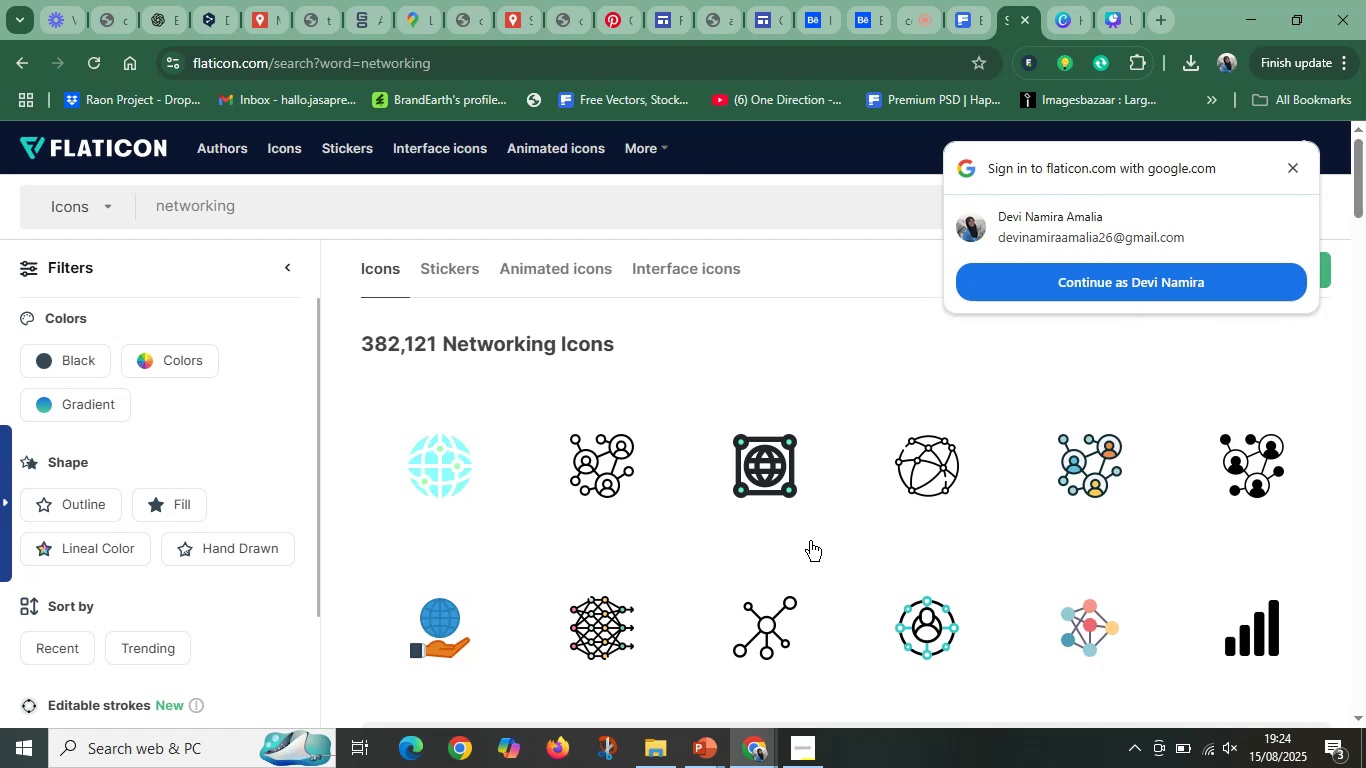 
scroll: coordinate [875, 586], scroll_direction: down, amount: 3.0
 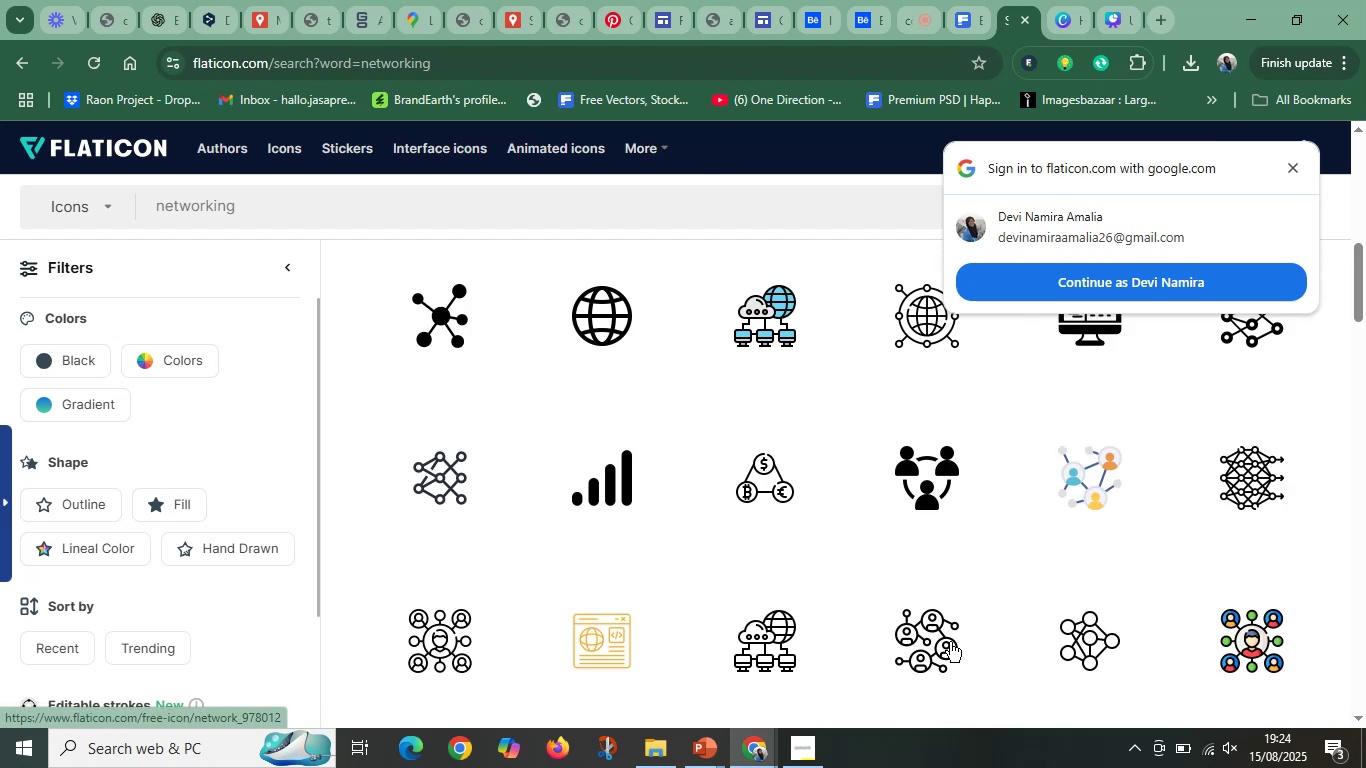 
right_click([926, 644])
 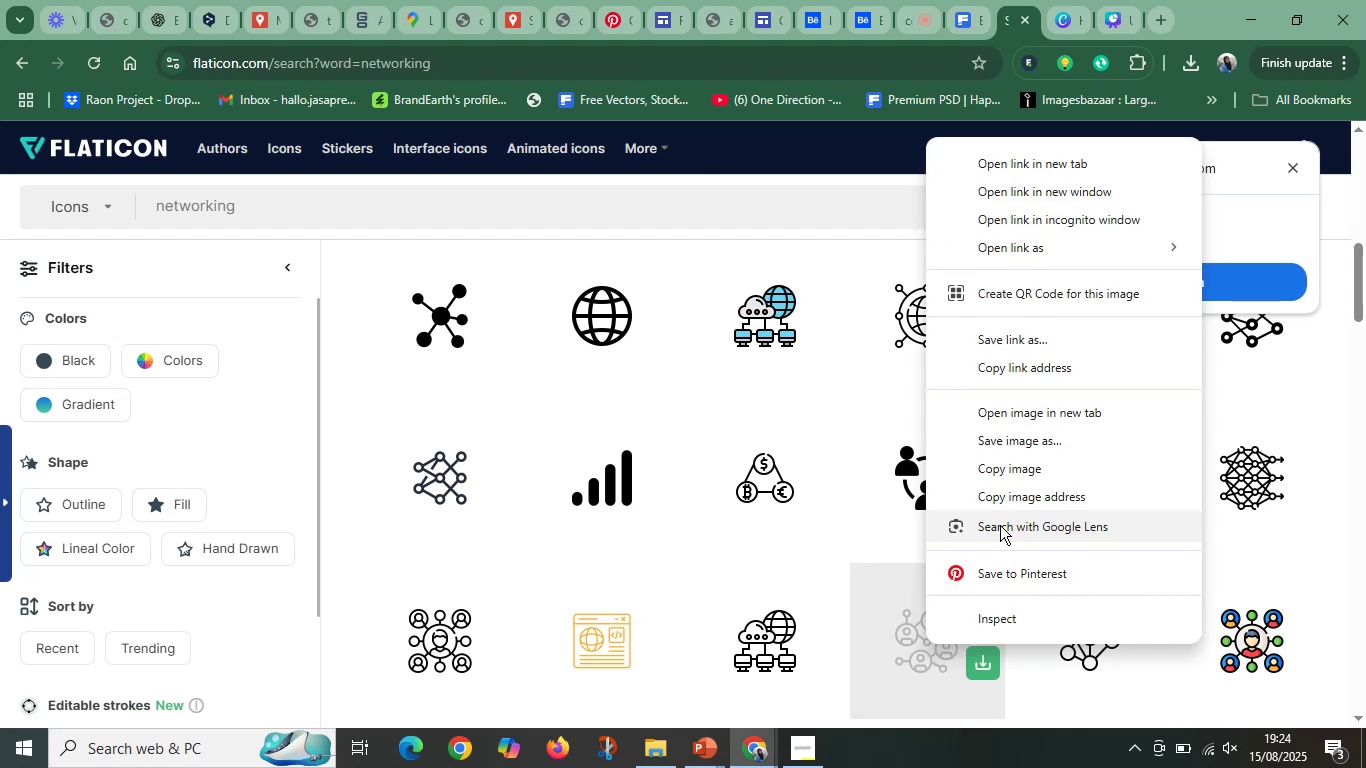 
left_click([1003, 467])
 